 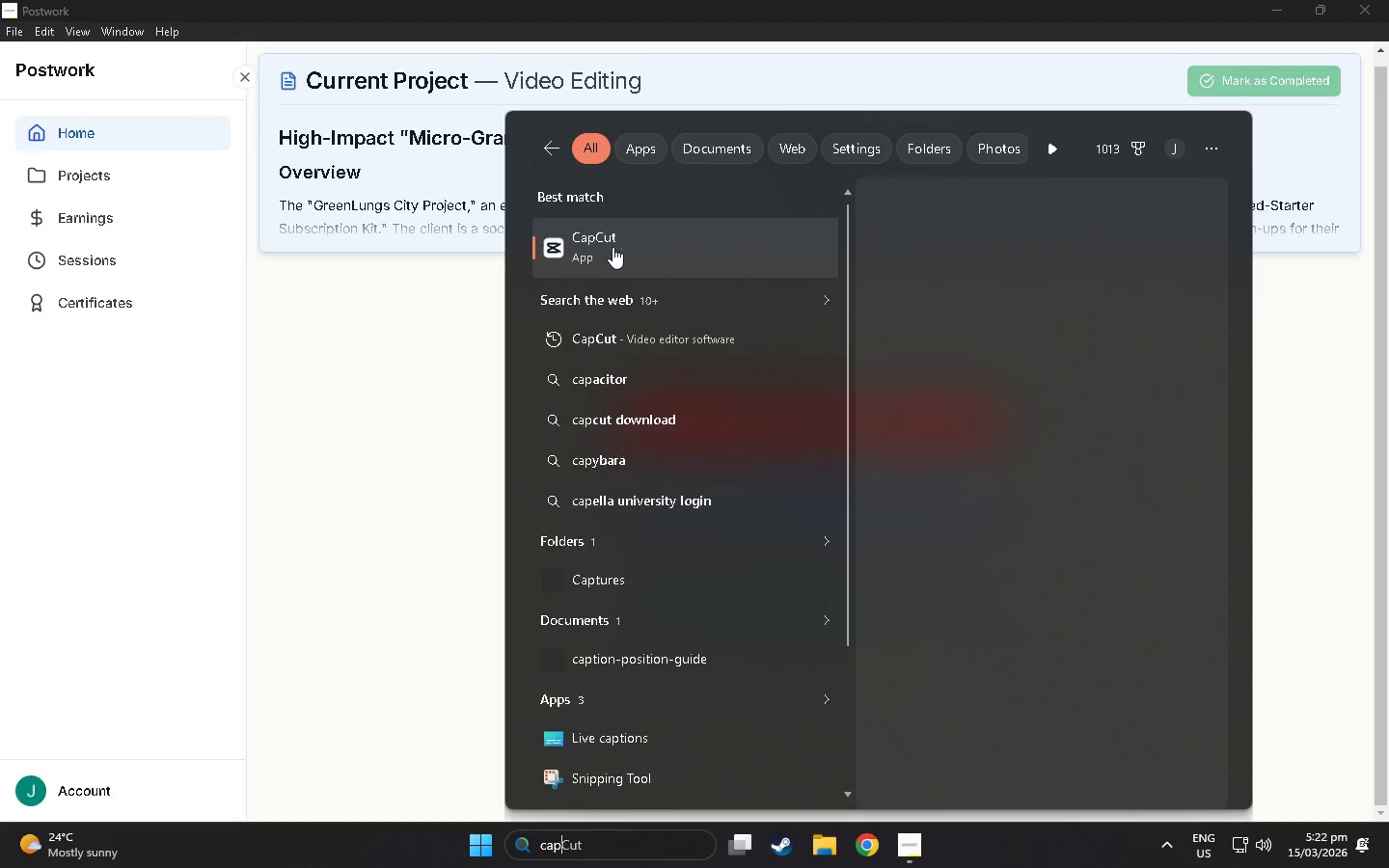 
left_click([635, 265])
 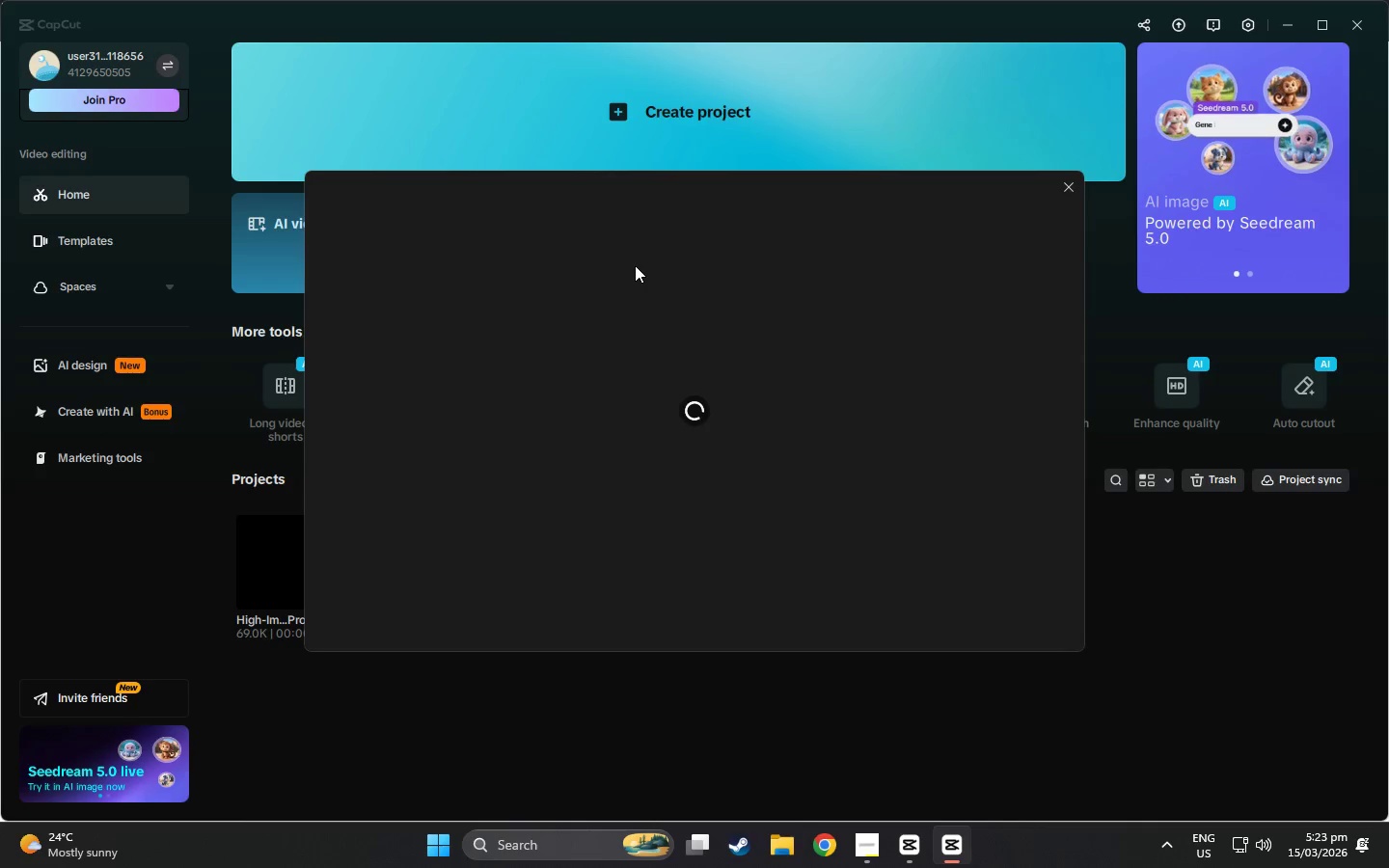 
wait(17.05)
 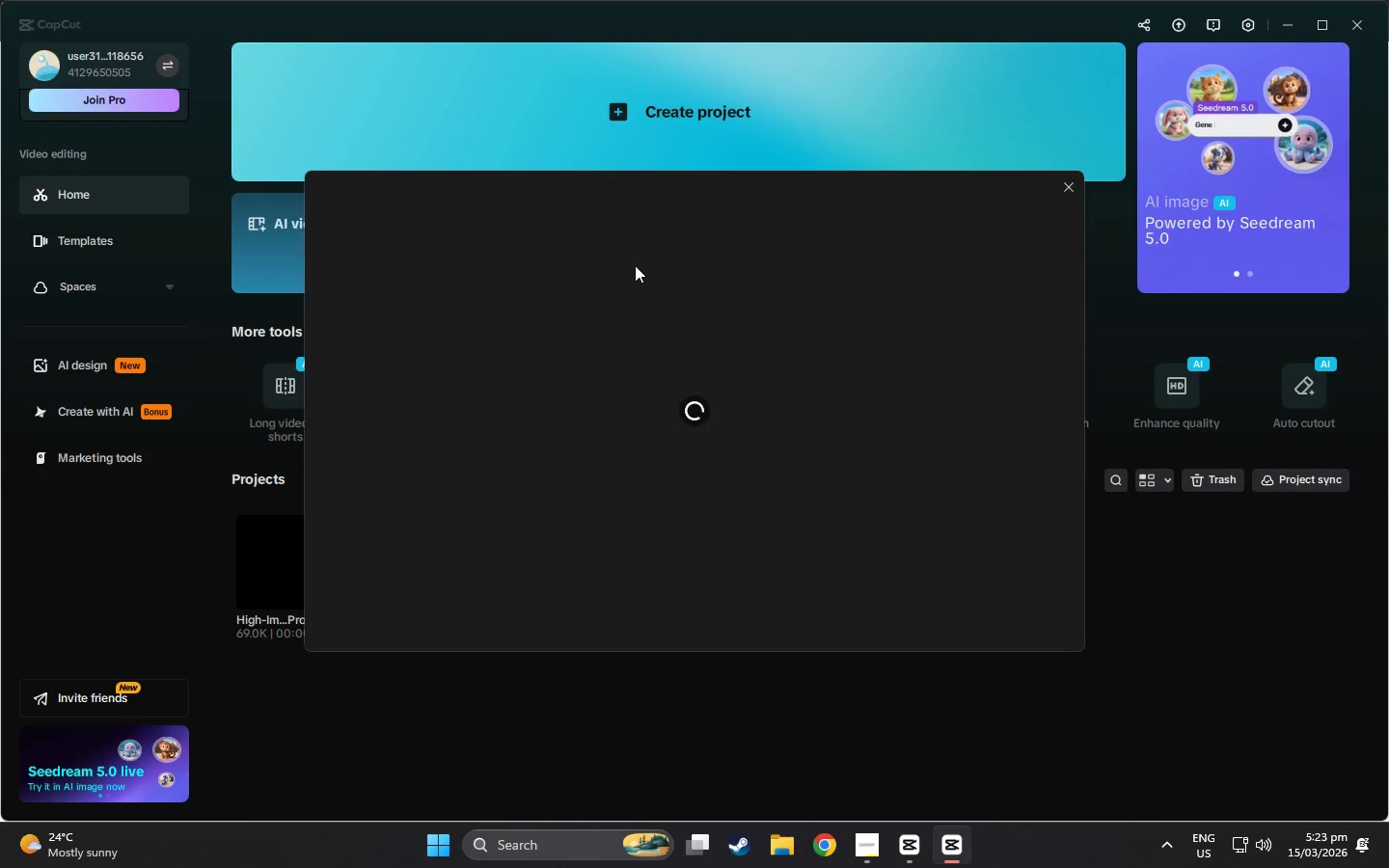 
left_click([948, 555])
 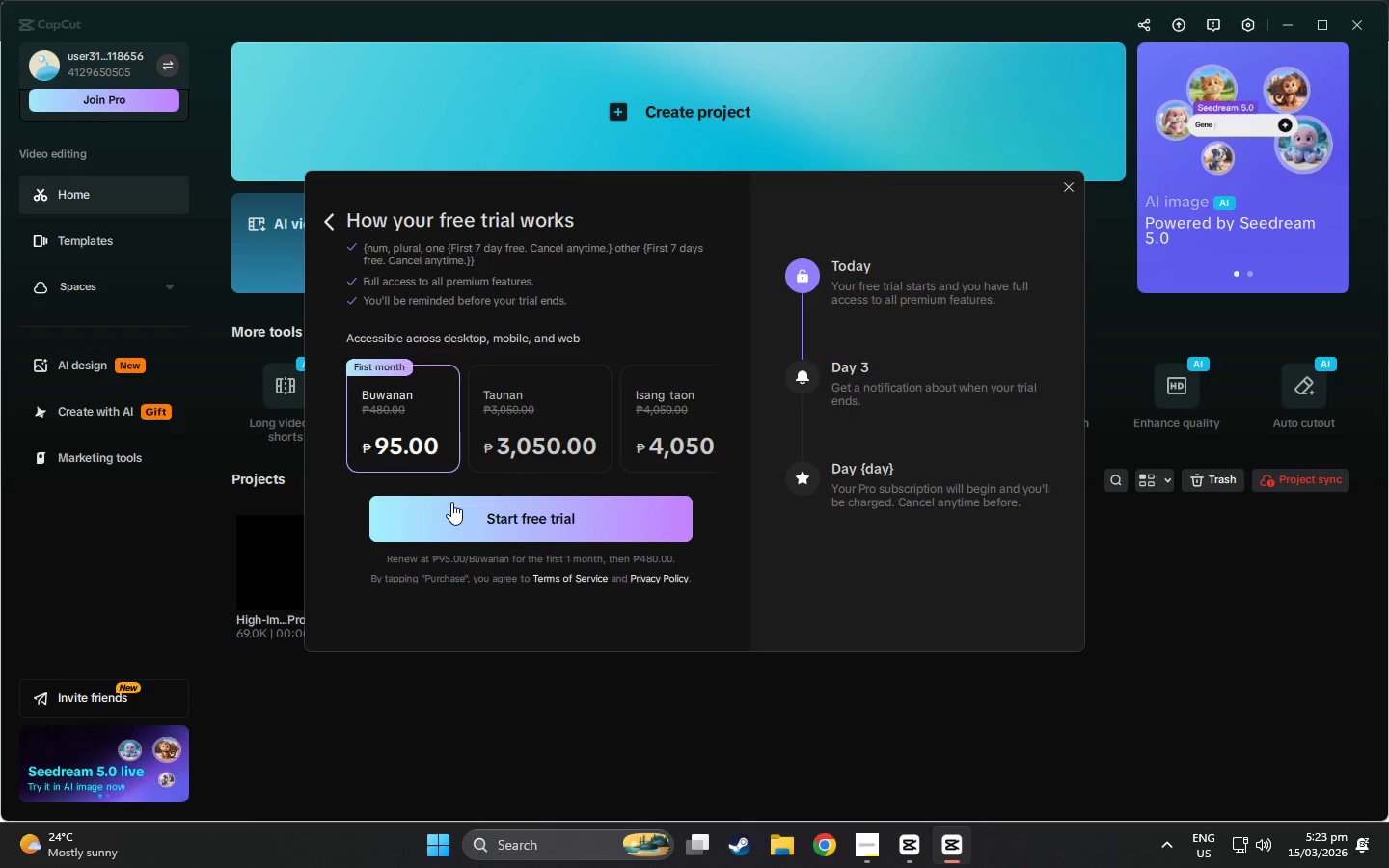 
wait(5.72)
 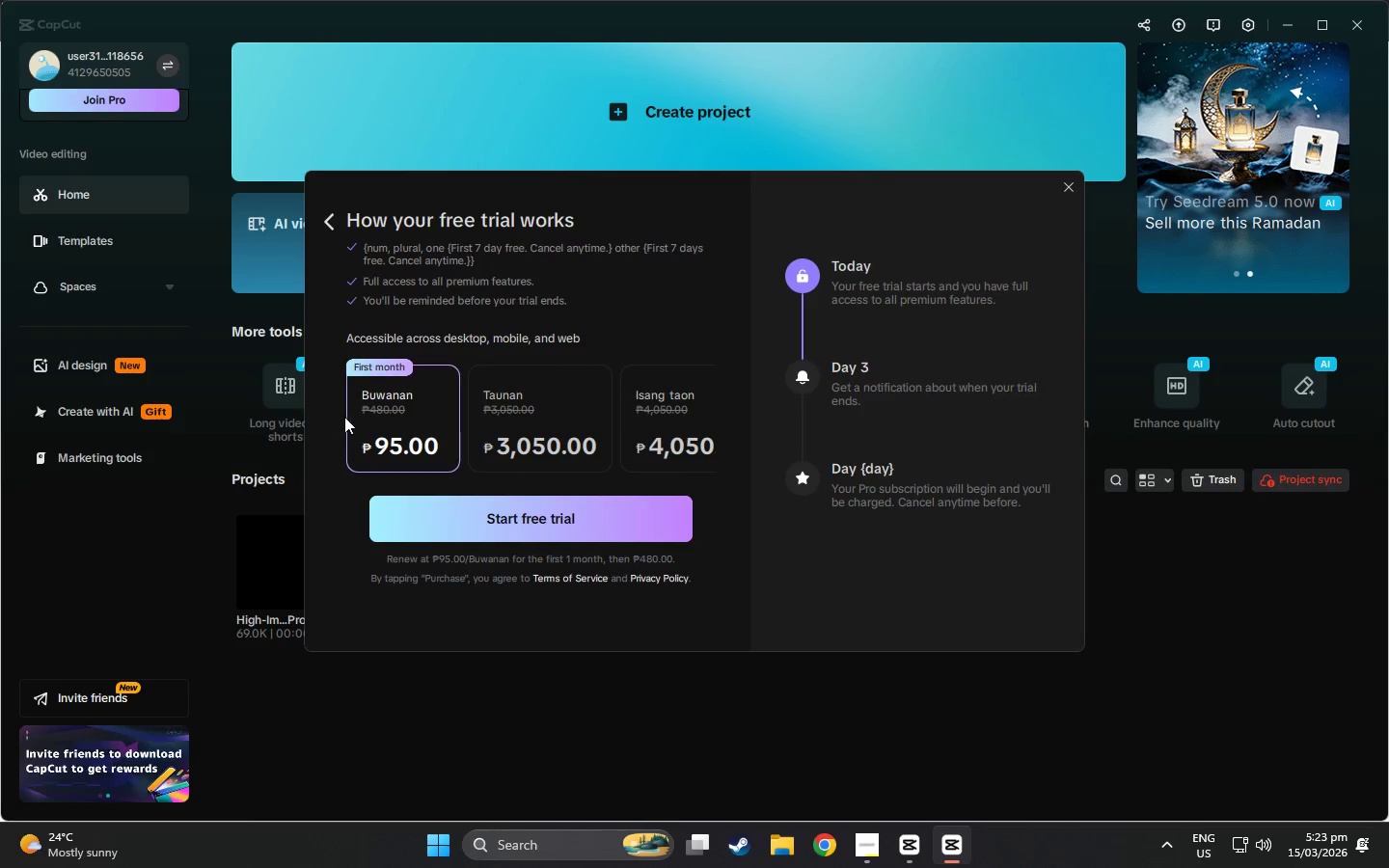 
left_click([451, 502])
 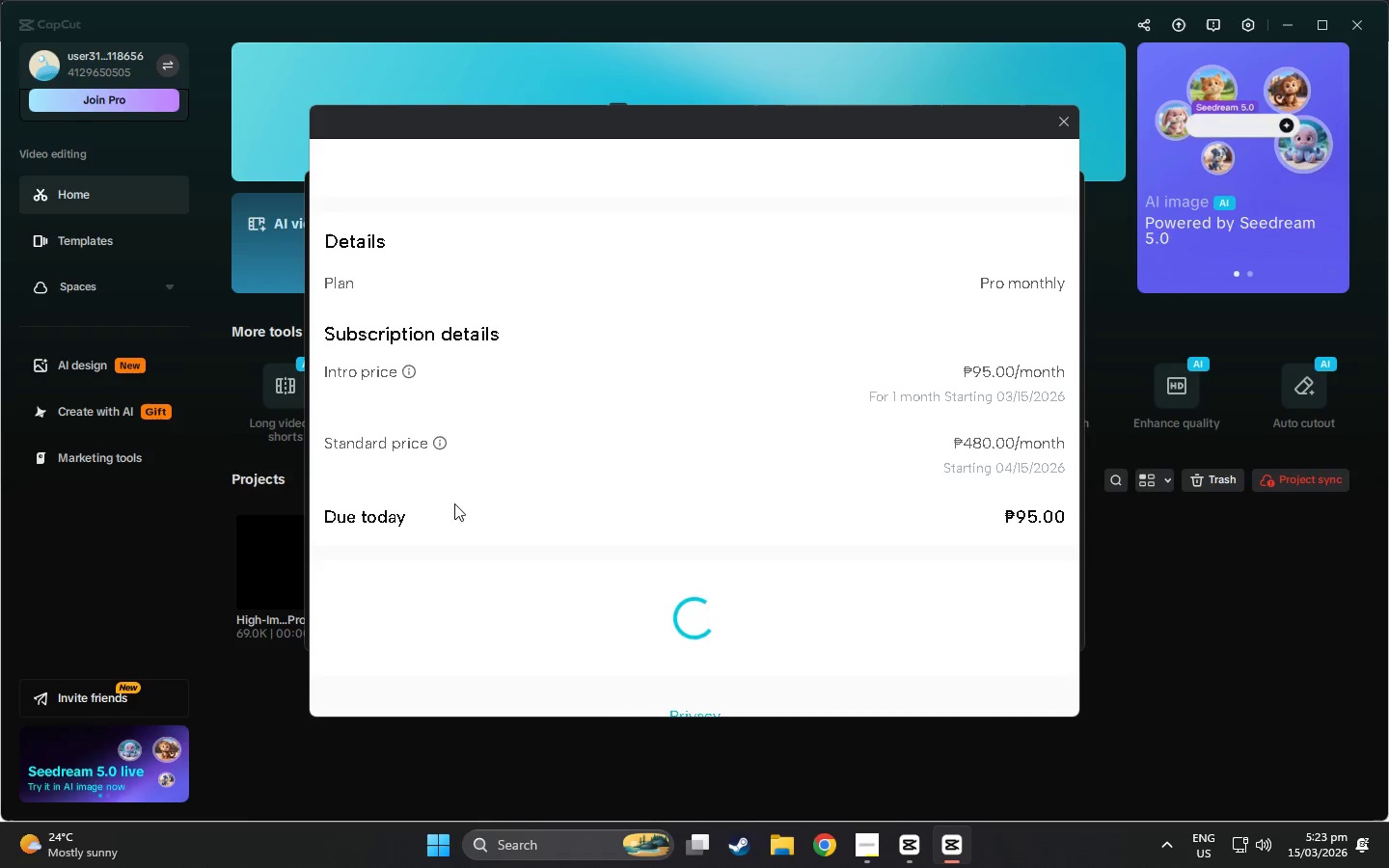 
scroll: coordinate [504, 513], scroll_direction: down, amount: 8.0
 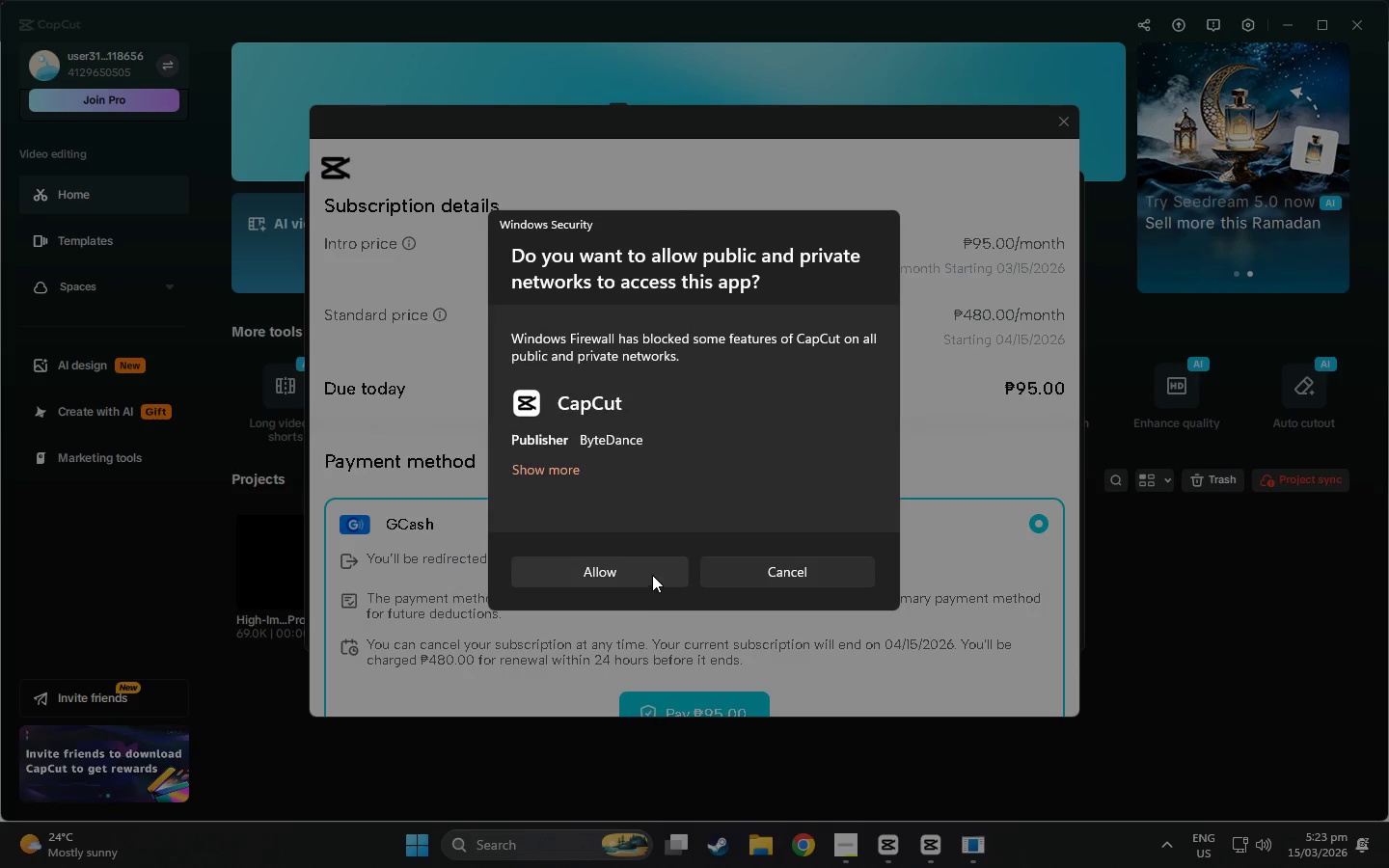 
left_click([652, 574])
 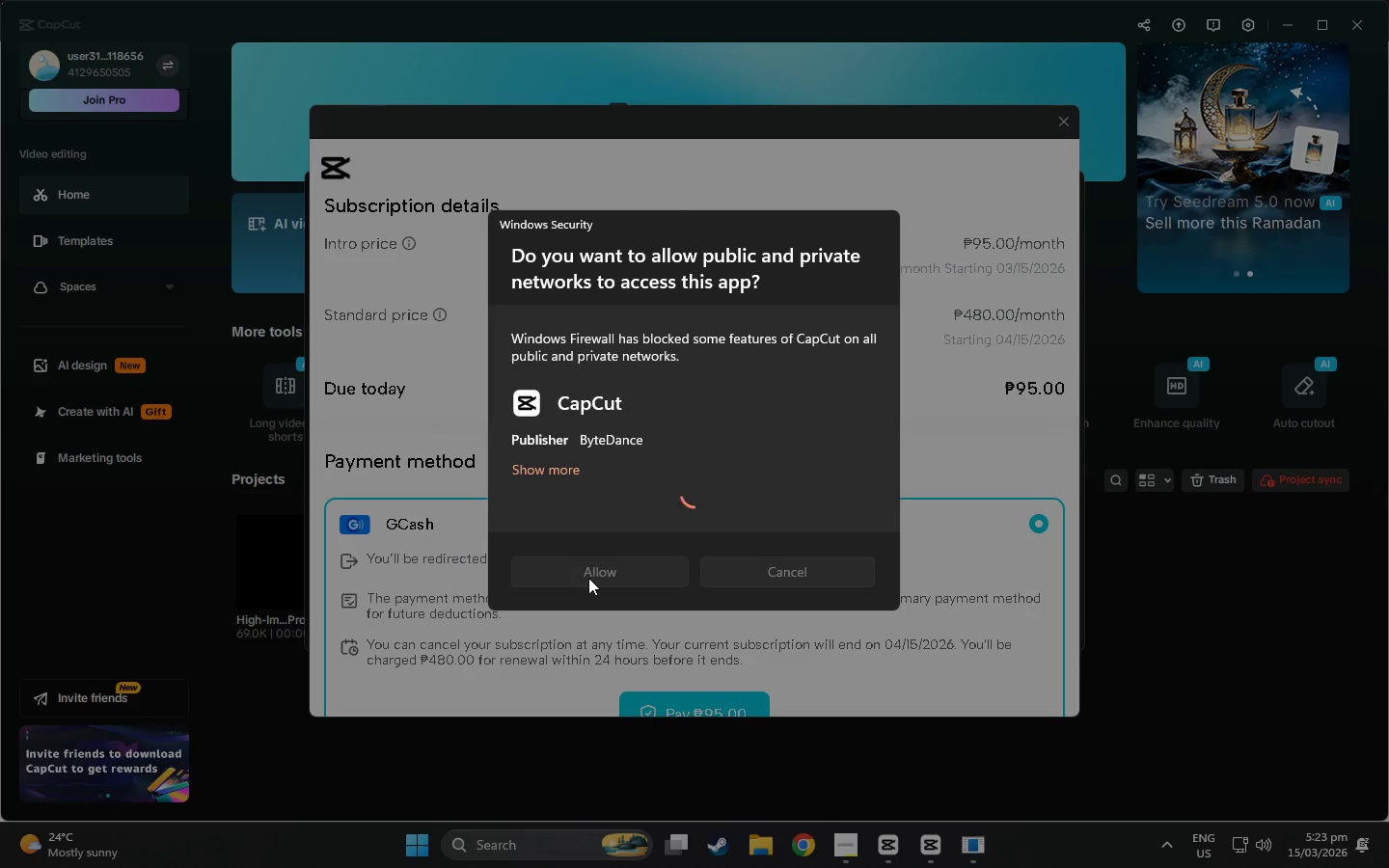 
scroll: coordinate [574, 567], scroll_direction: down, amount: 6.0
 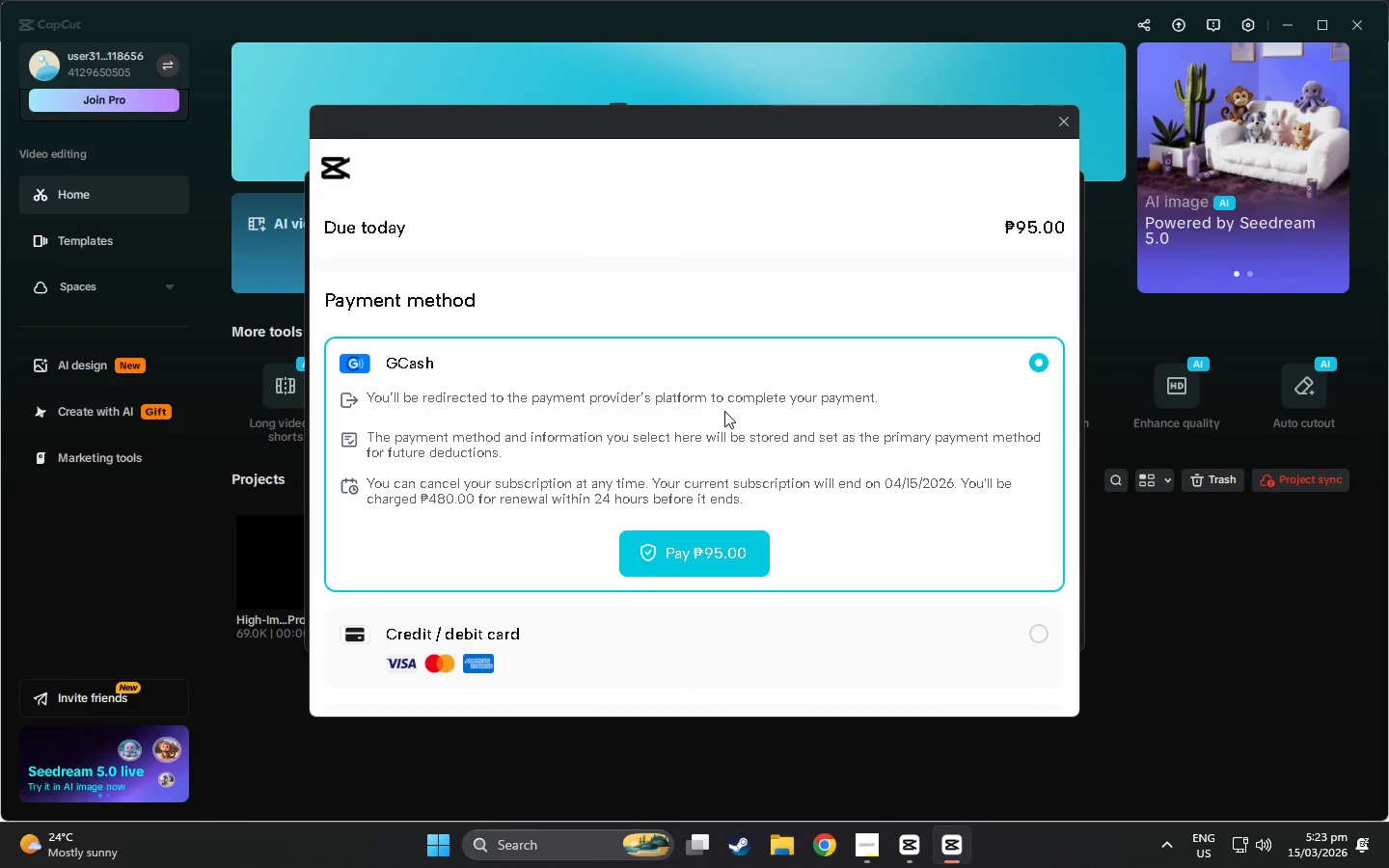 
scroll: coordinate [517, 470], scroll_direction: up, amount: 13.0
 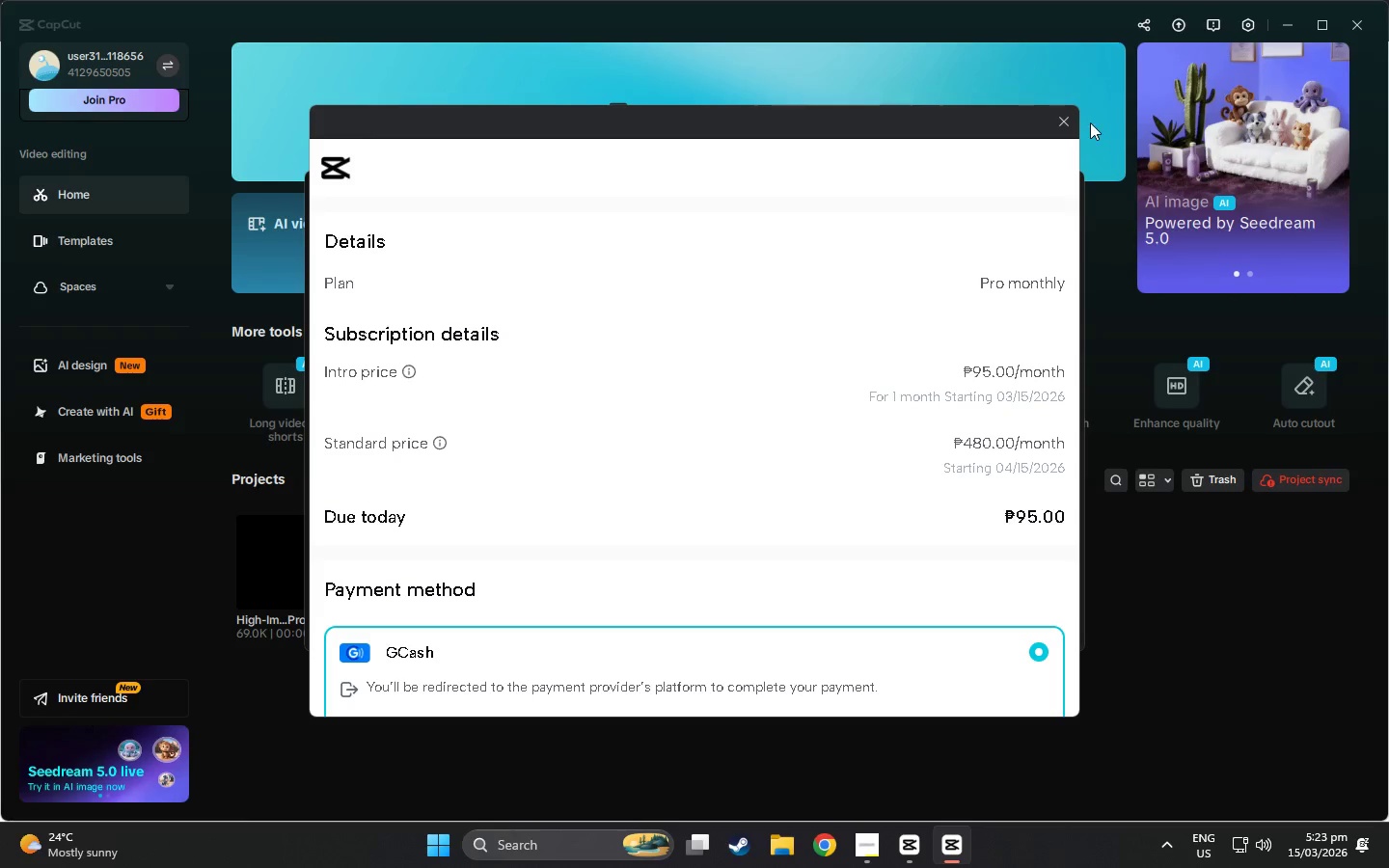 
left_click([1070, 119])
 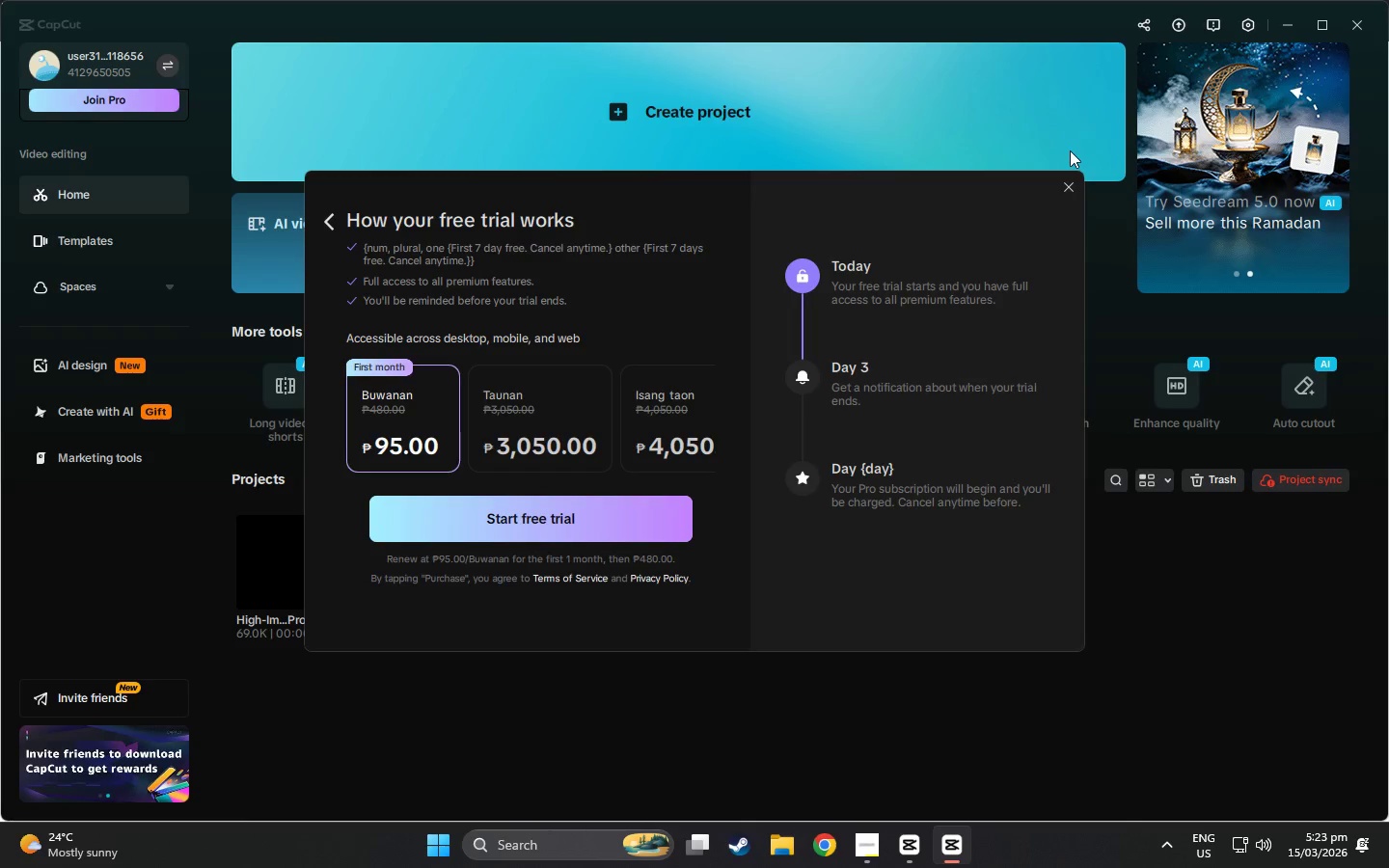 
left_click([1062, 189])
 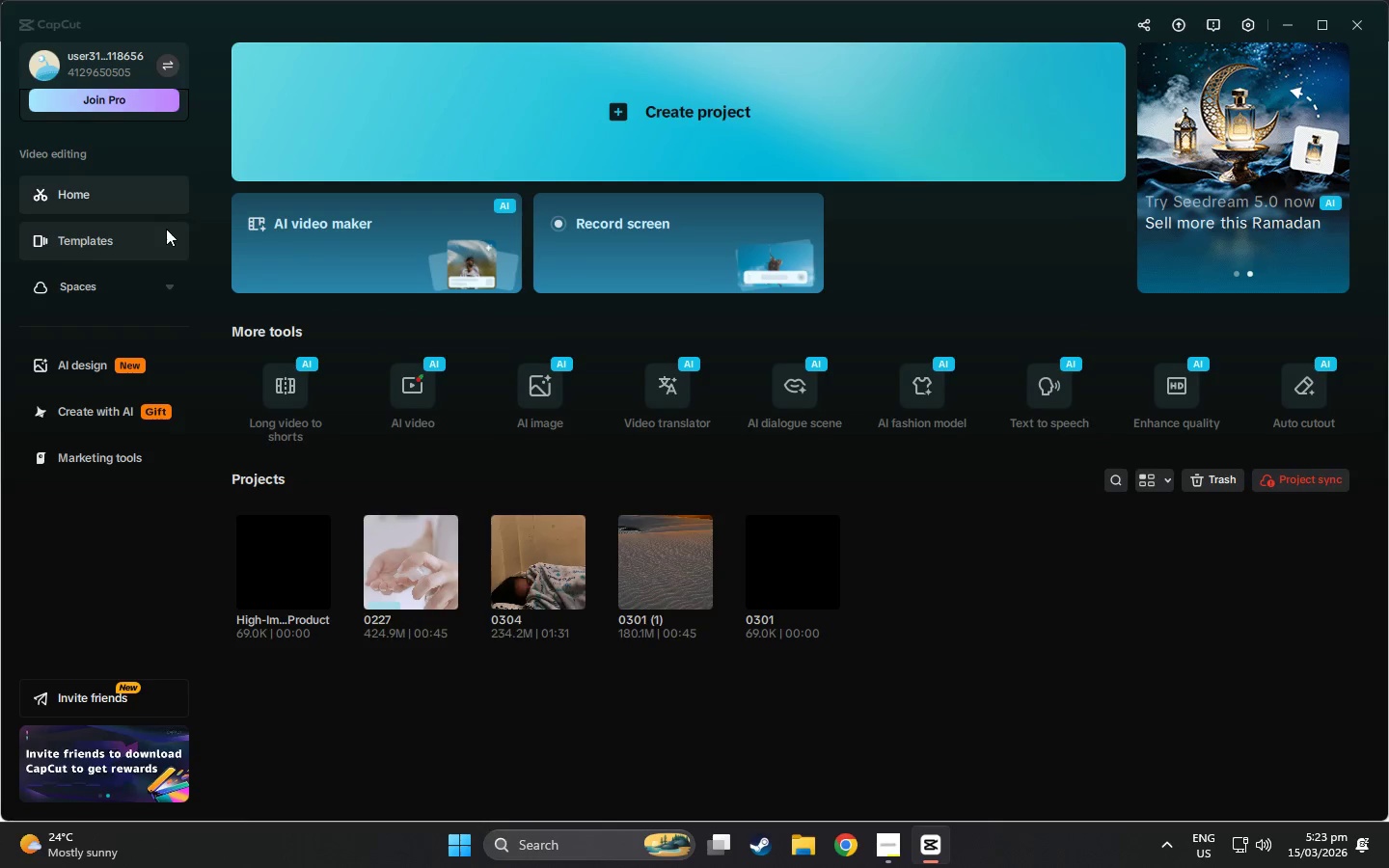 
scroll: coordinate [110, 104], scroll_direction: up, amount: 2.0
 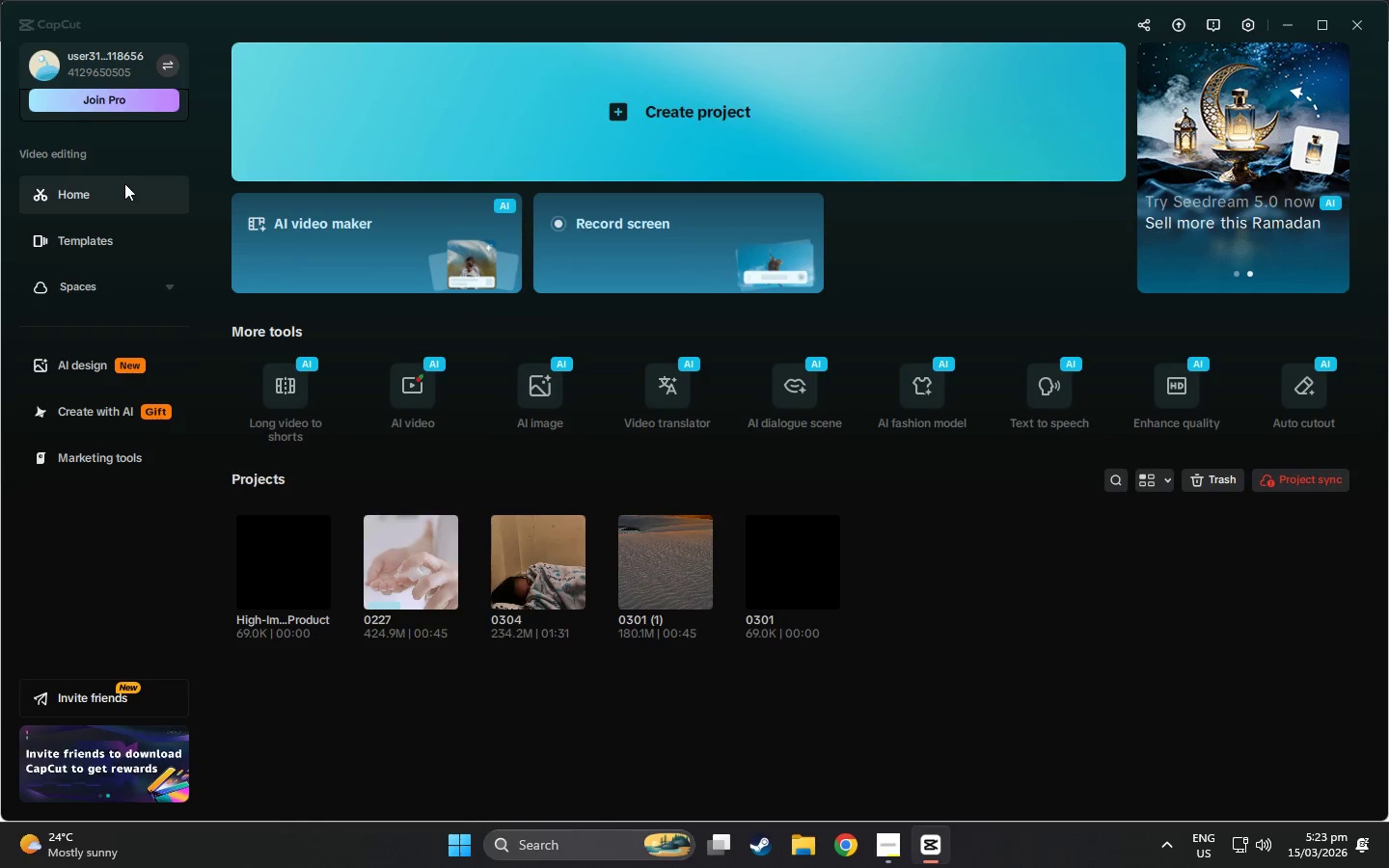 
left_click([510, 146])
 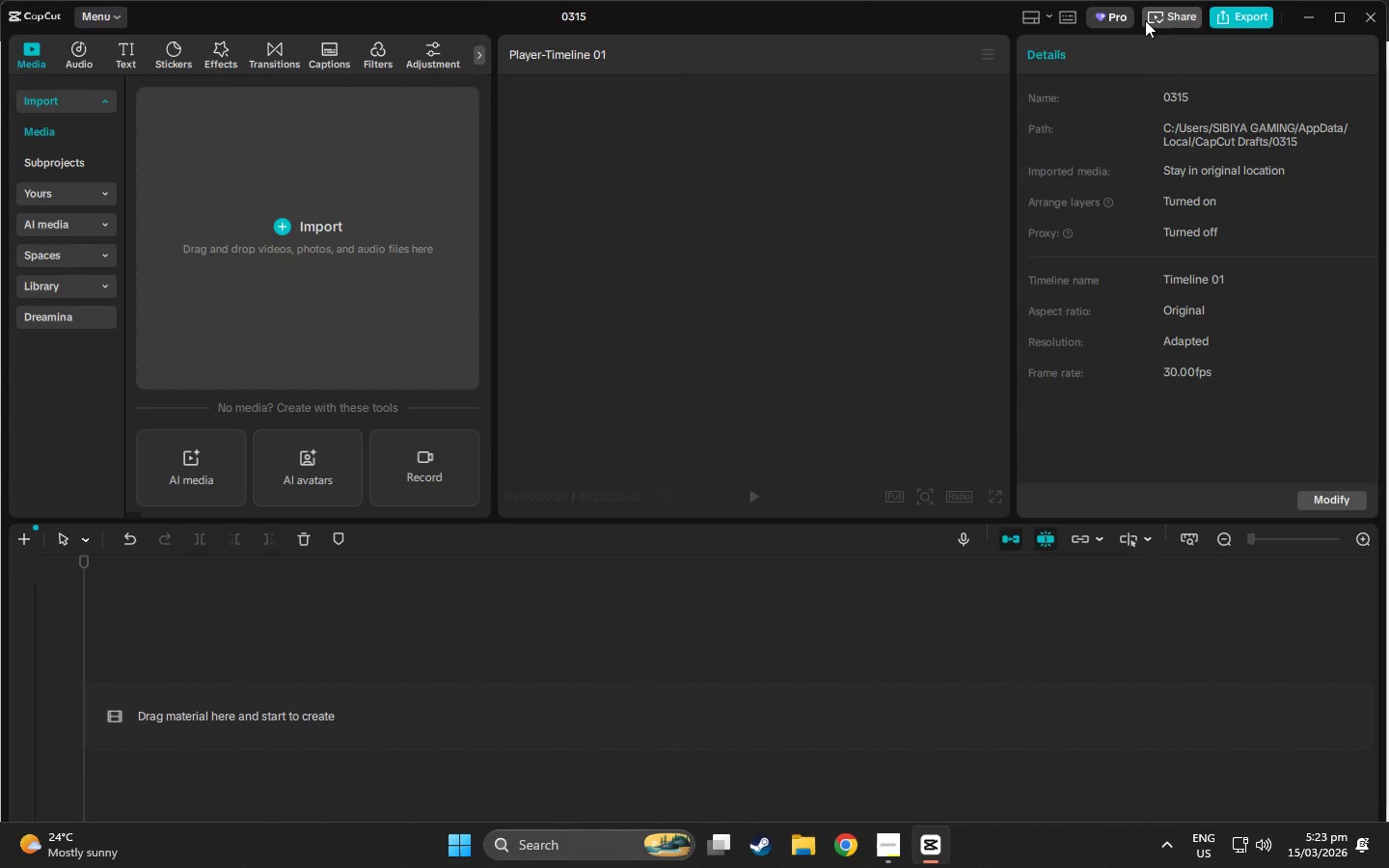 
left_click([1356, 19])
 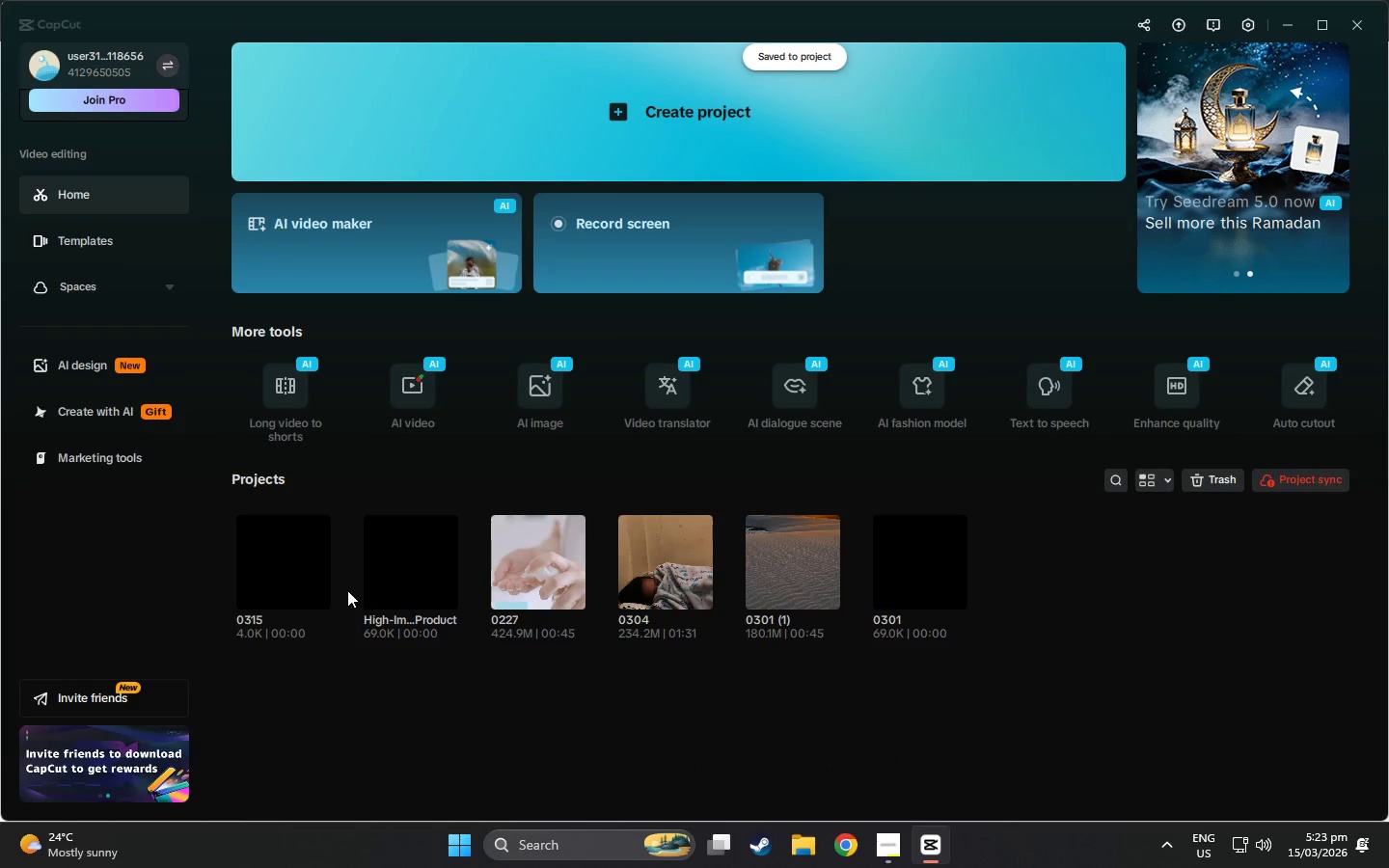 
left_click([313, 597])
 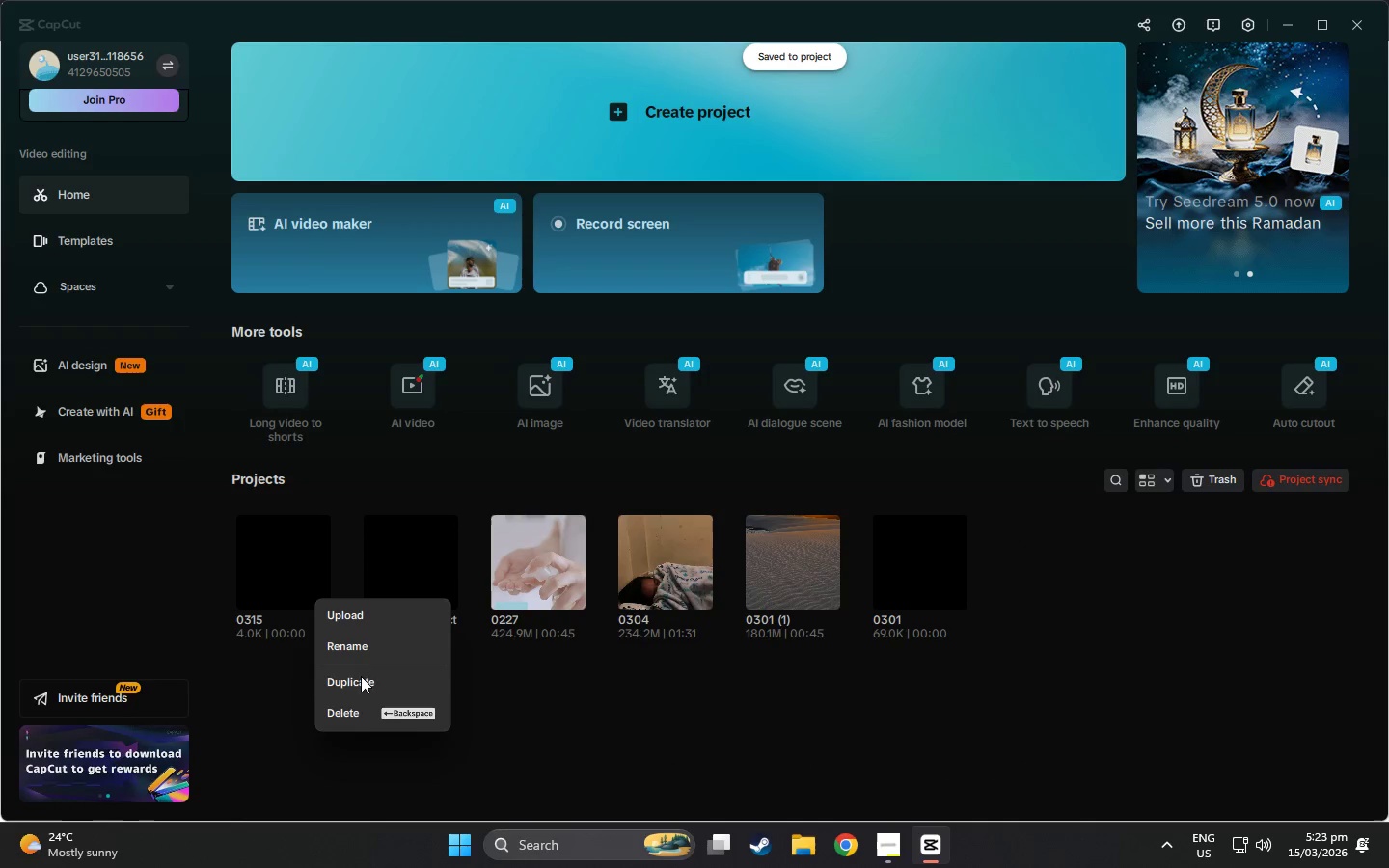 
left_click([354, 714])
 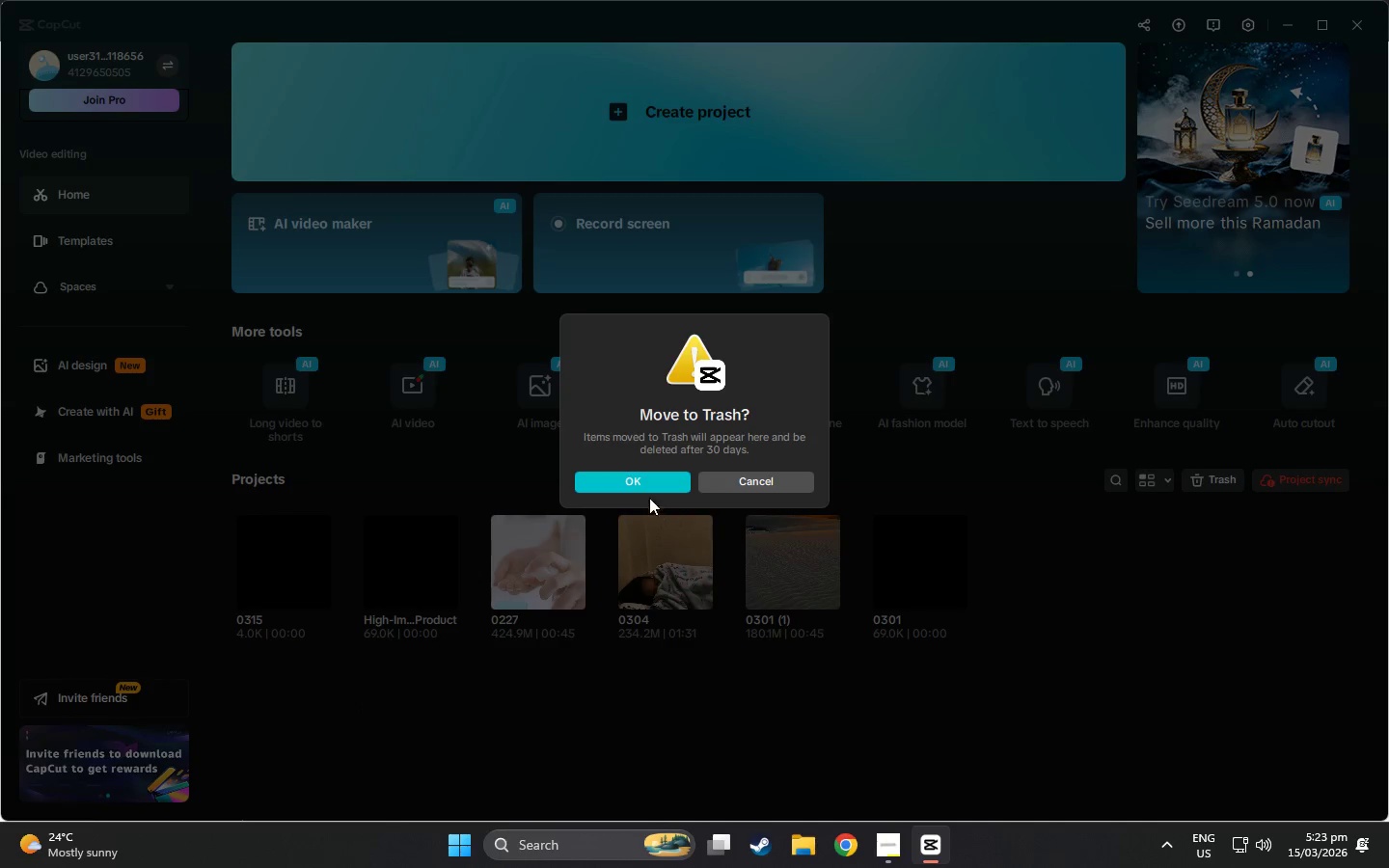 
left_click([632, 475])
 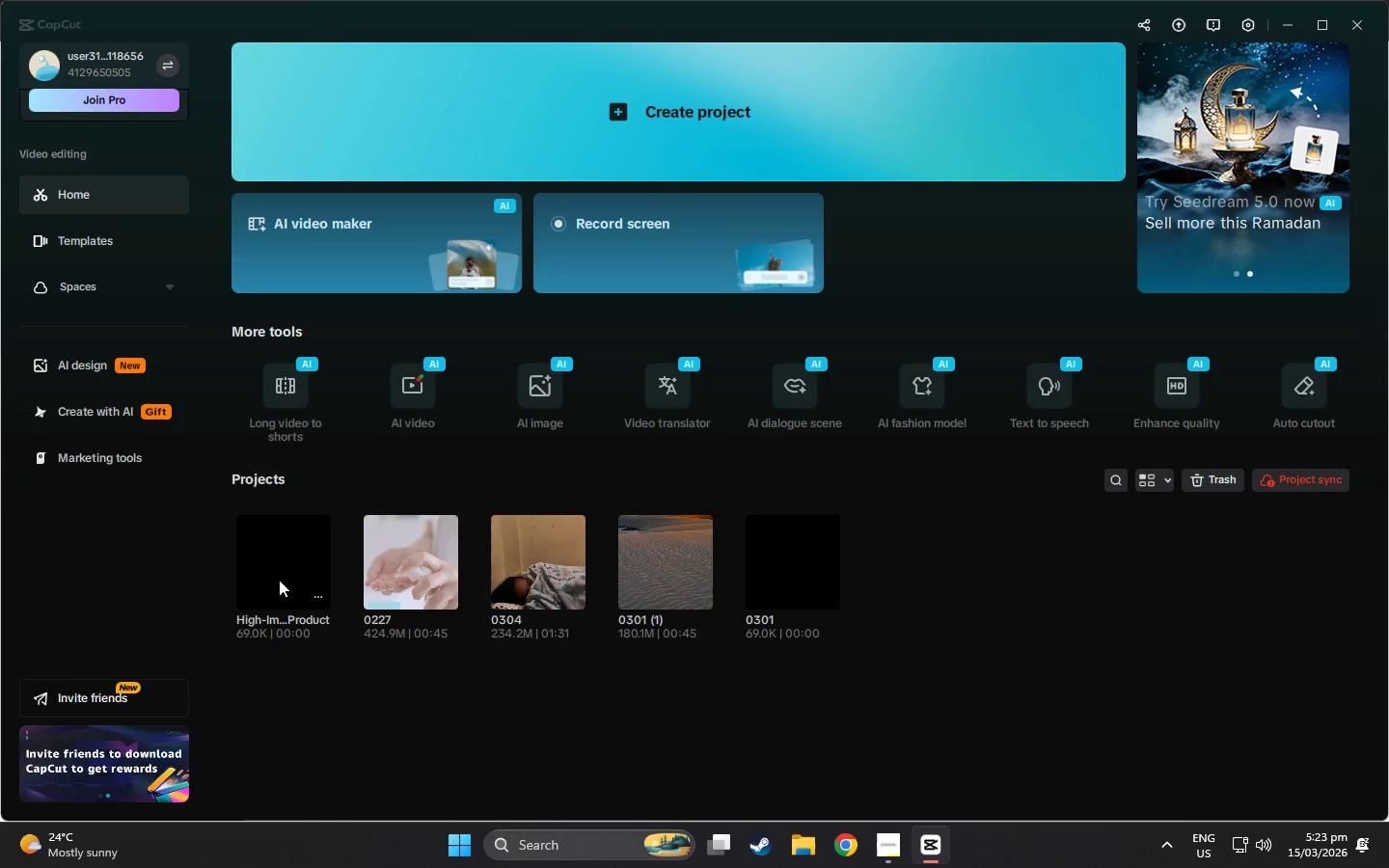 
left_click([279, 580])
 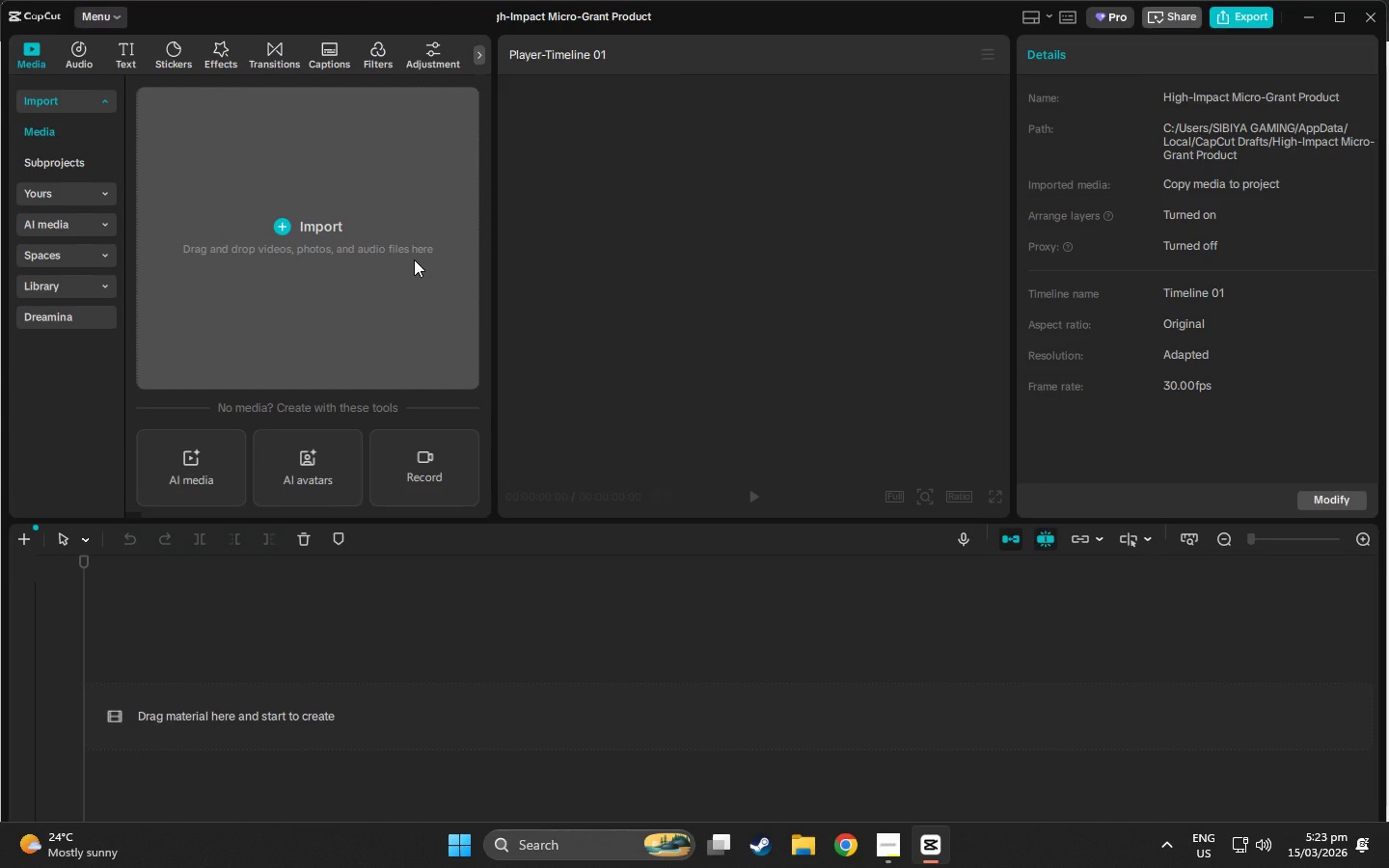 
wait(5.61)
 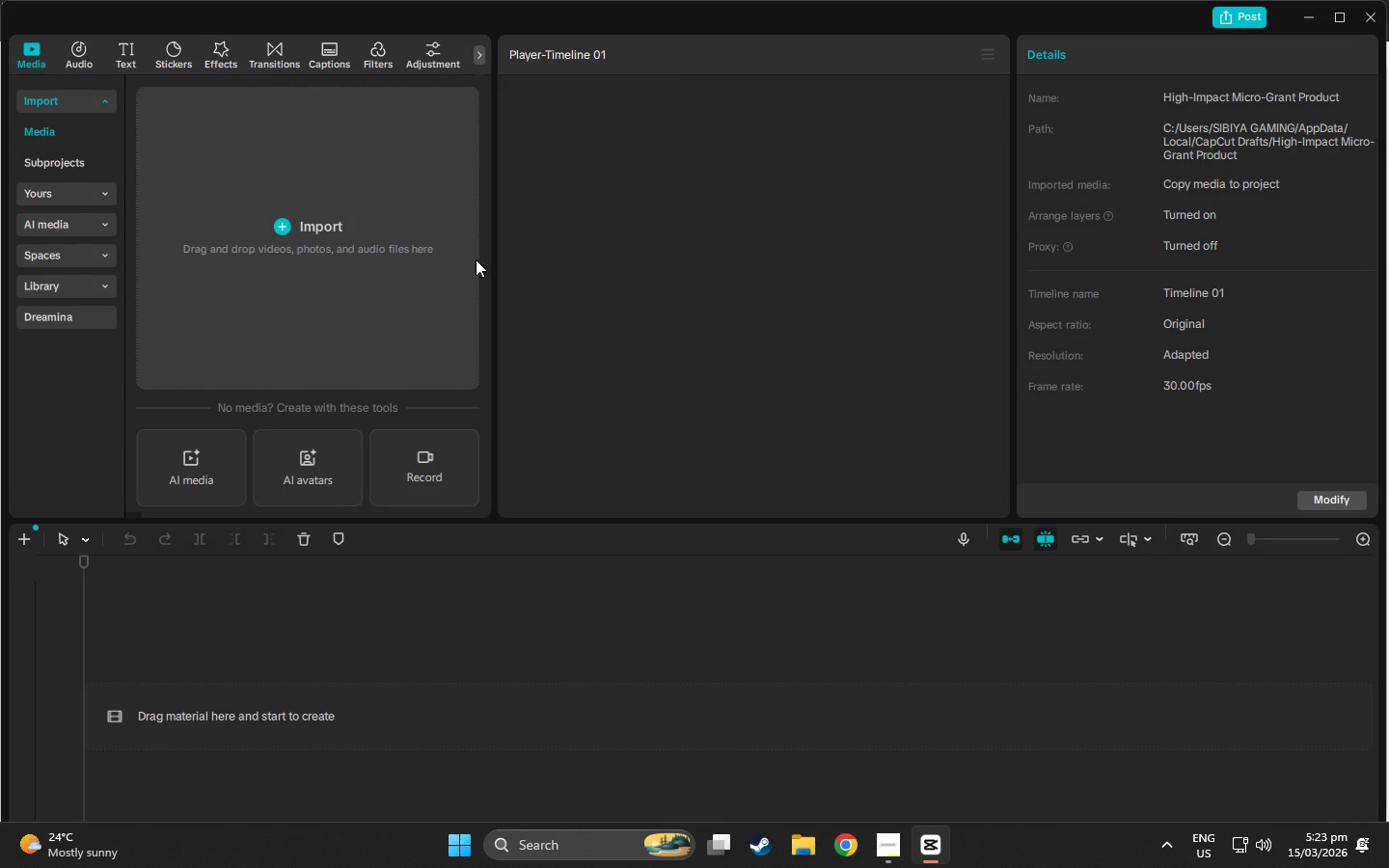 
left_click([338, 277])
 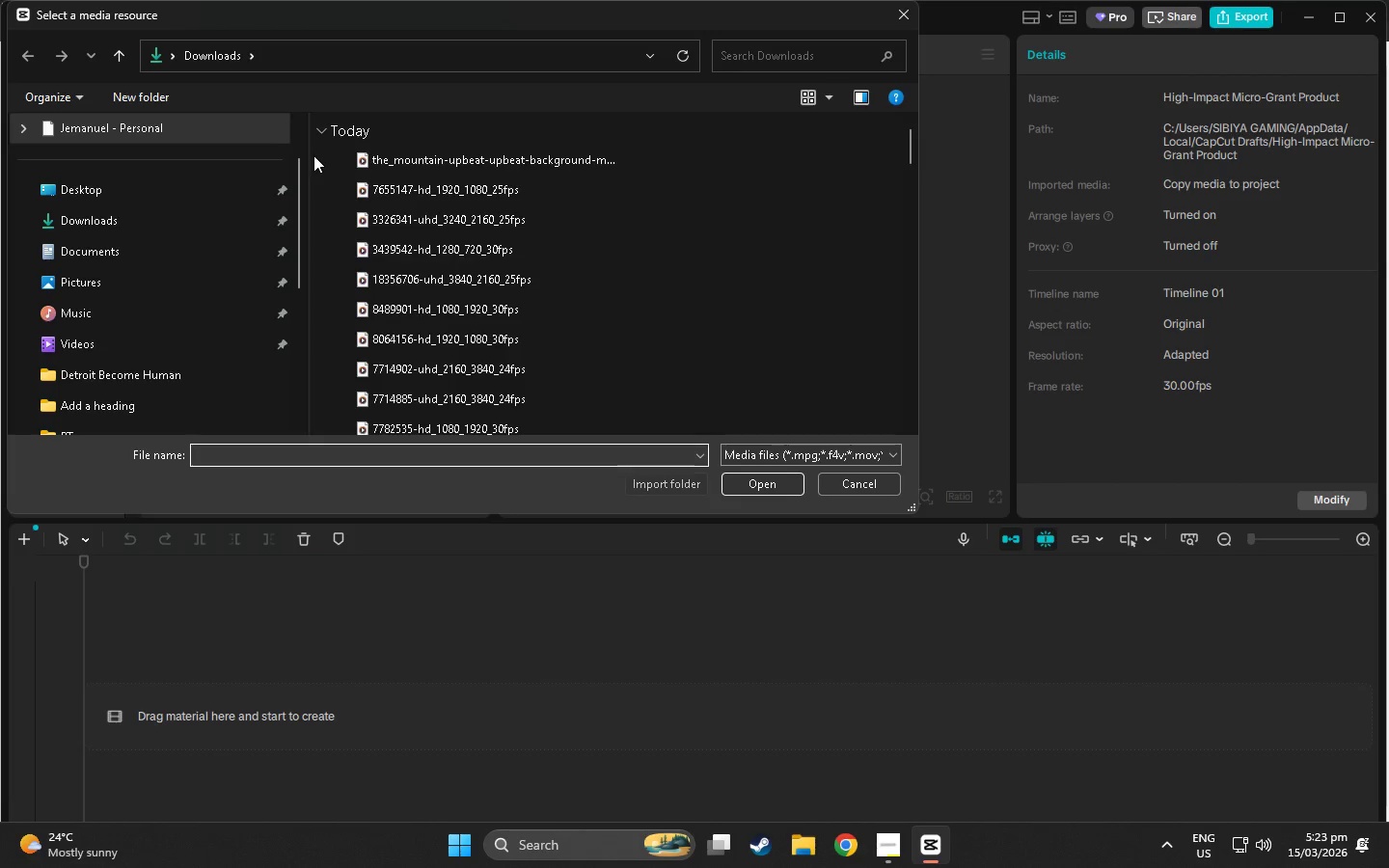 
left_click_drag(start_coordinate=[314, 155], to_coordinate=[463, 276])
 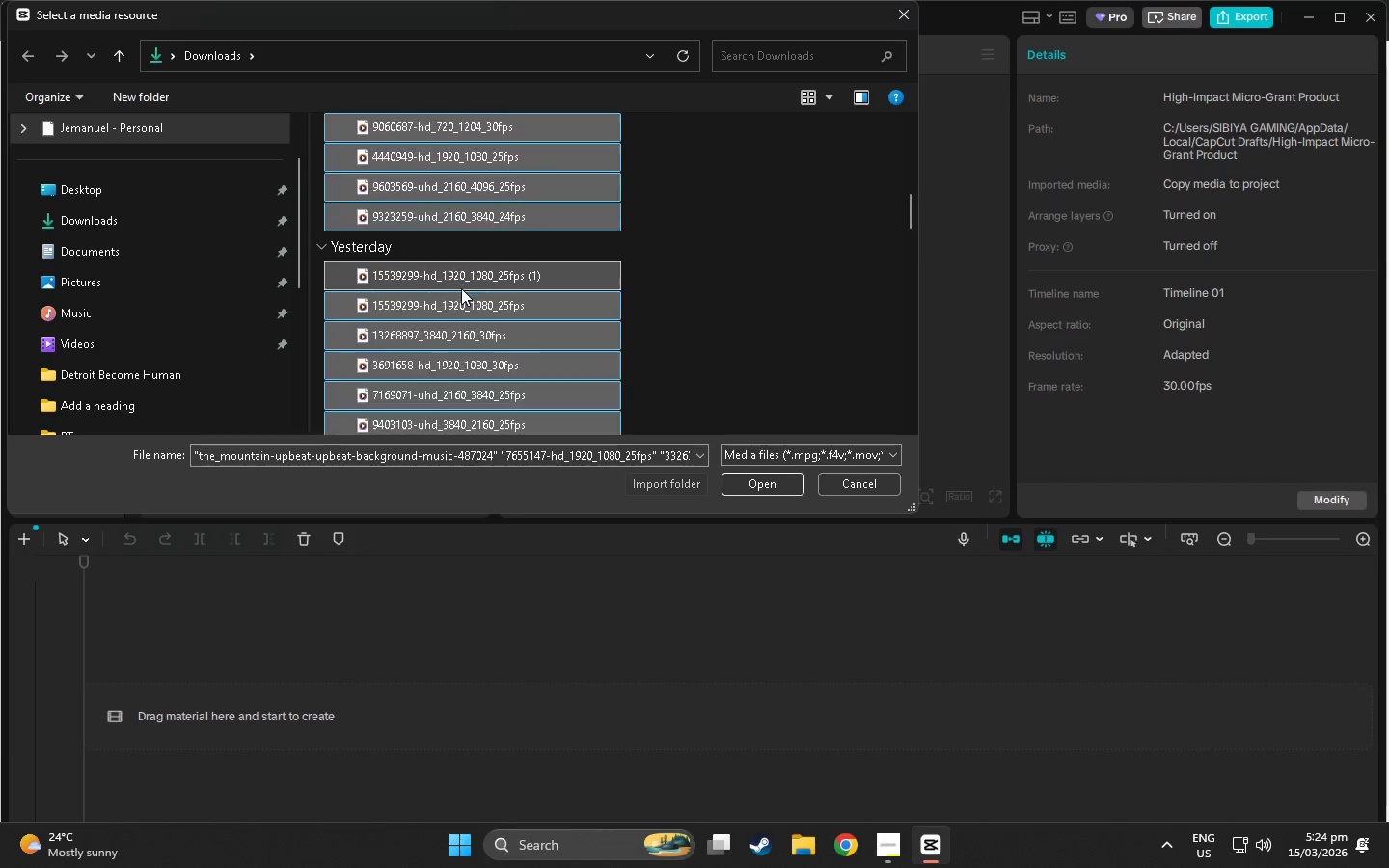 
scroll: coordinate [505, 357], scroll_direction: up, amount: 38.0
 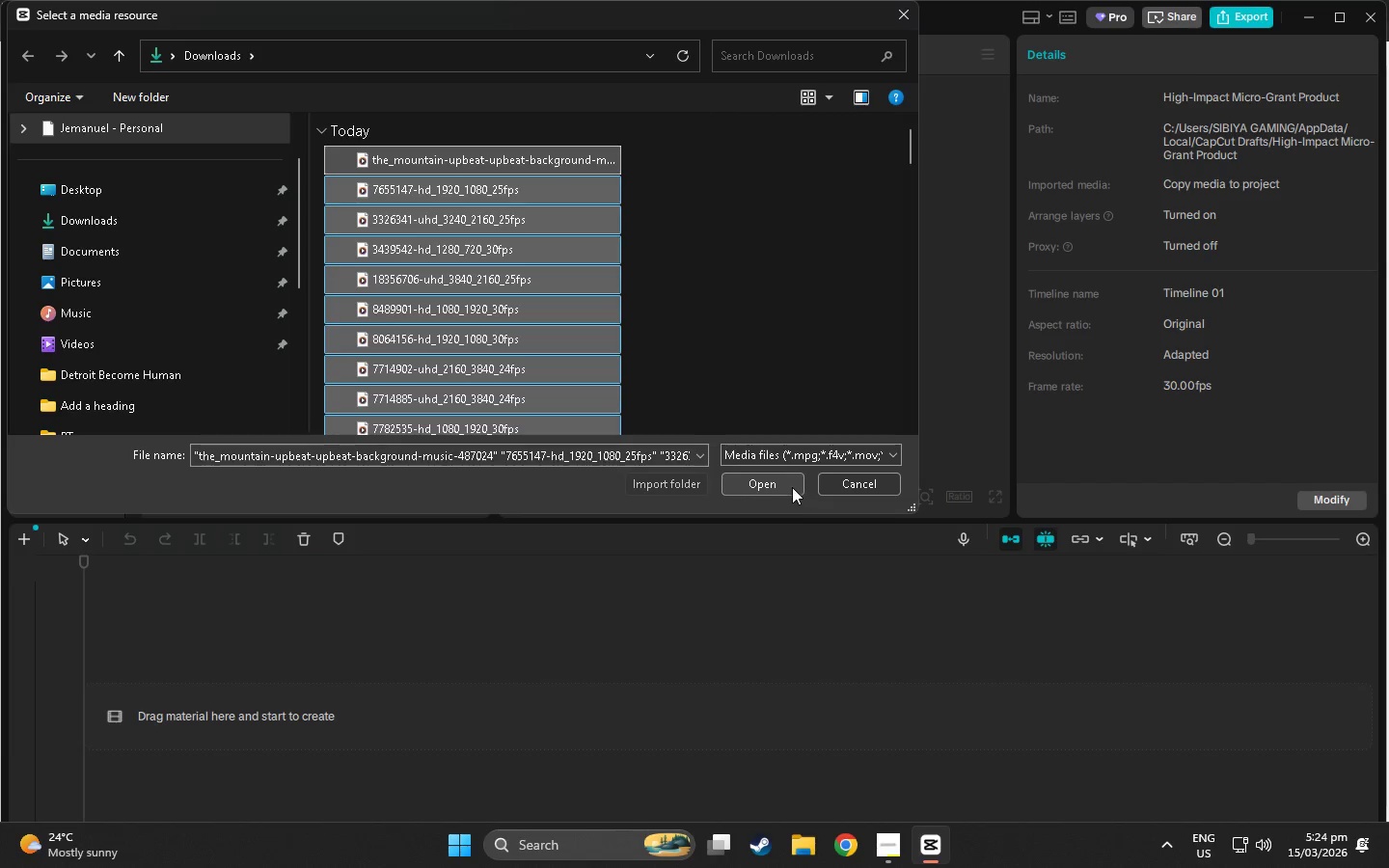 
left_click([776, 487])
 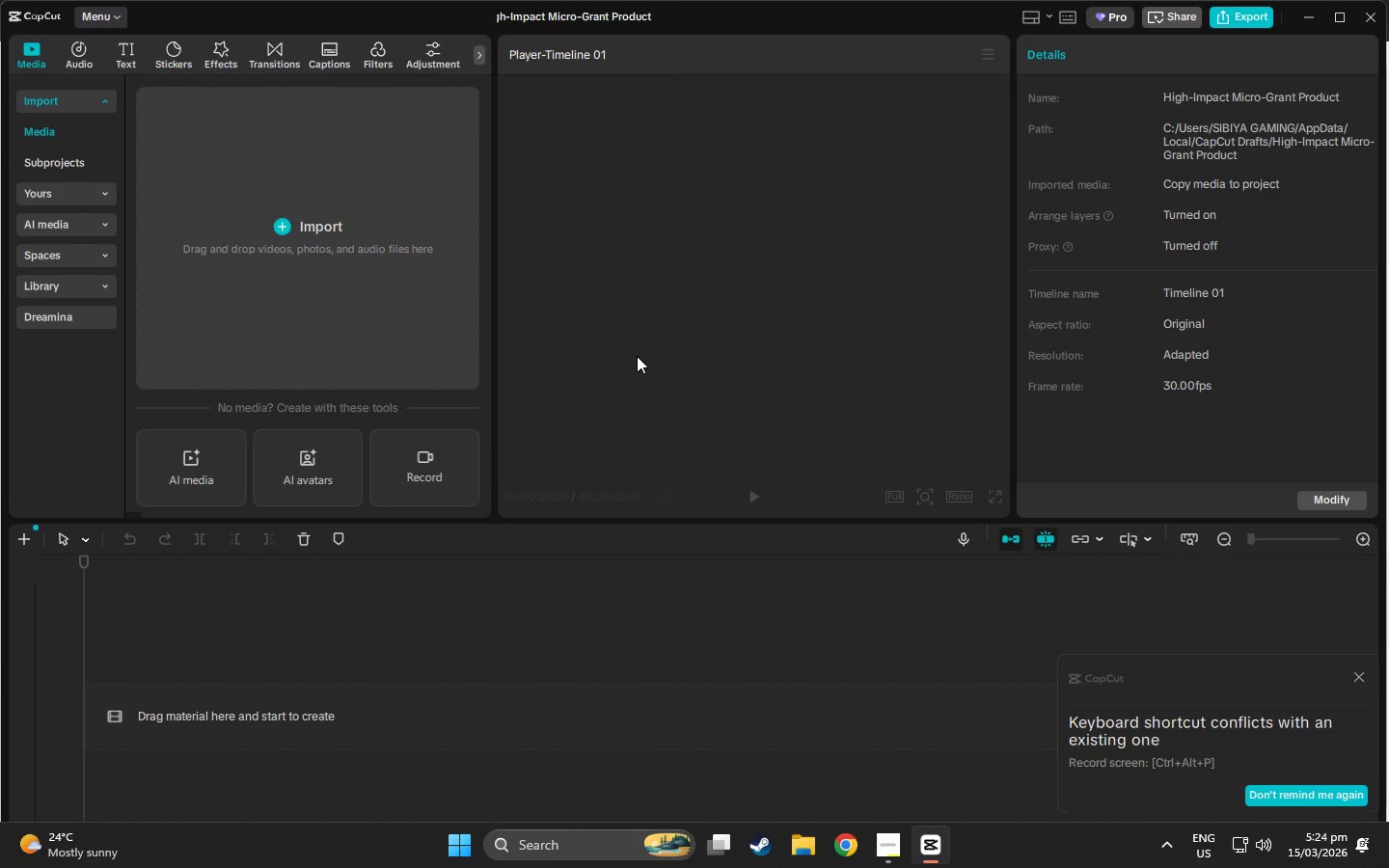 
wait(22.89)
 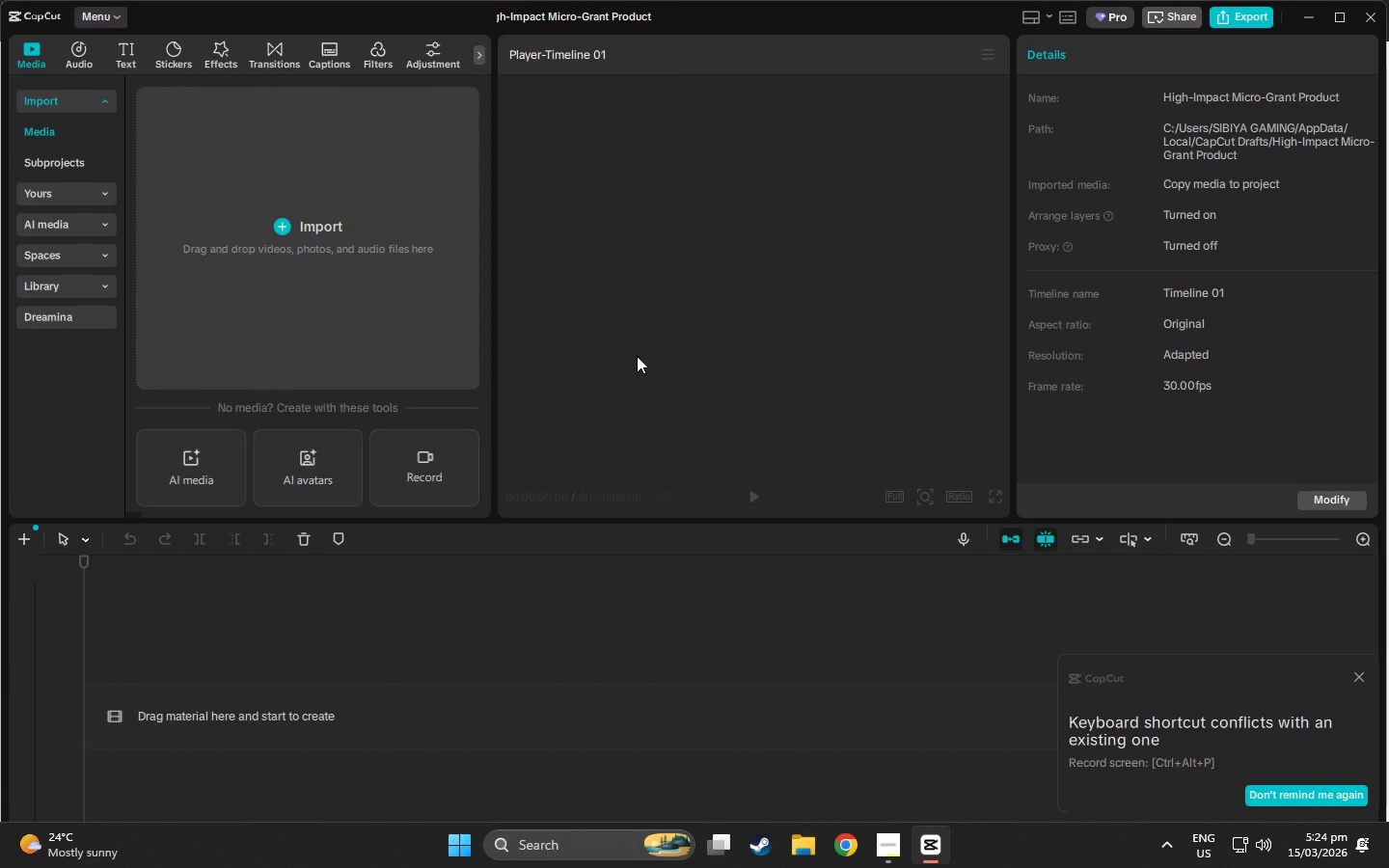 
scroll: coordinate [449, 298], scroll_direction: down, amount: 17.0
 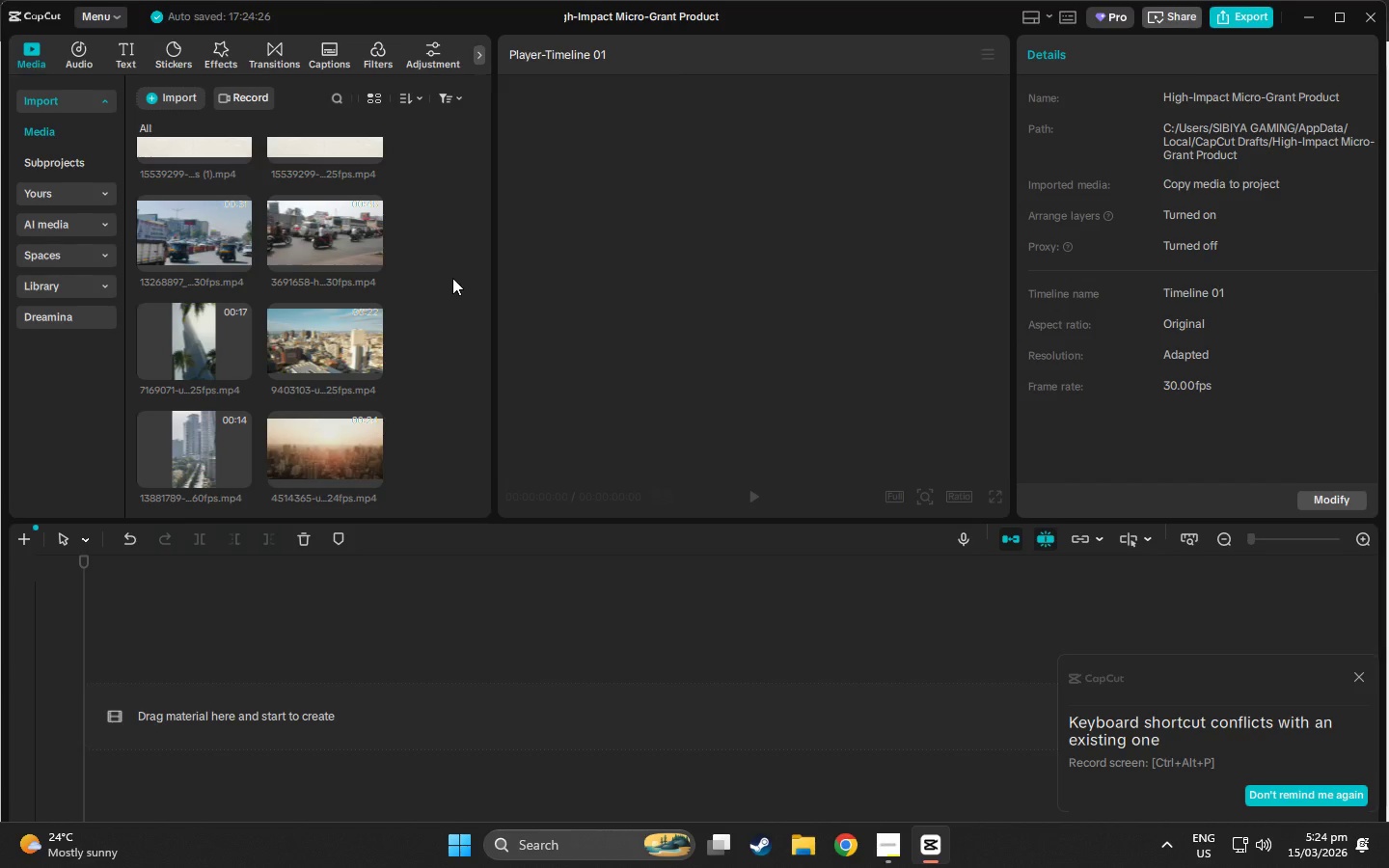 
scroll: coordinate [381, 314], scroll_direction: up, amount: 17.0
 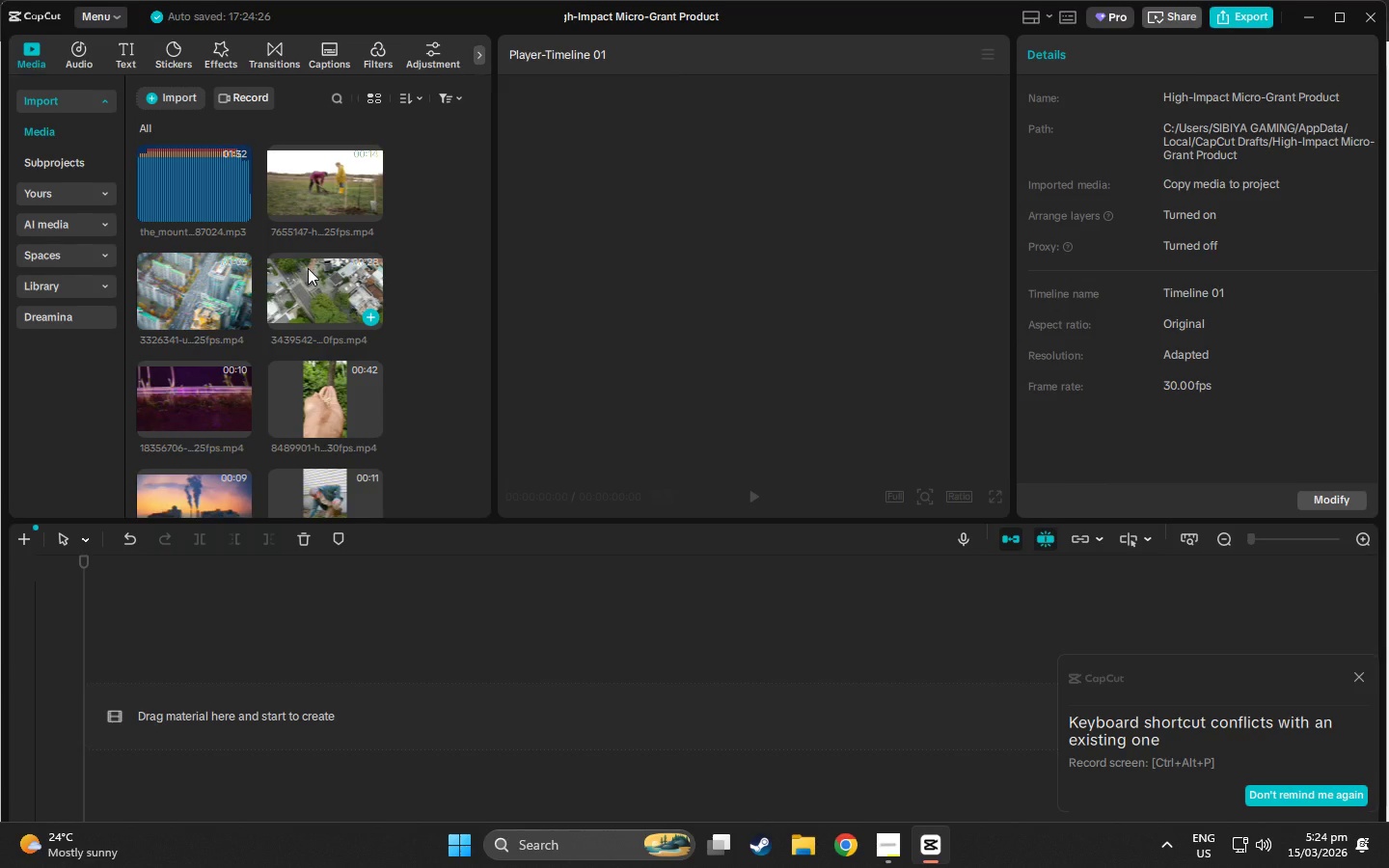 
scroll: coordinate [275, 340], scroll_direction: down, amount: 2.0
 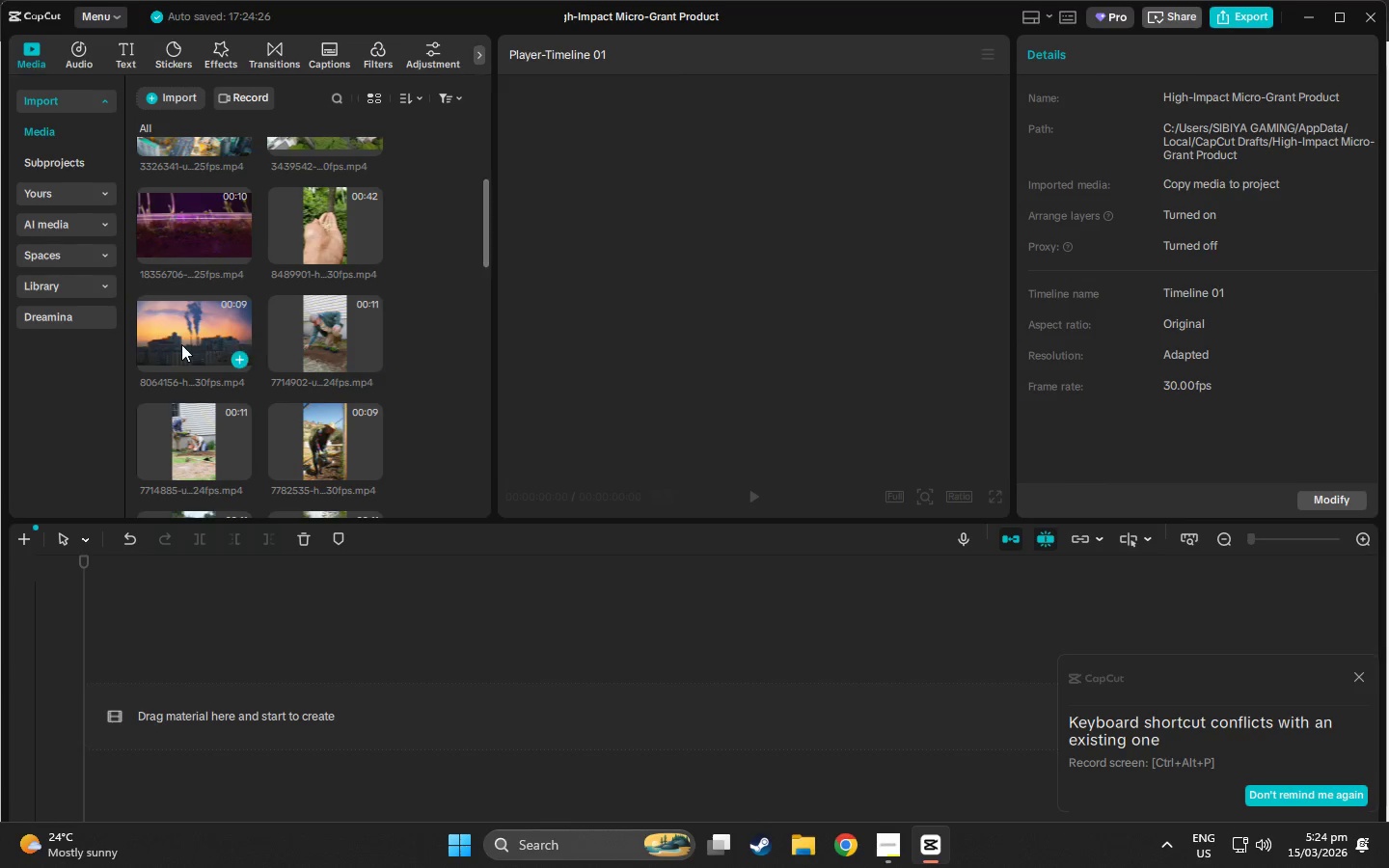 
left_click([180, 344])
 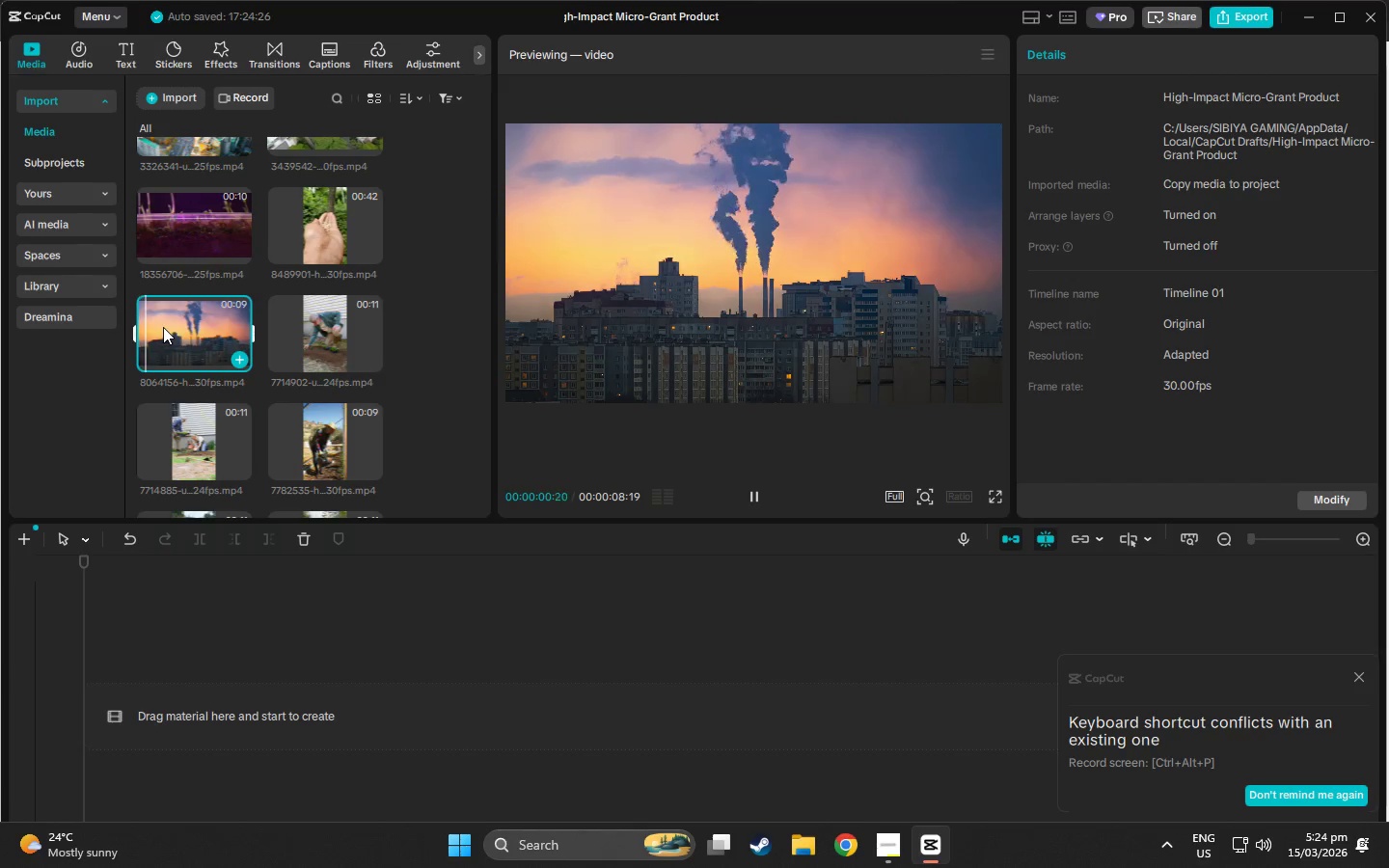 
left_click_drag(start_coordinate=[163, 327], to_coordinate=[187, 354])
 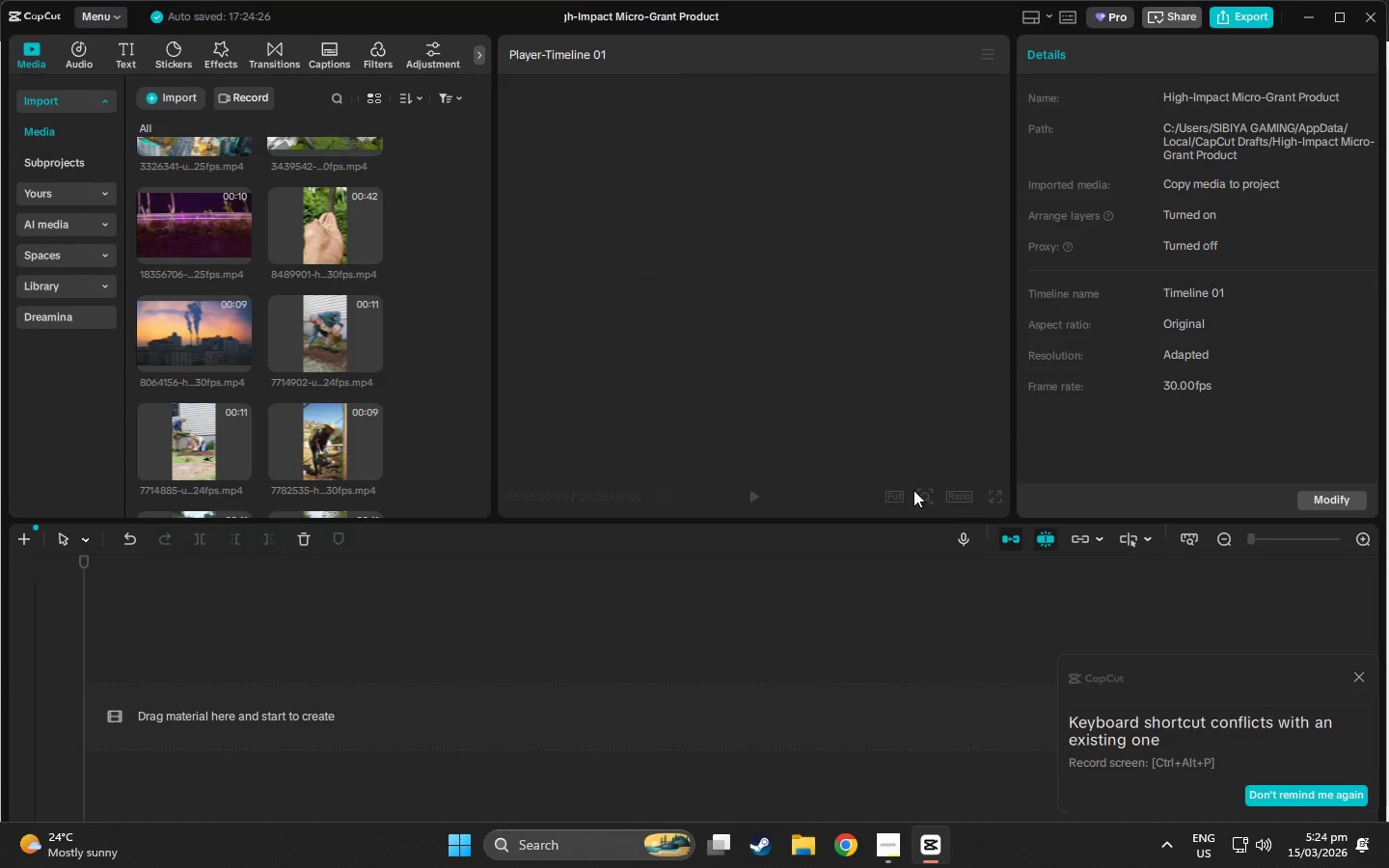 
left_click([778, 492])
 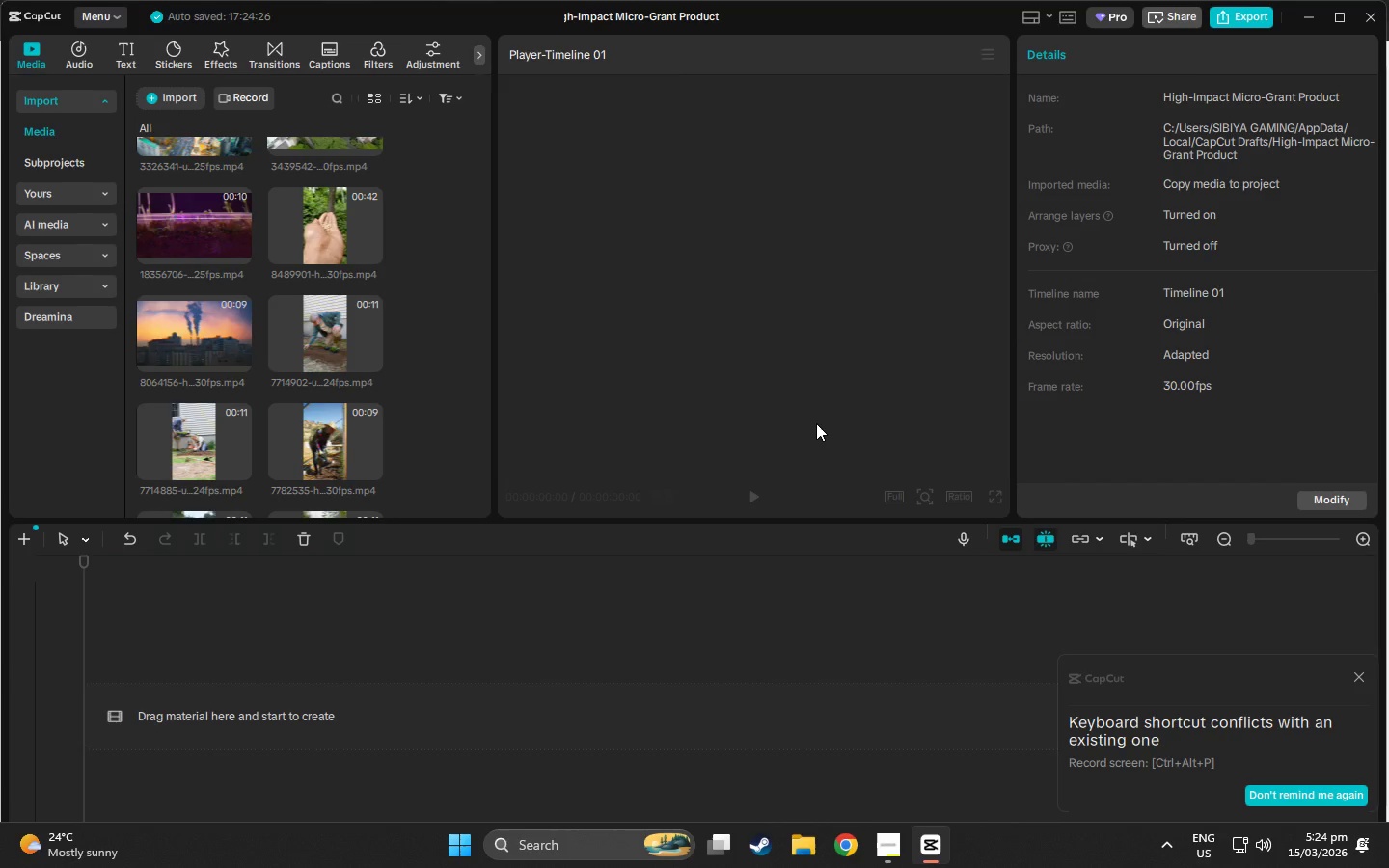 
scroll: coordinate [821, 413], scroll_direction: down, amount: 4.0
 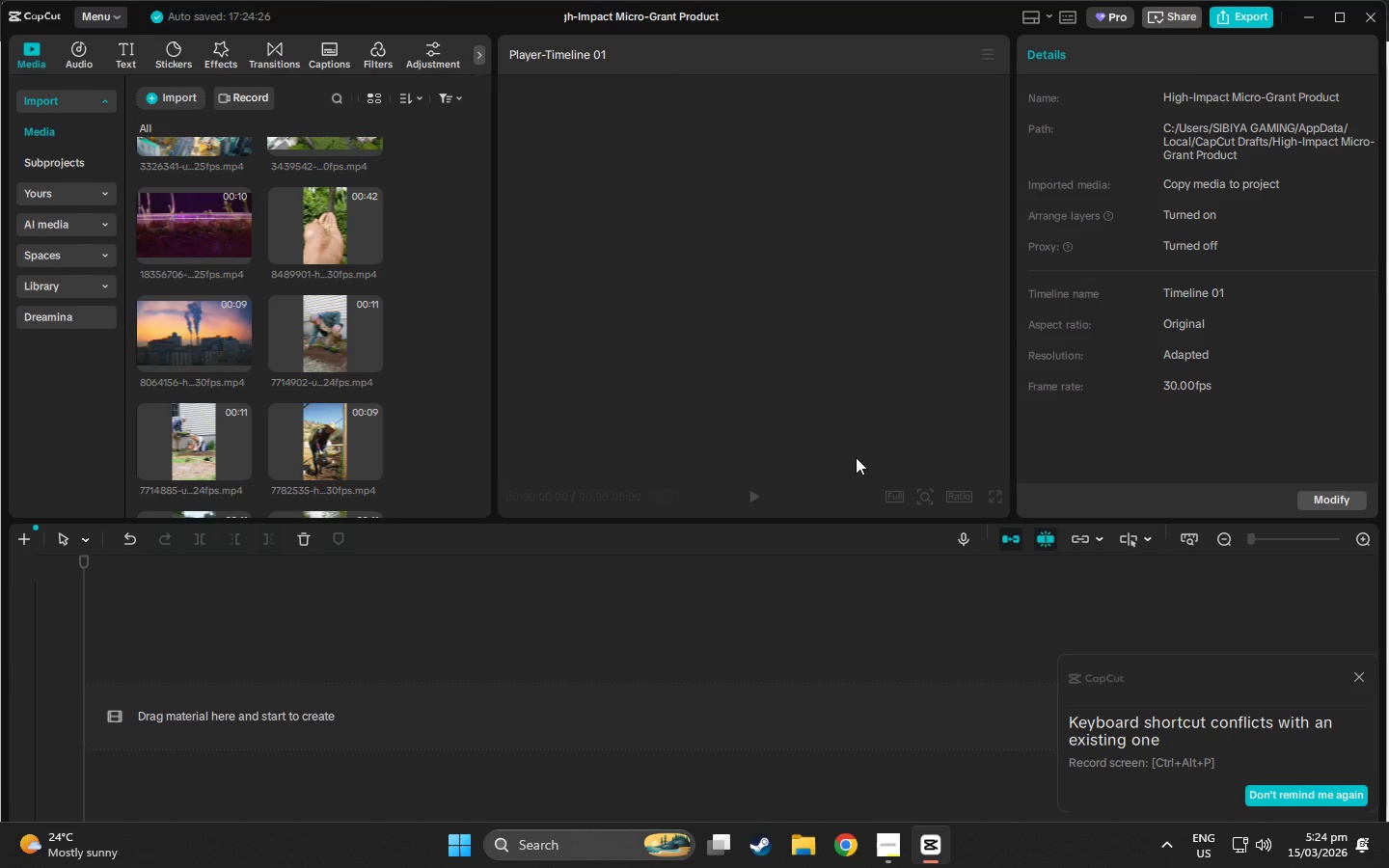 
wait(6.81)
 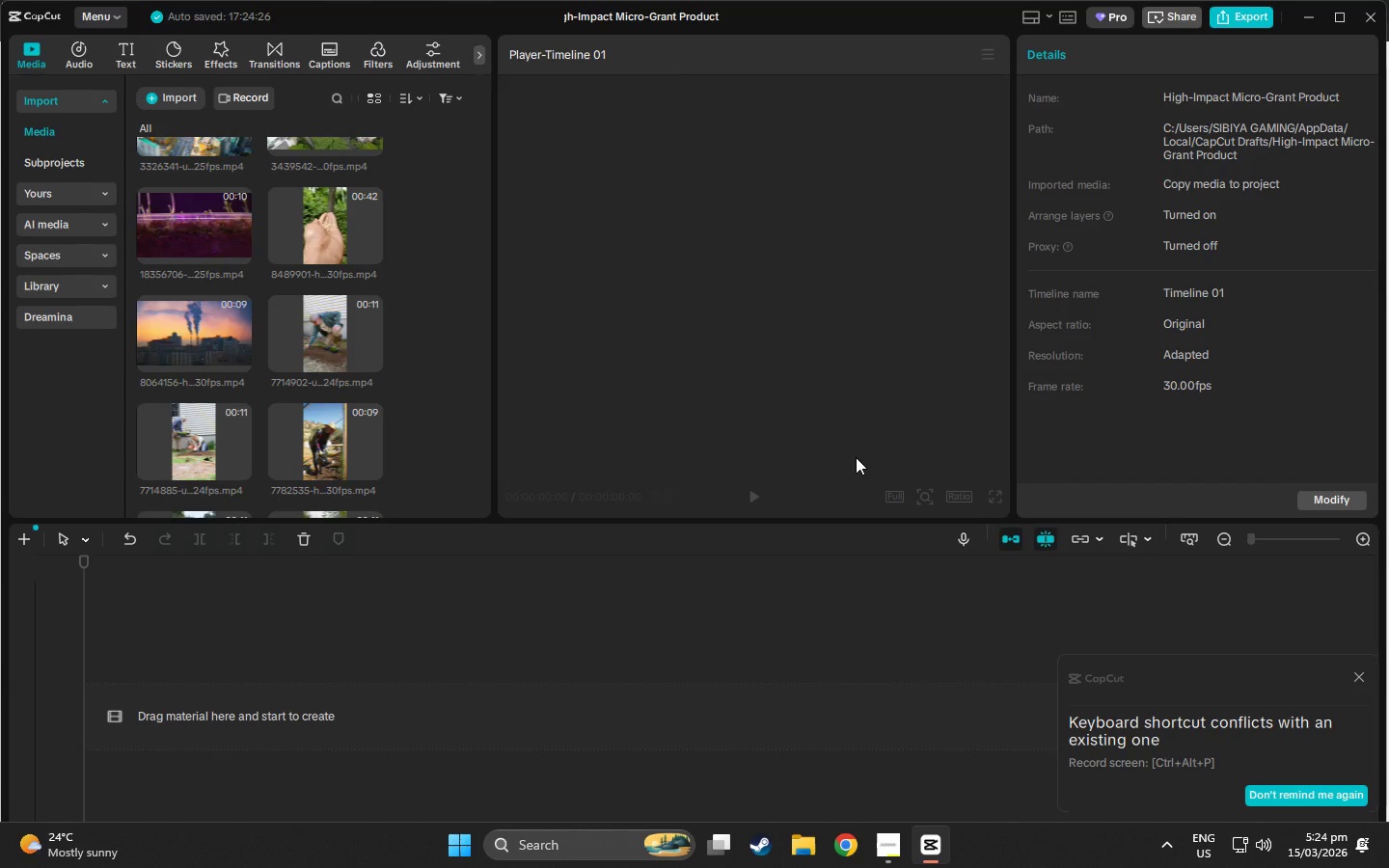 
scroll: coordinate [373, 317], scroll_direction: up, amount: 12.0
 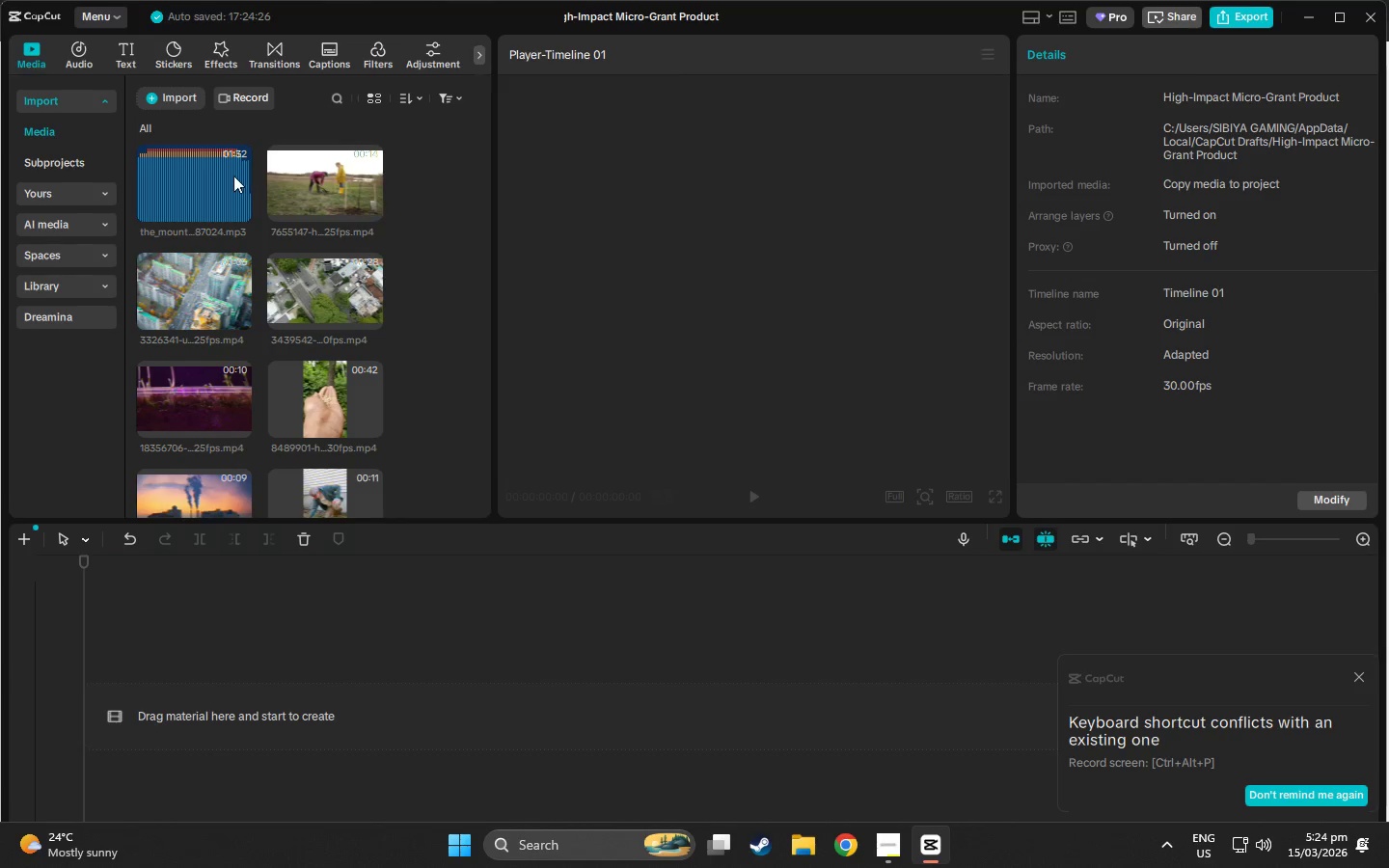 
scroll: coordinate [318, 313], scroll_direction: down, amount: 18.0
 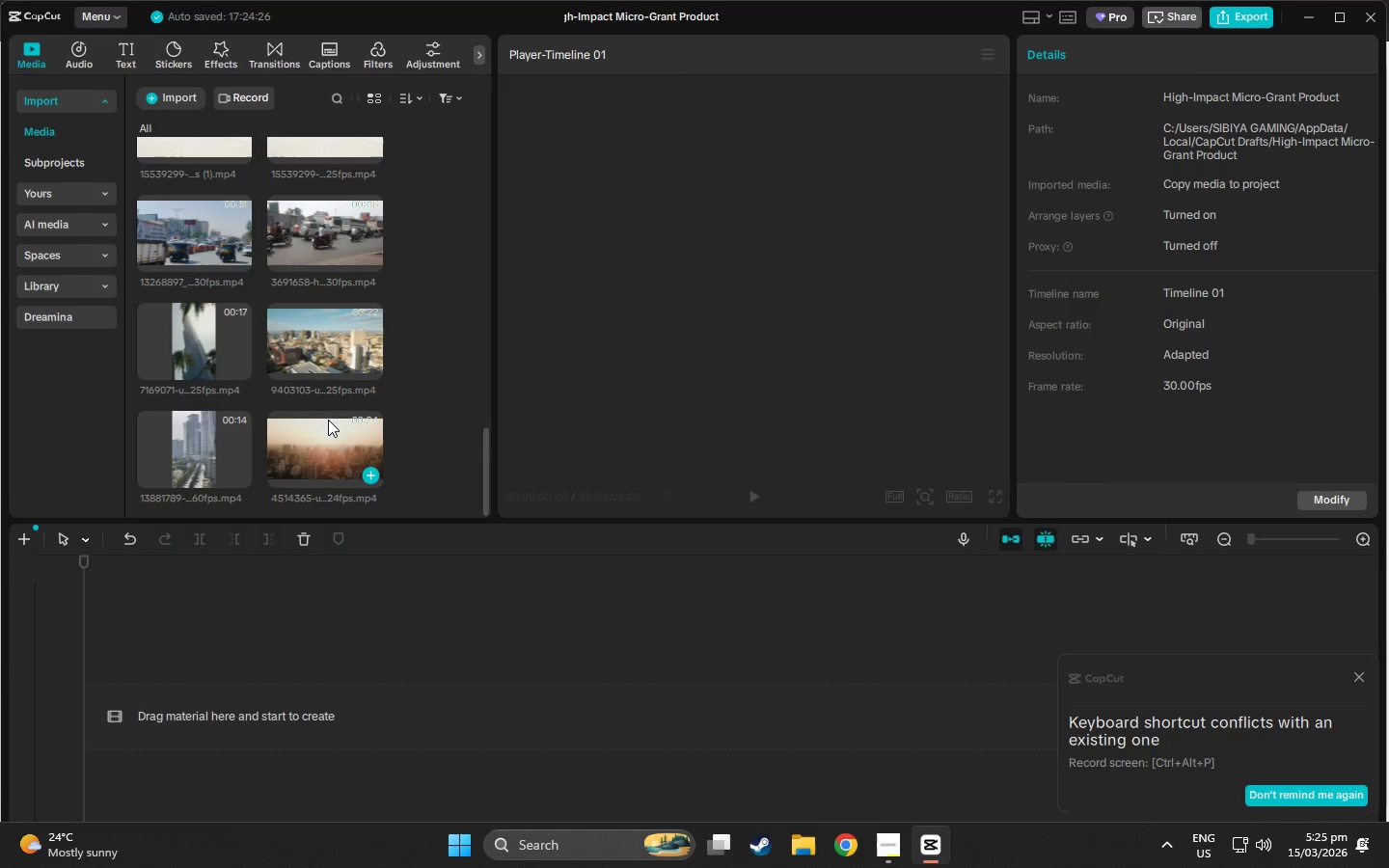 
scroll: coordinate [247, 305], scroll_direction: up, amount: 18.0
 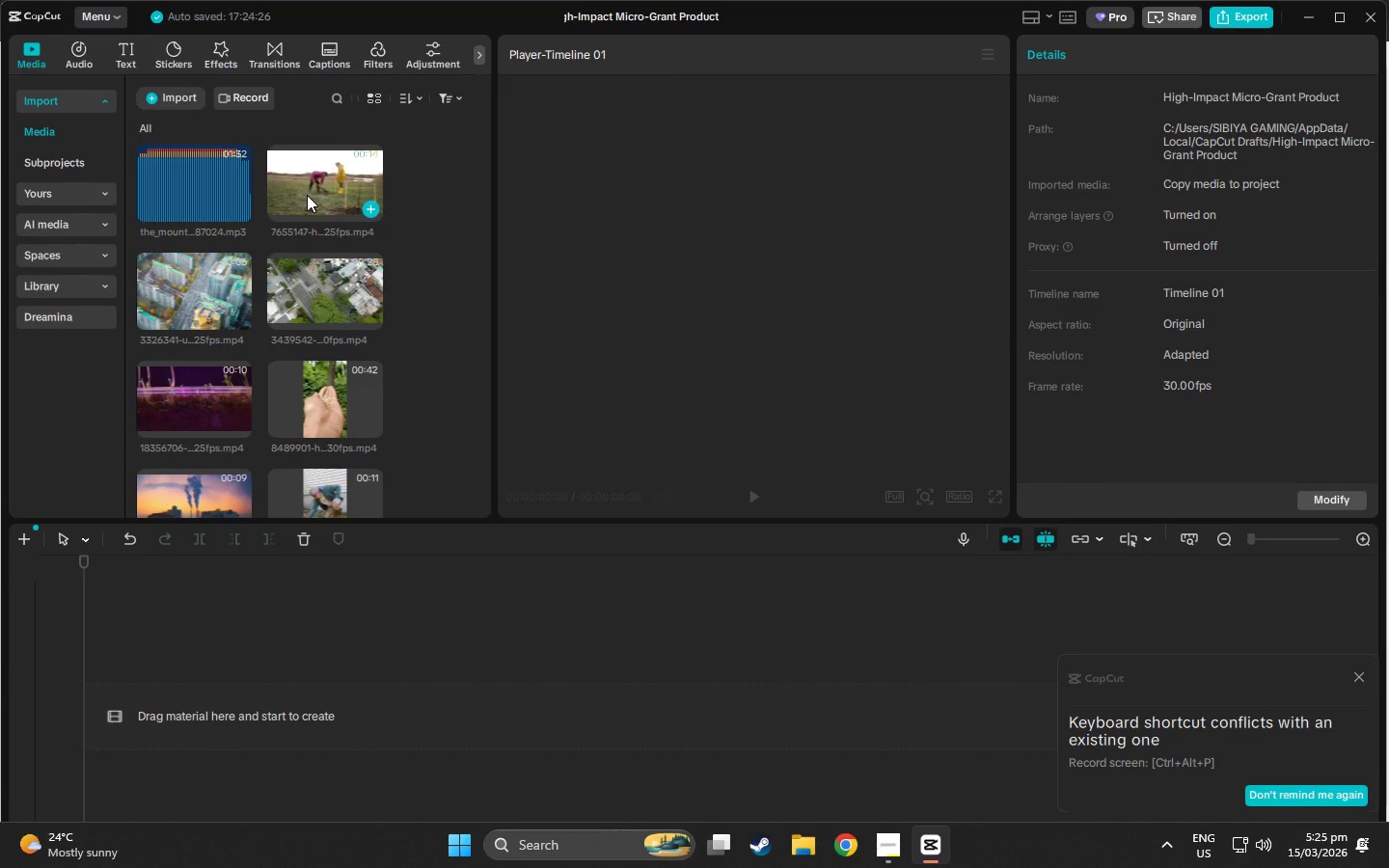 
left_click([307, 195])
 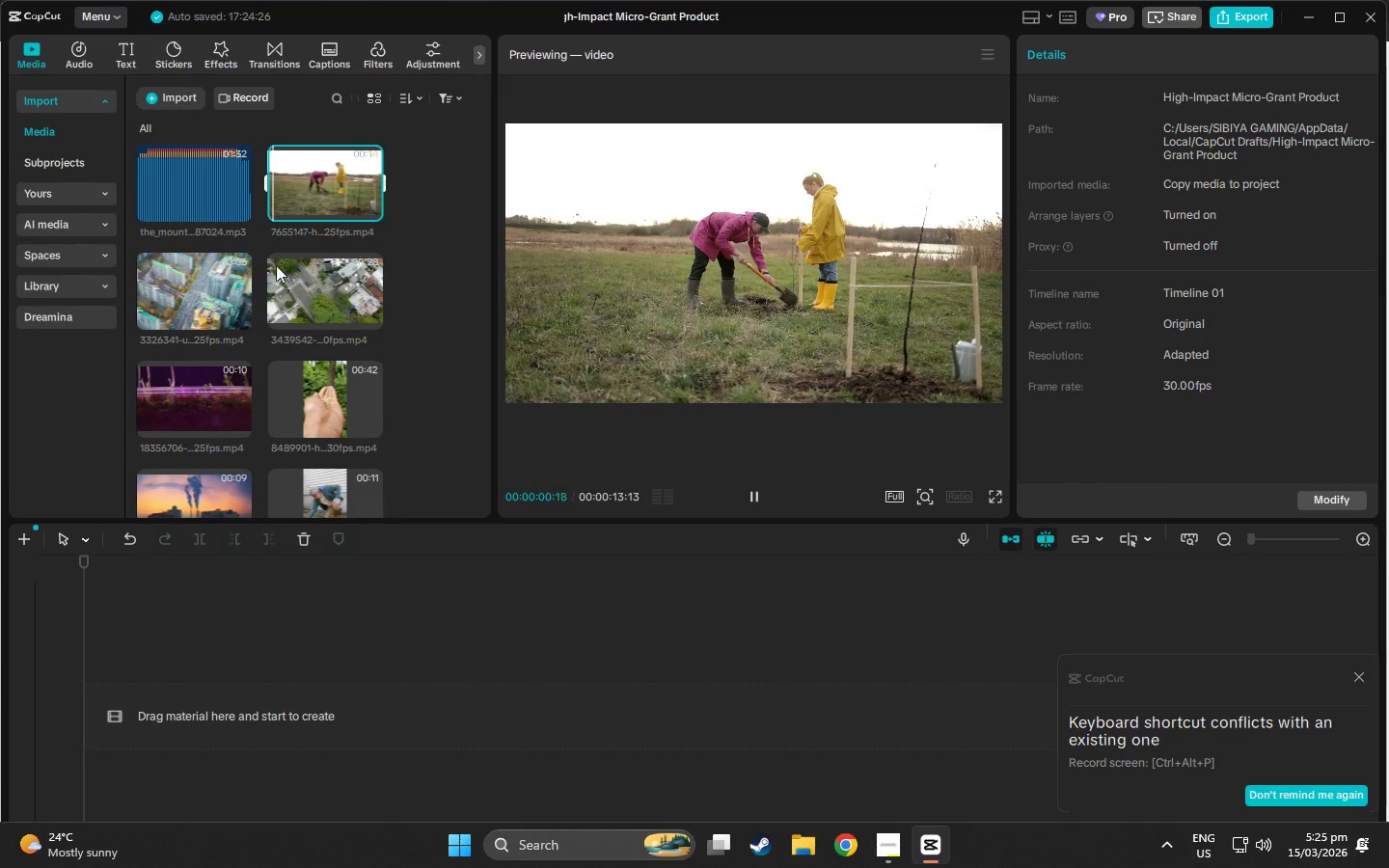 
left_click([181, 274])
 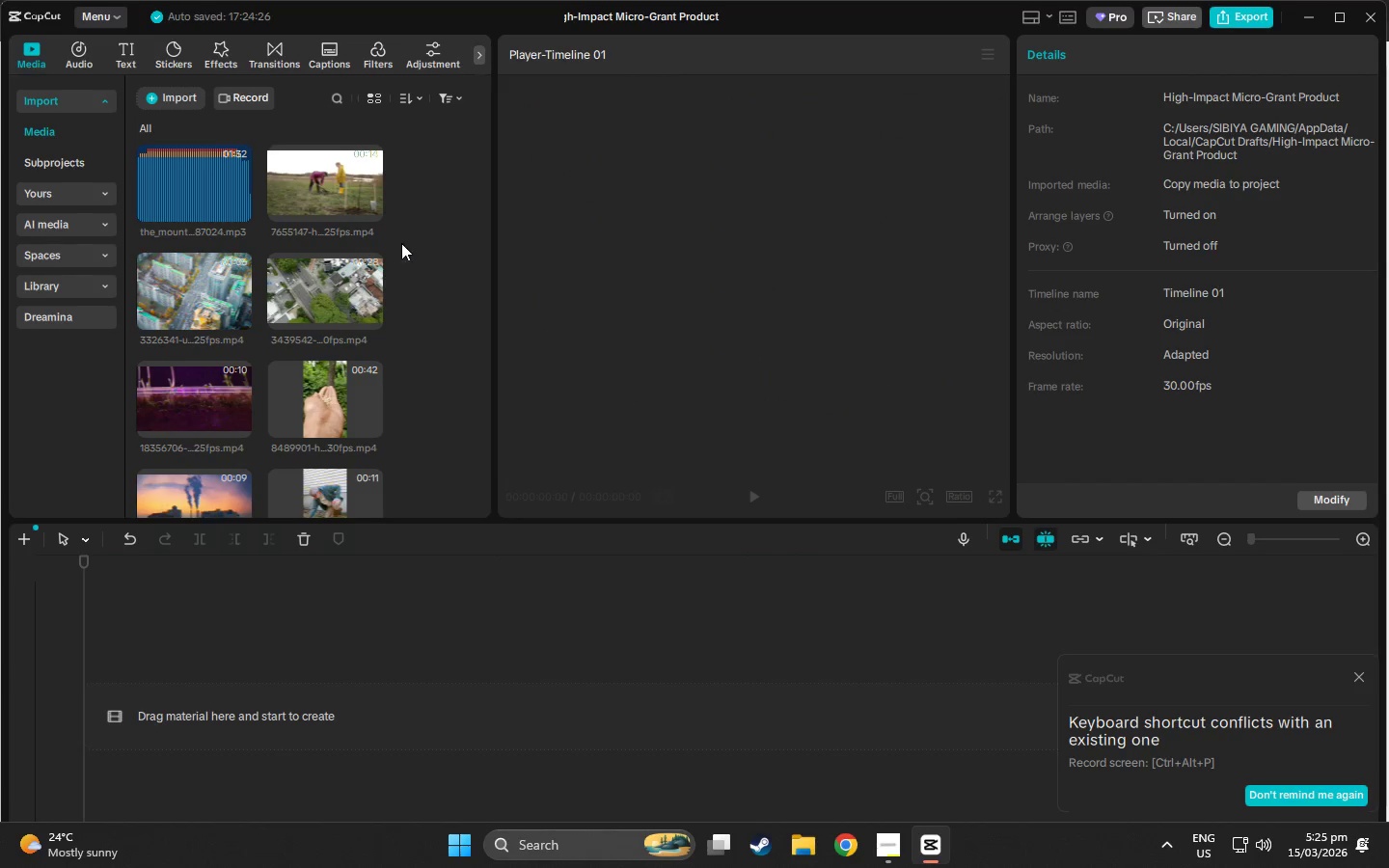 
double_click([673, 330])
 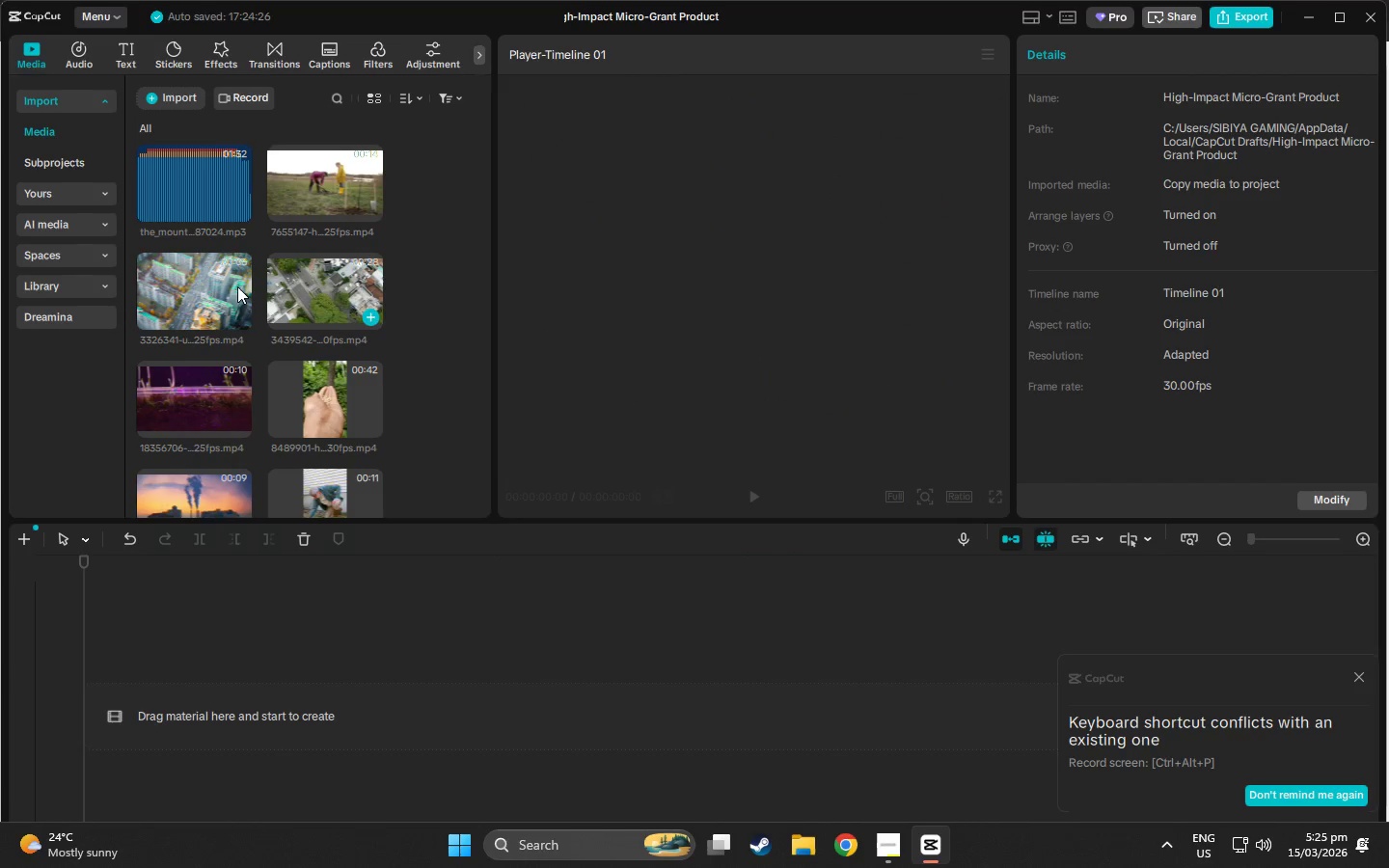 
scroll: coordinate [283, 292], scroll_direction: none, amount: 0.0
 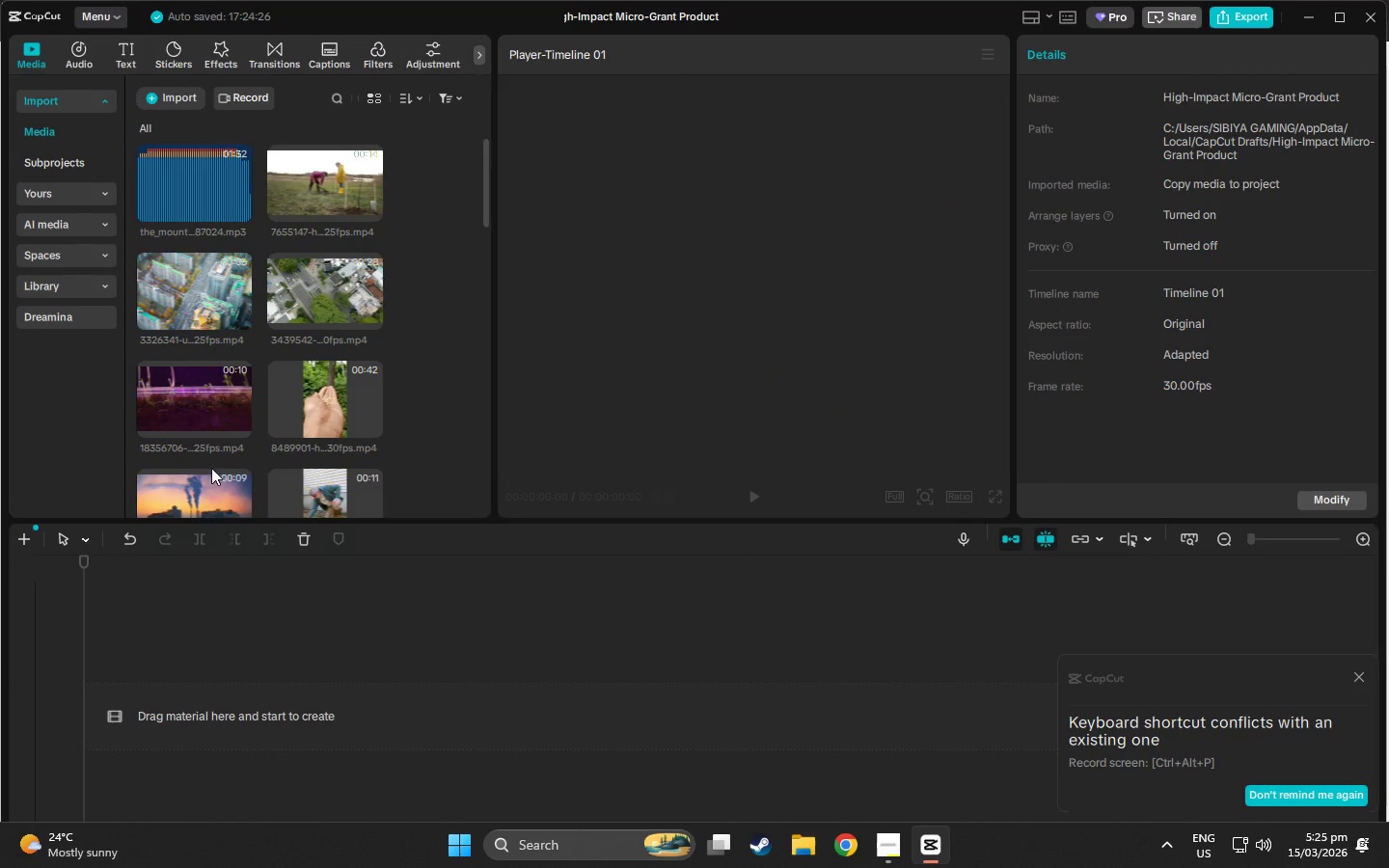 
left_click_drag(start_coordinate=[202, 482], to_coordinate=[167, 691])
 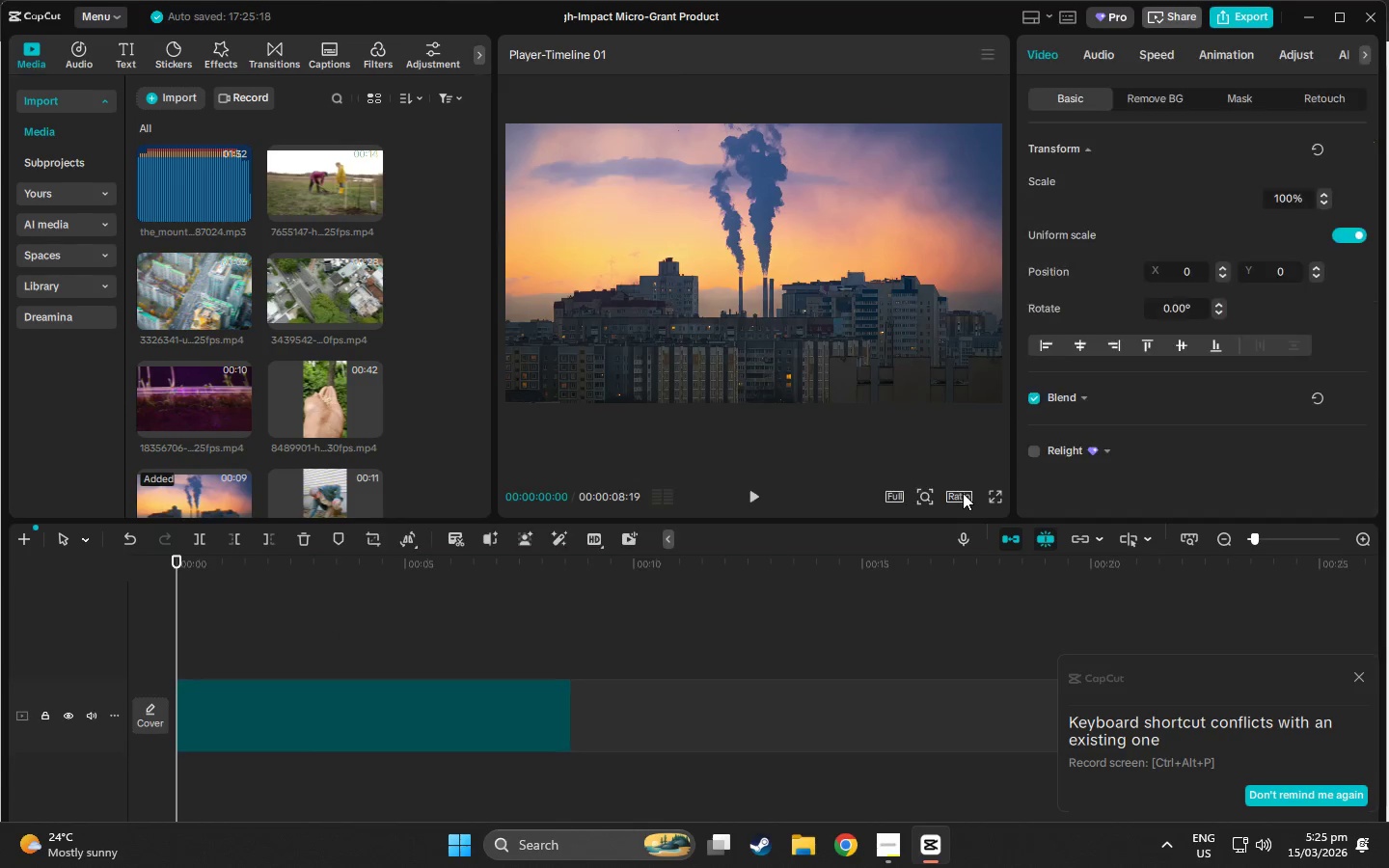 
left_click([963, 493])
 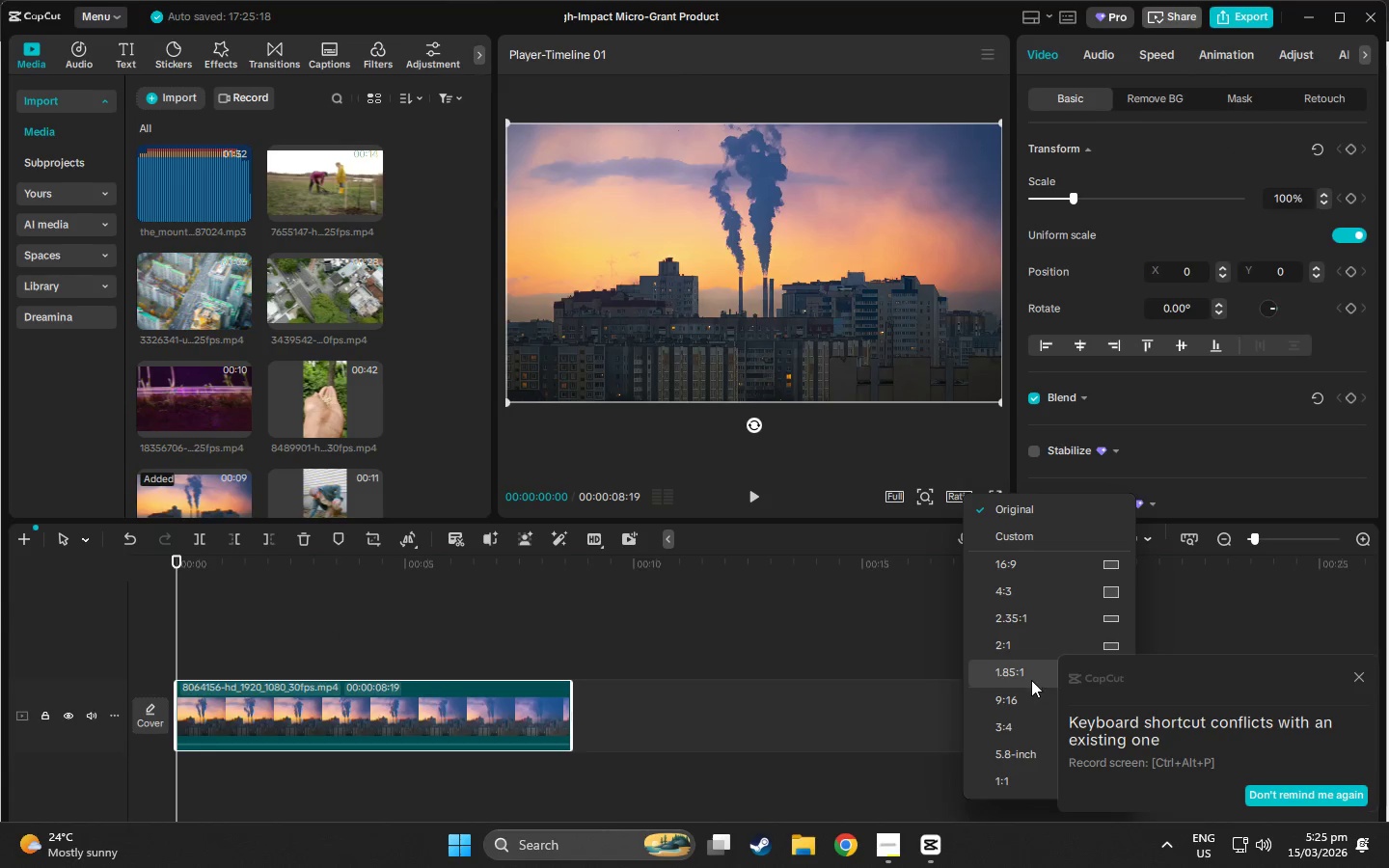 
left_click([1030, 698])
 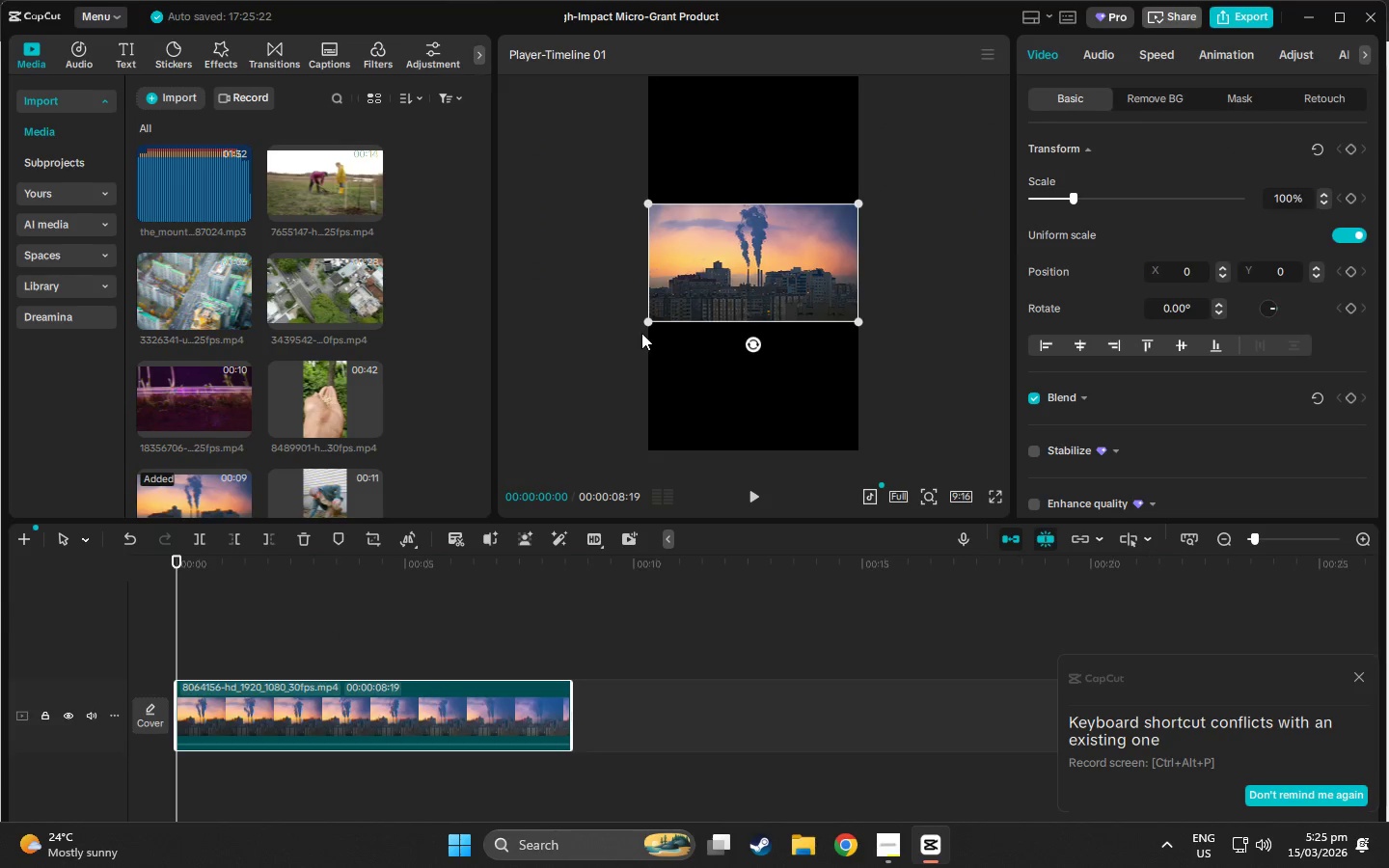 
left_click_drag(start_coordinate=[648, 320], to_coordinate=[438, 691])
 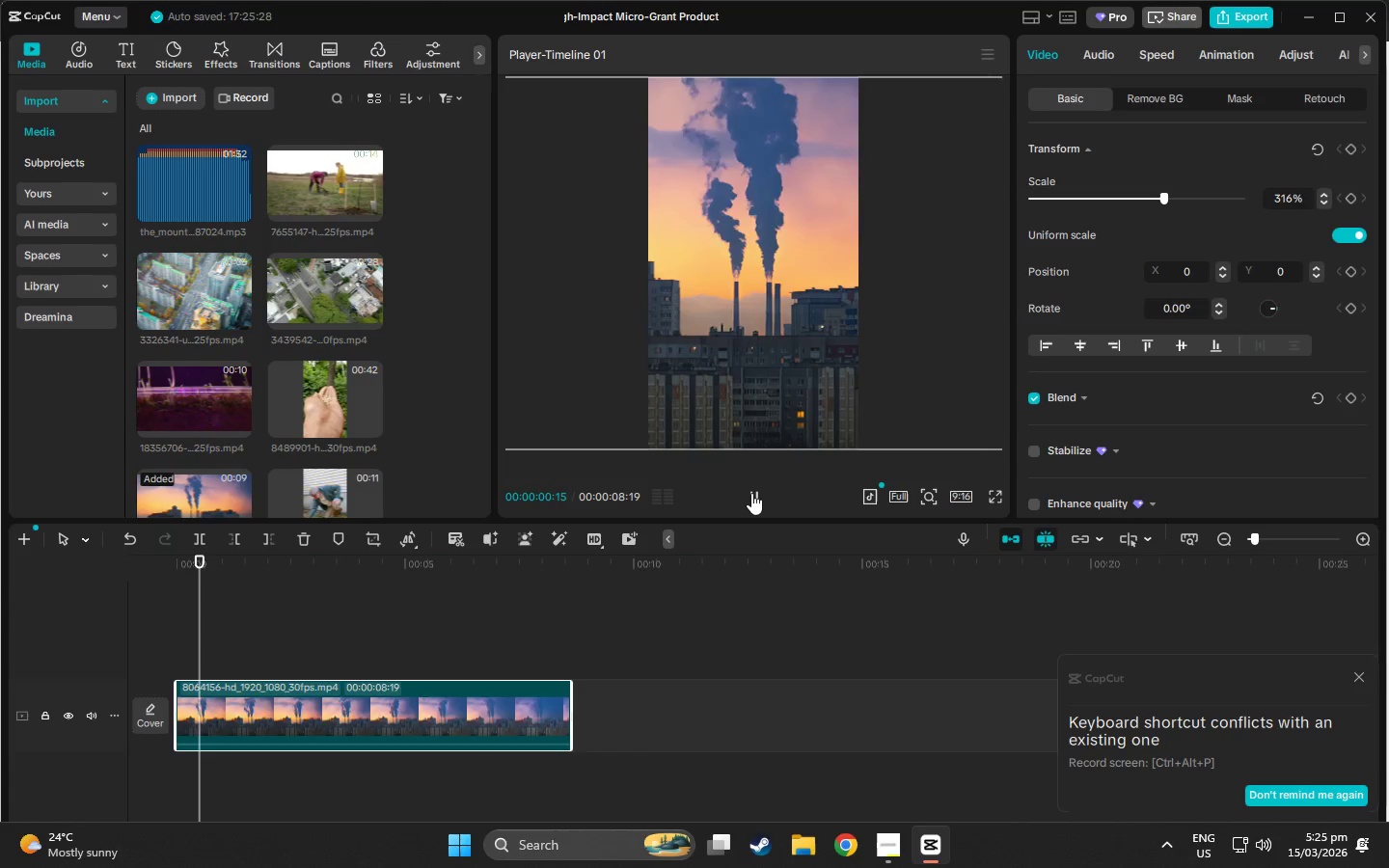 
left_click([635, 483])
 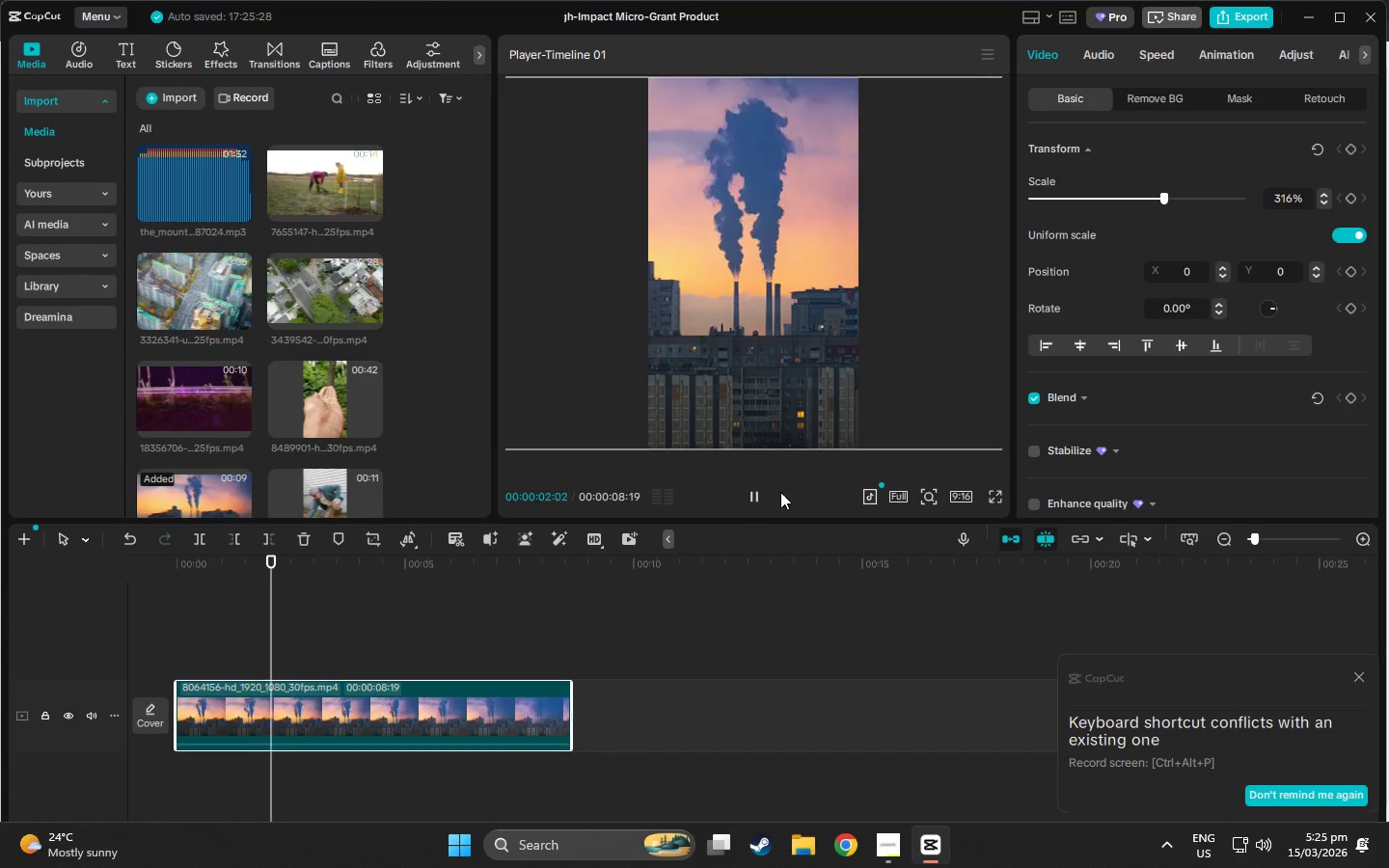 
left_click([754, 492])
 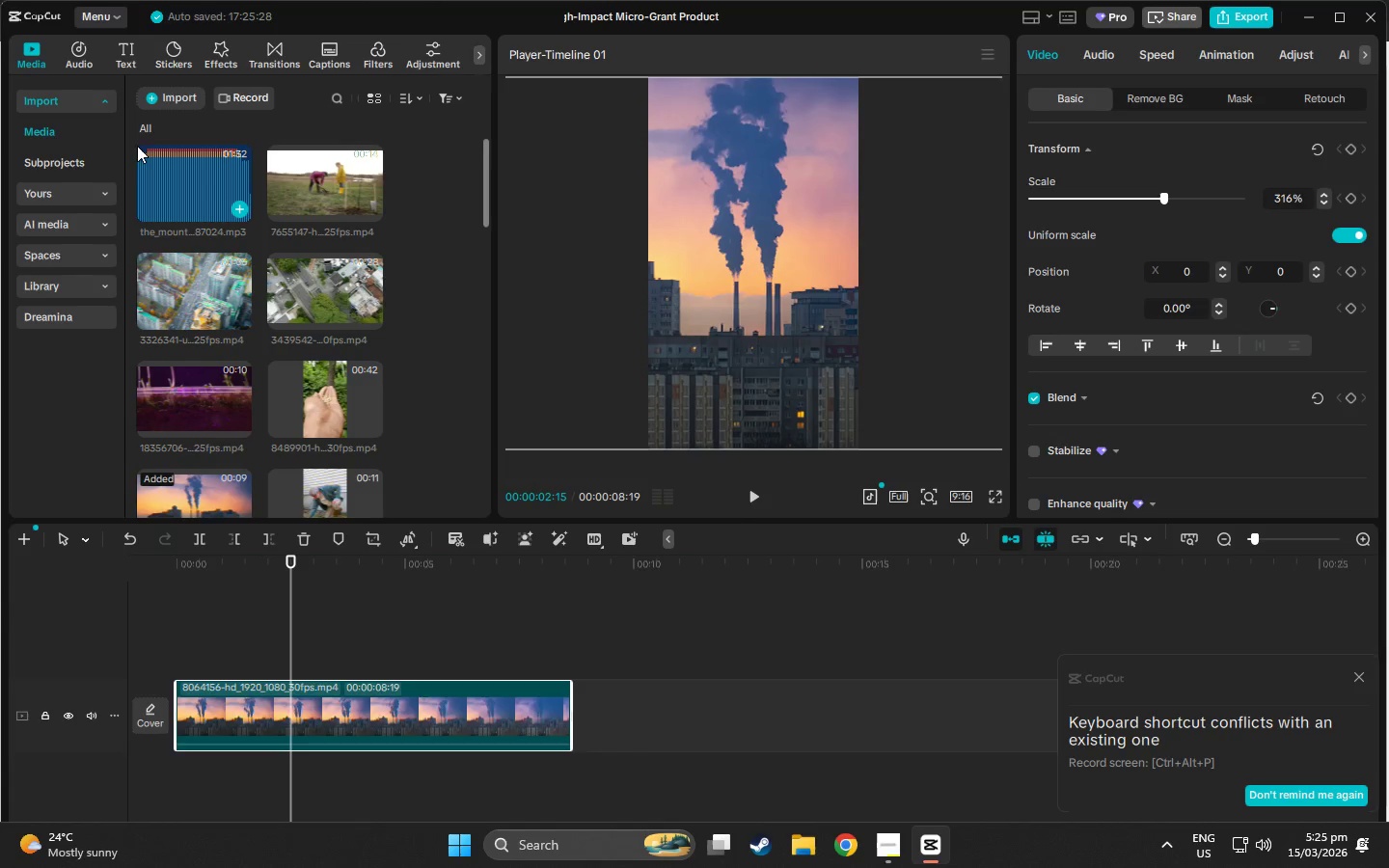 
left_click_drag(start_coordinate=[178, 178], to_coordinate=[175, 791])
 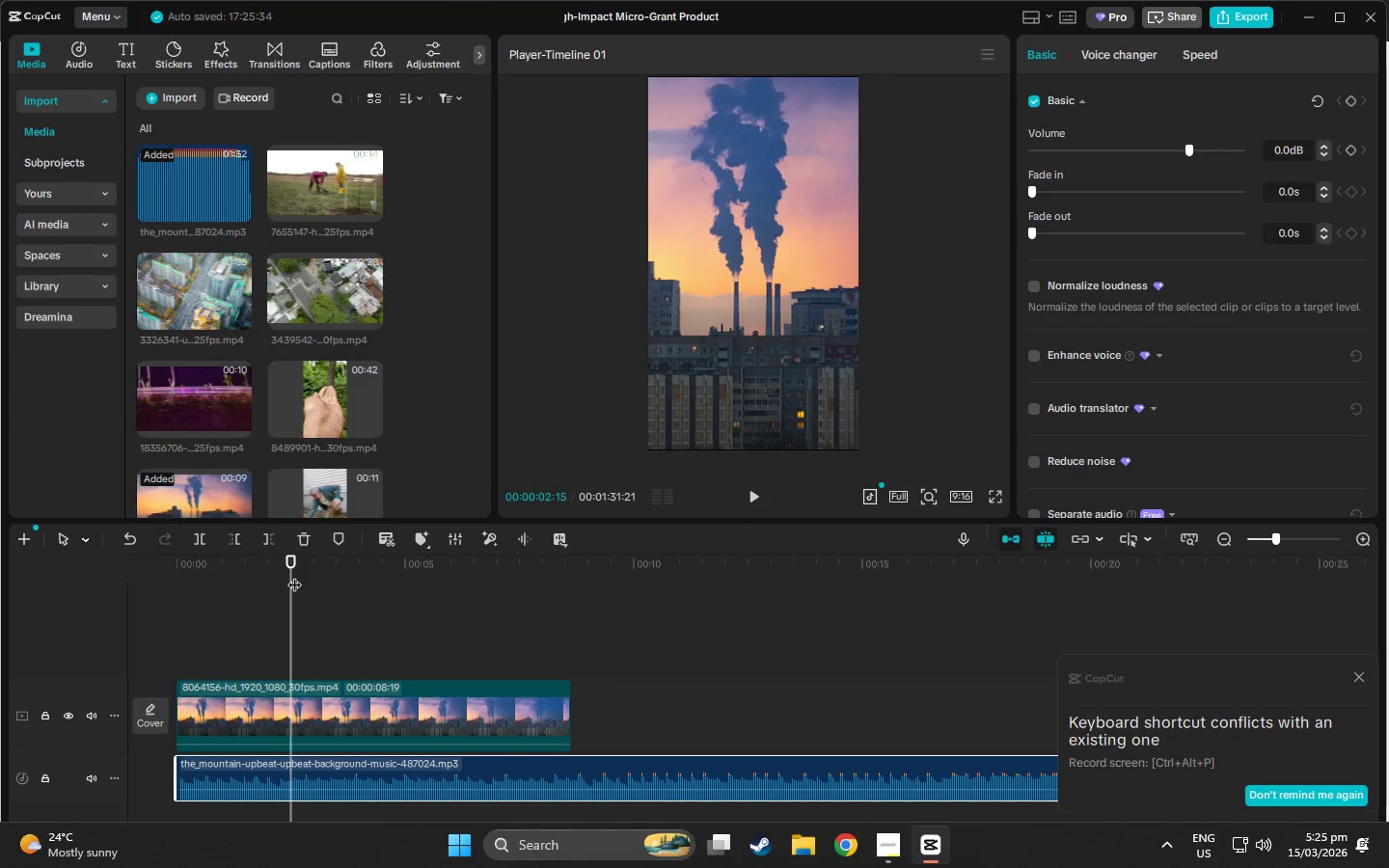 
left_click_drag(start_coordinate=[293, 564], to_coordinate=[41, 567])
 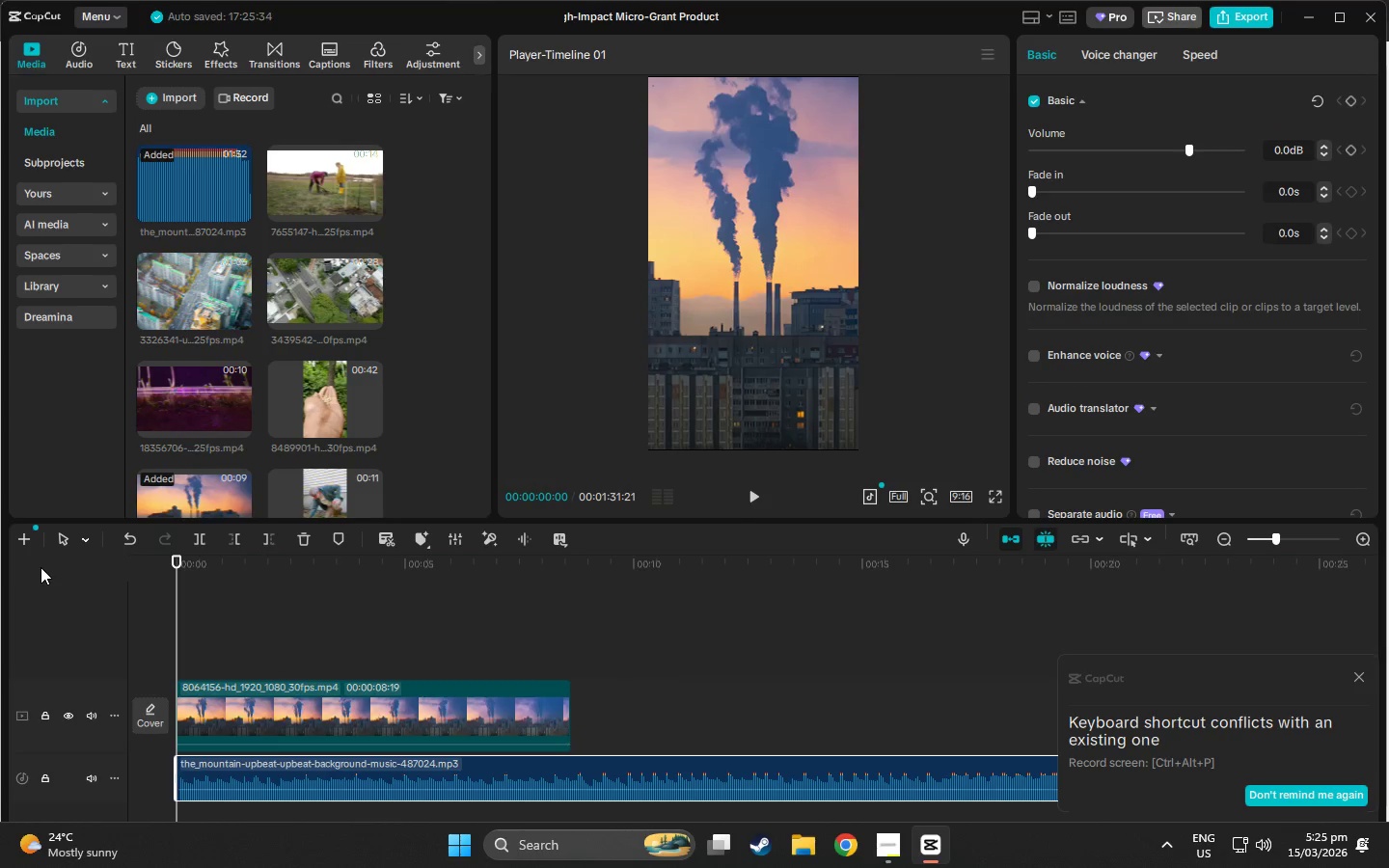 
key(Space)
 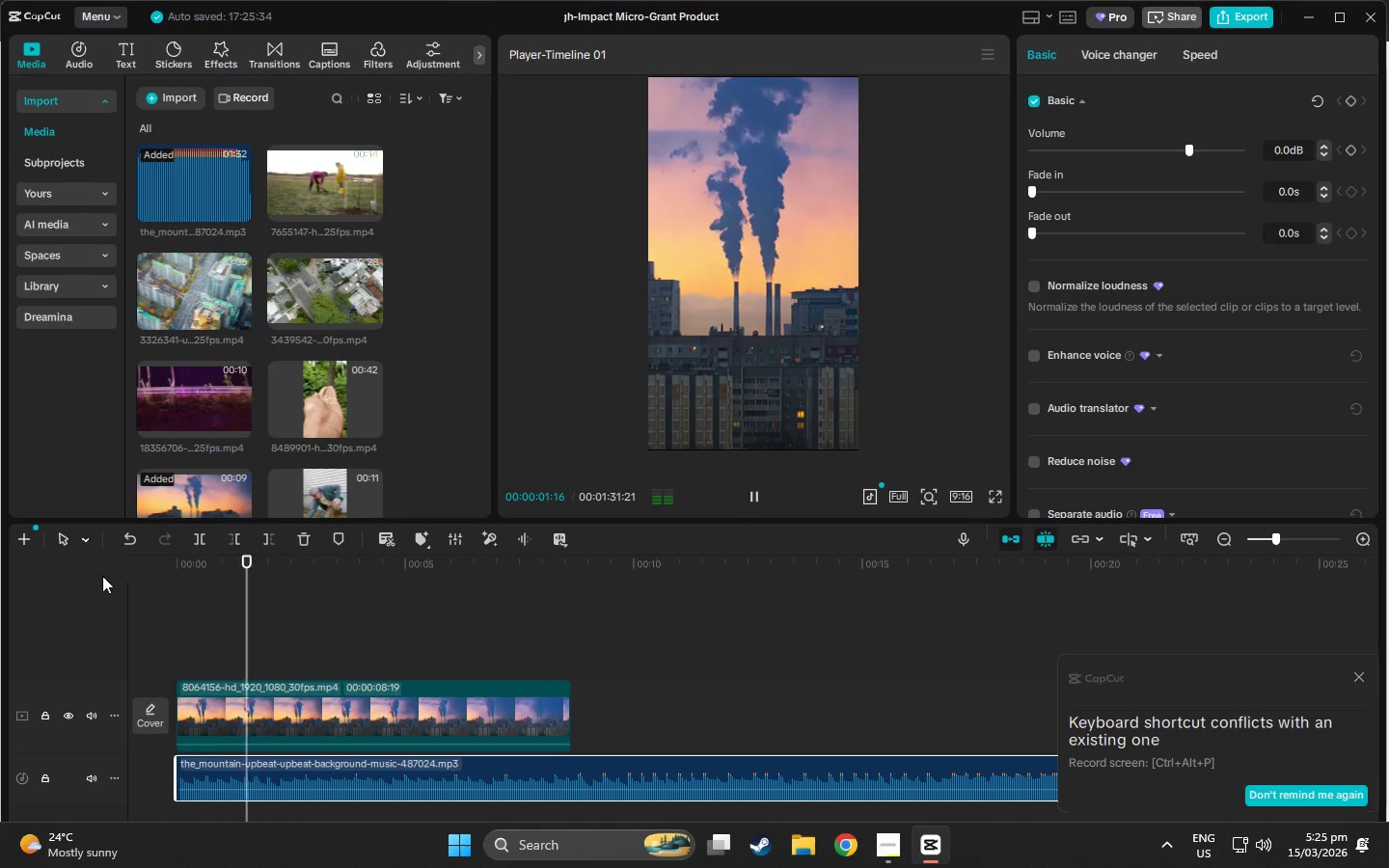 
left_click_drag(start_coordinate=[271, 565], to_coordinate=[86, 571])
 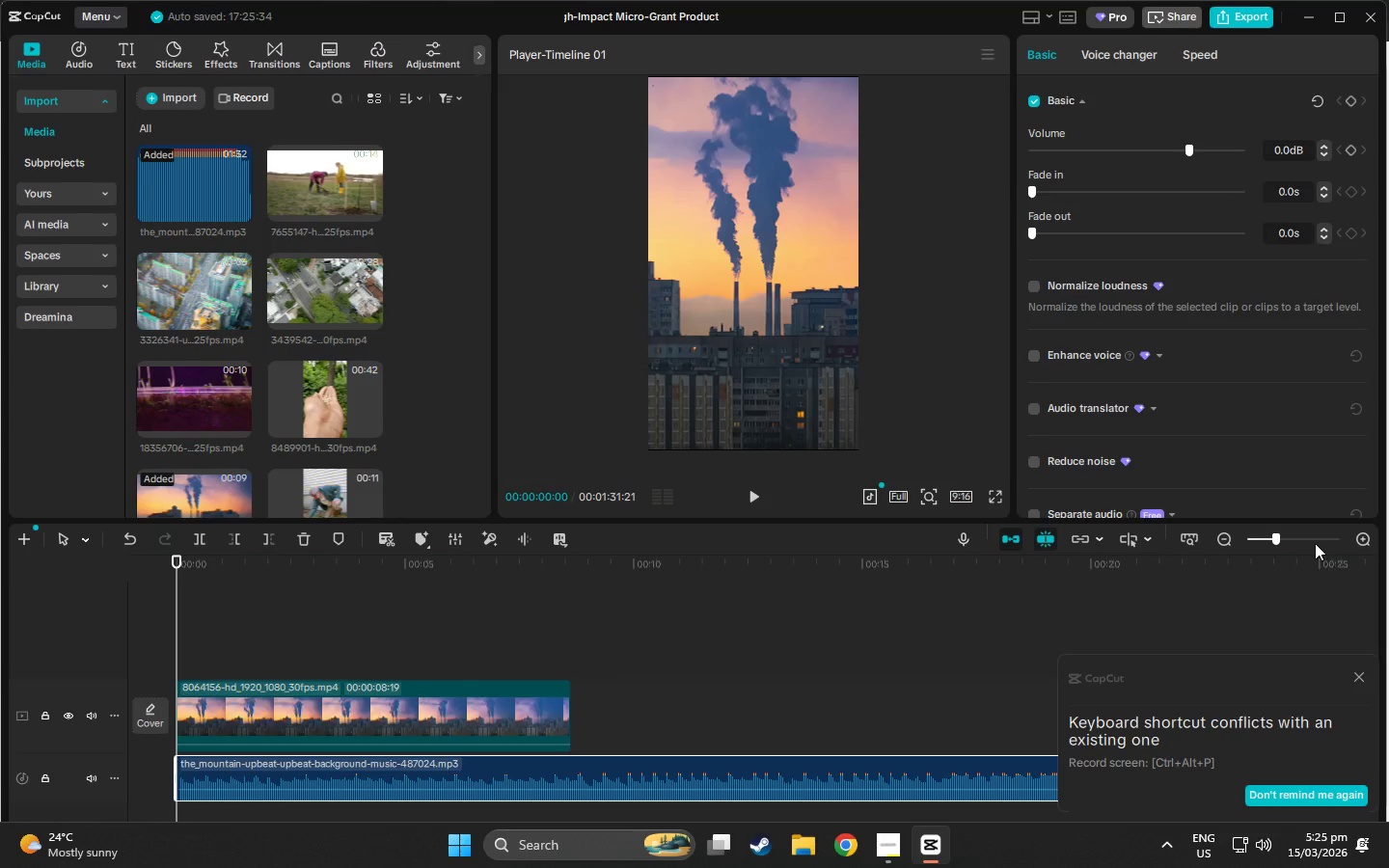 
left_click([1301, 539])
 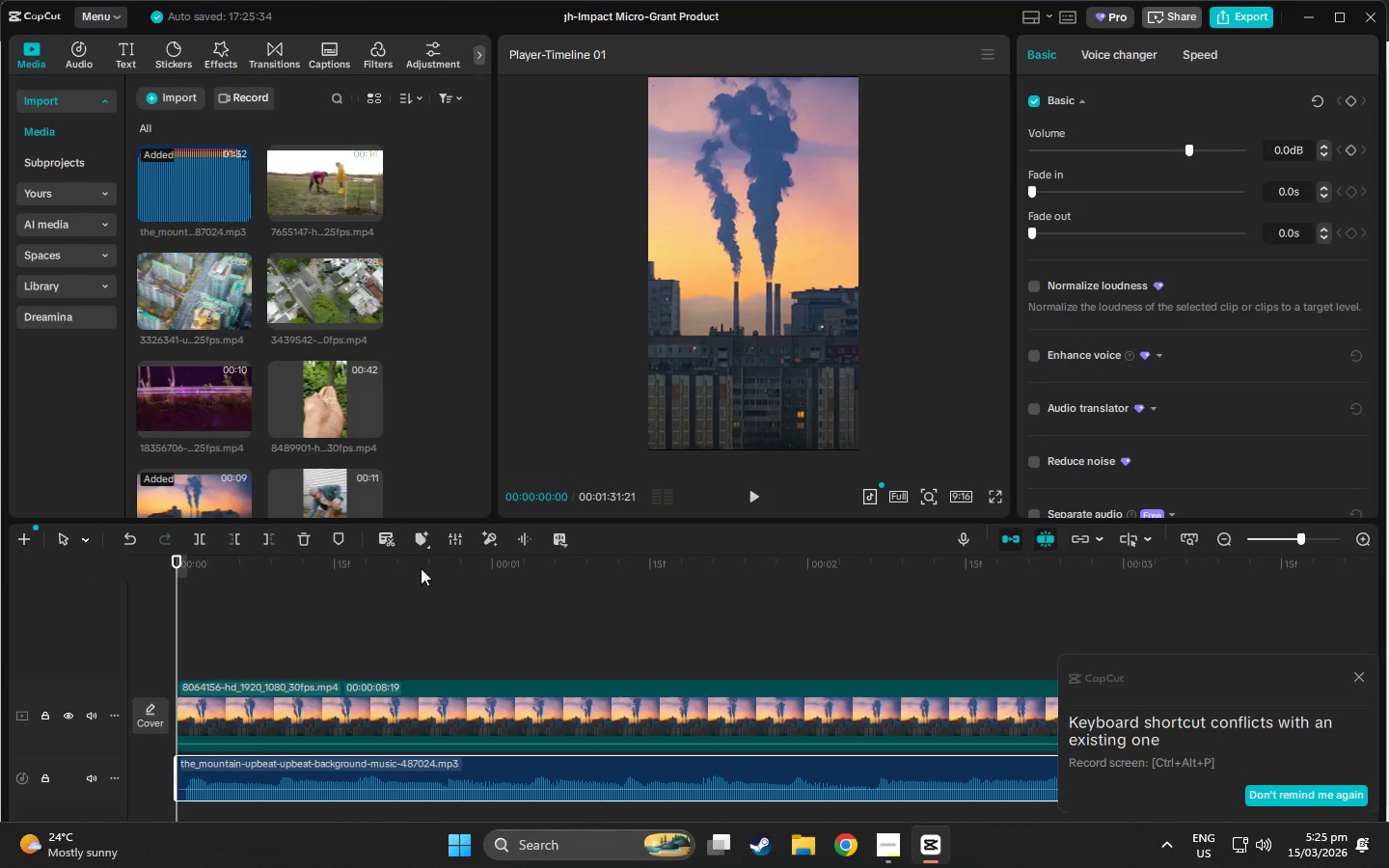 
key(Space)
 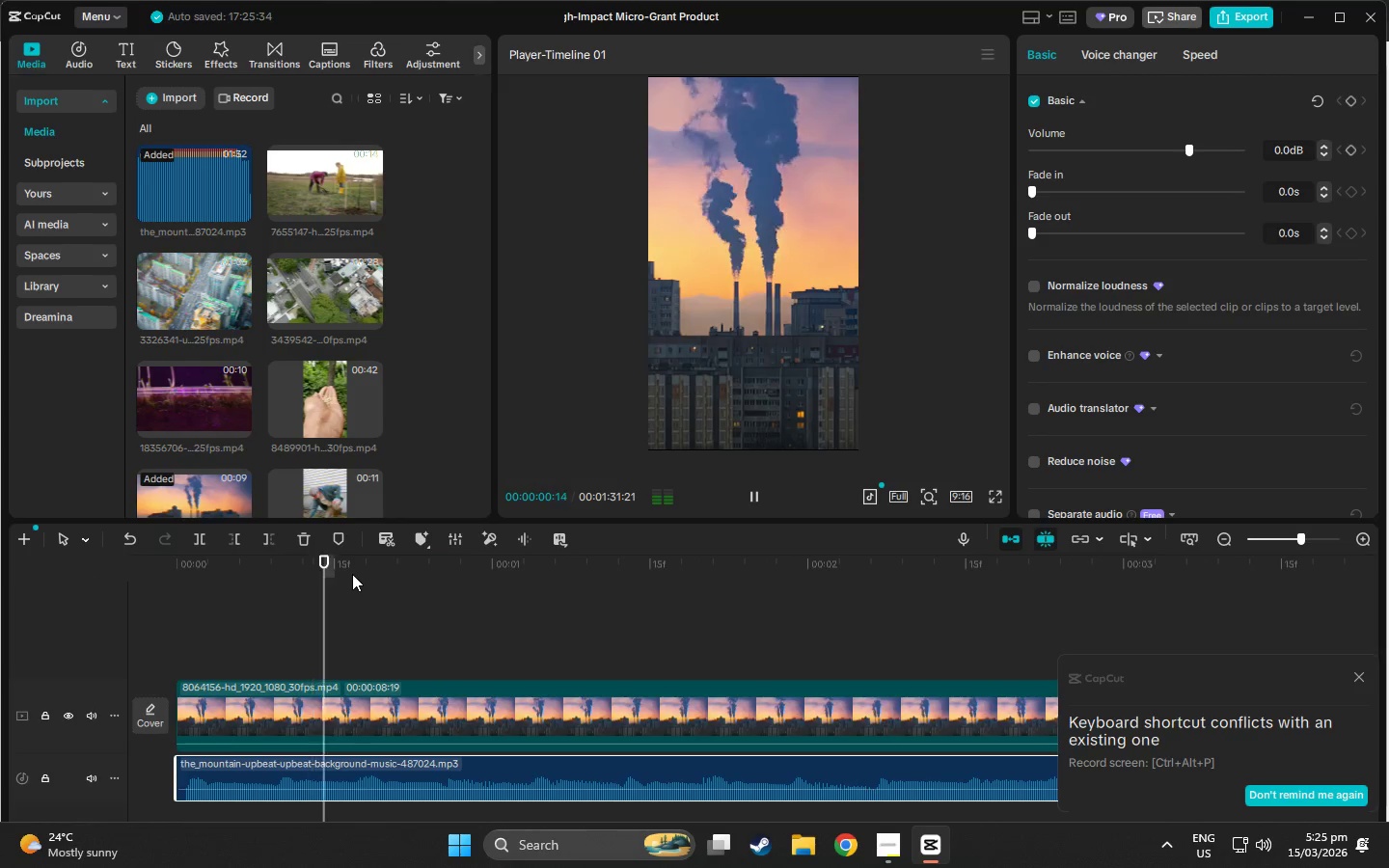 
key(Space)
 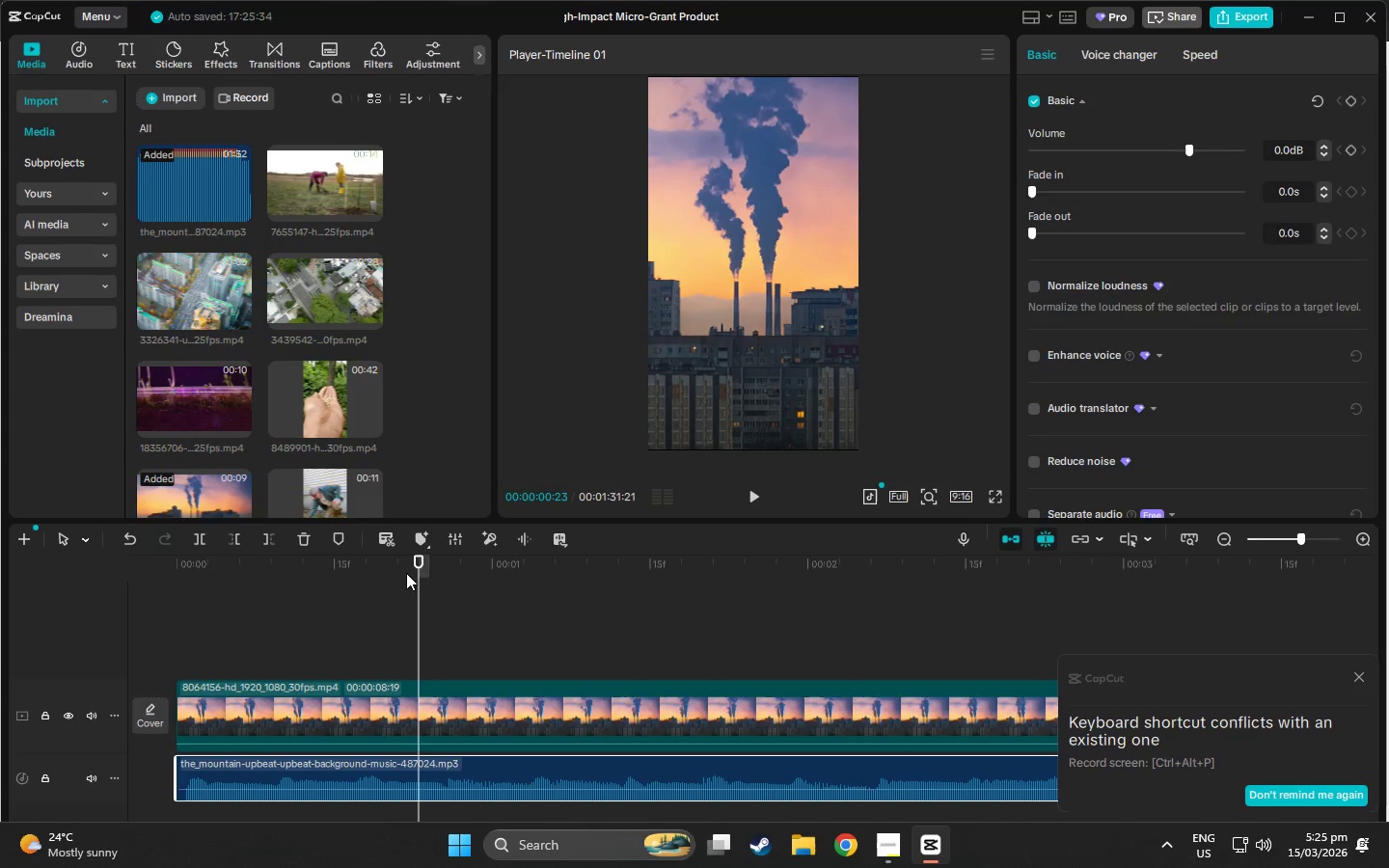 
left_click_drag(start_coordinate=[422, 560], to_coordinate=[120, 603])
 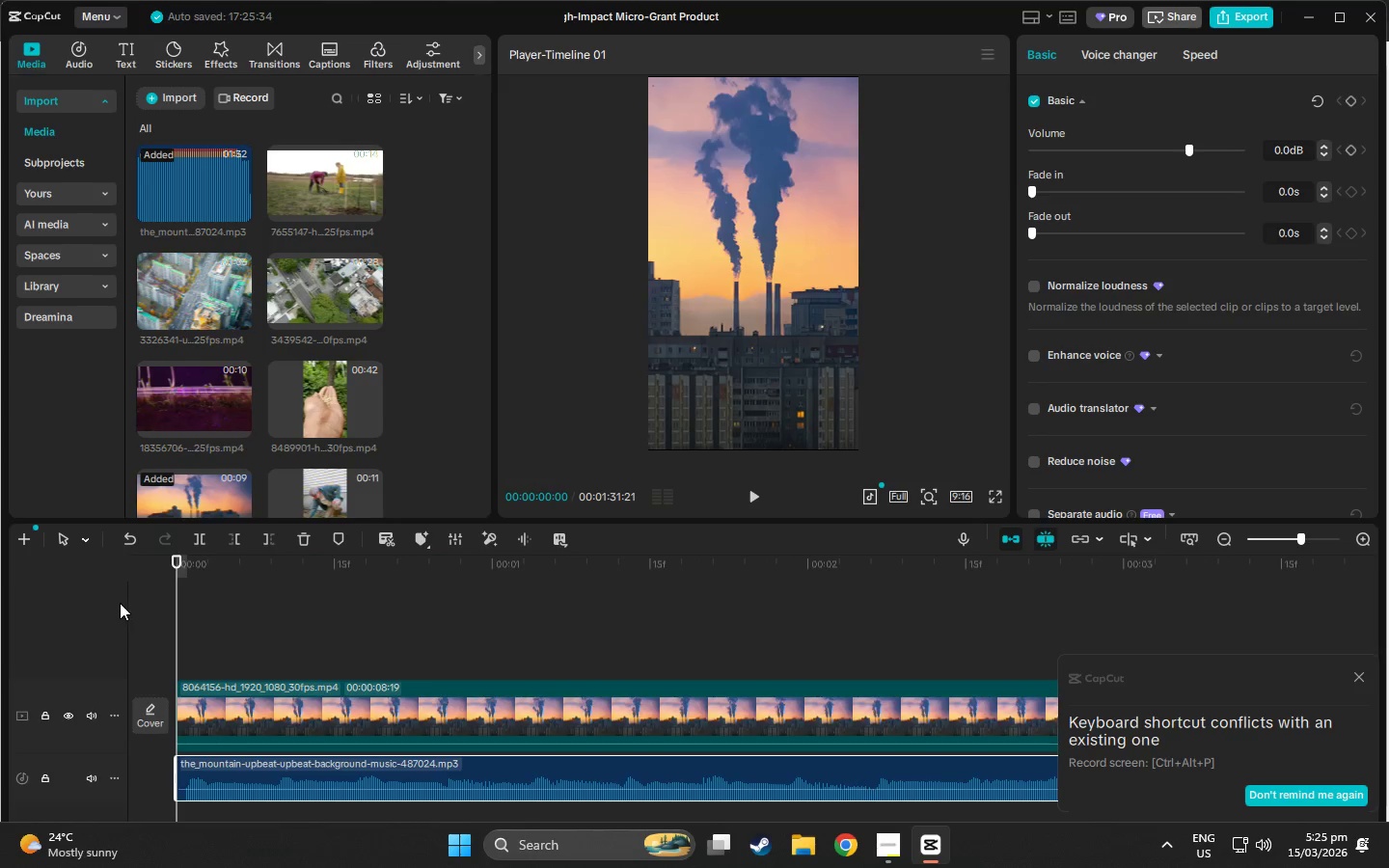 
key(Space)
 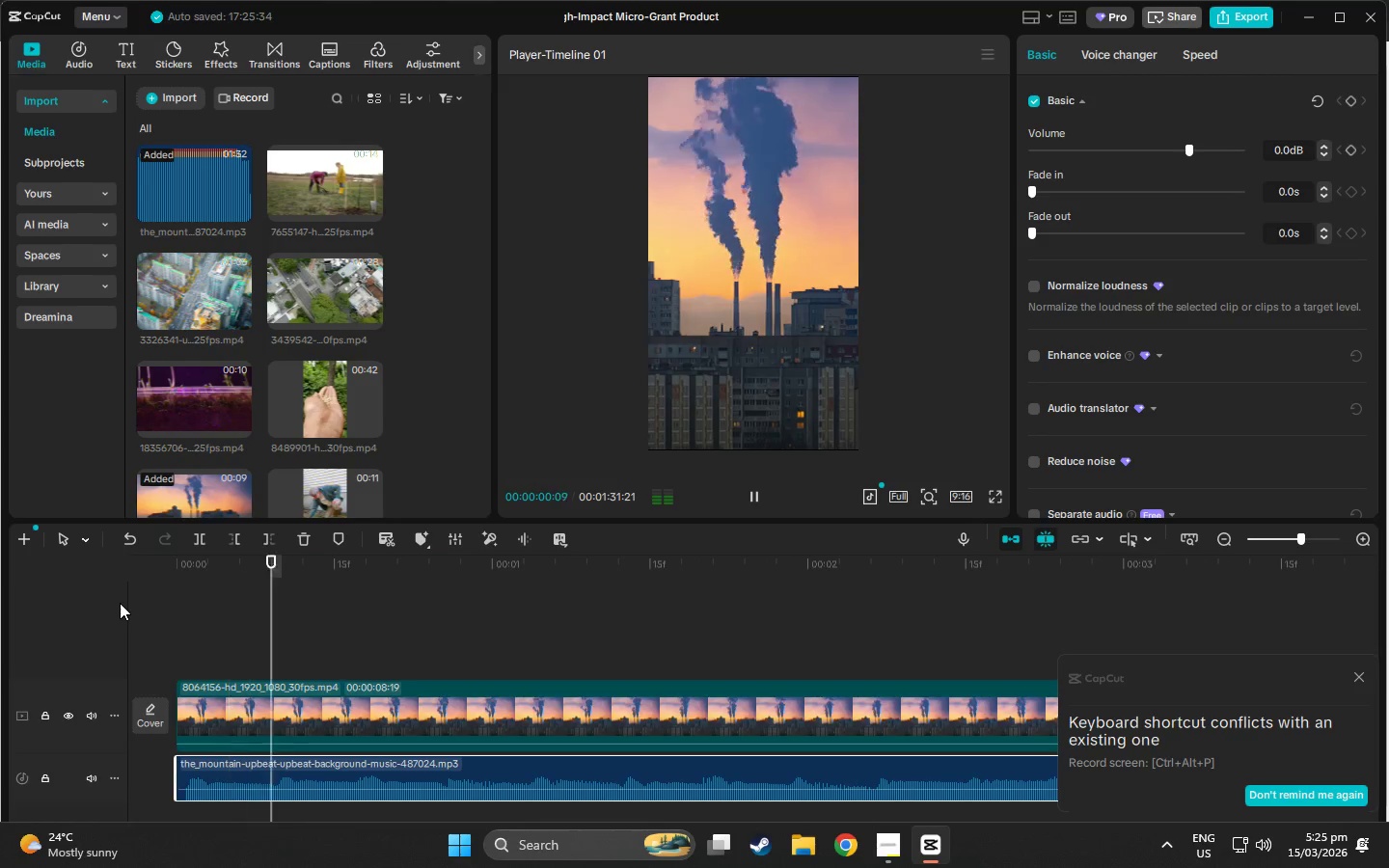 
key(Space)
 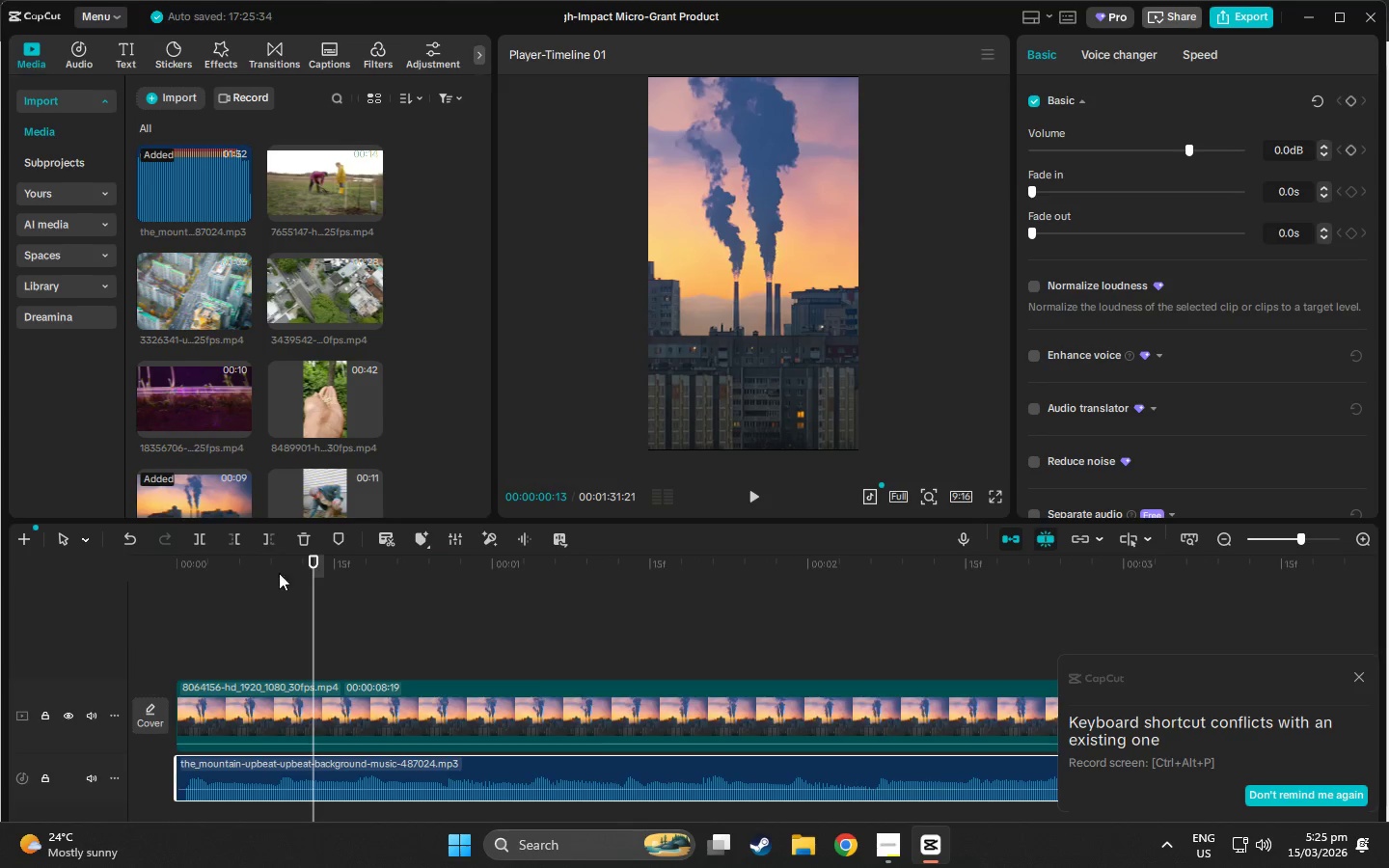 
left_click_drag(start_coordinate=[316, 565], to_coordinate=[250, 566])
 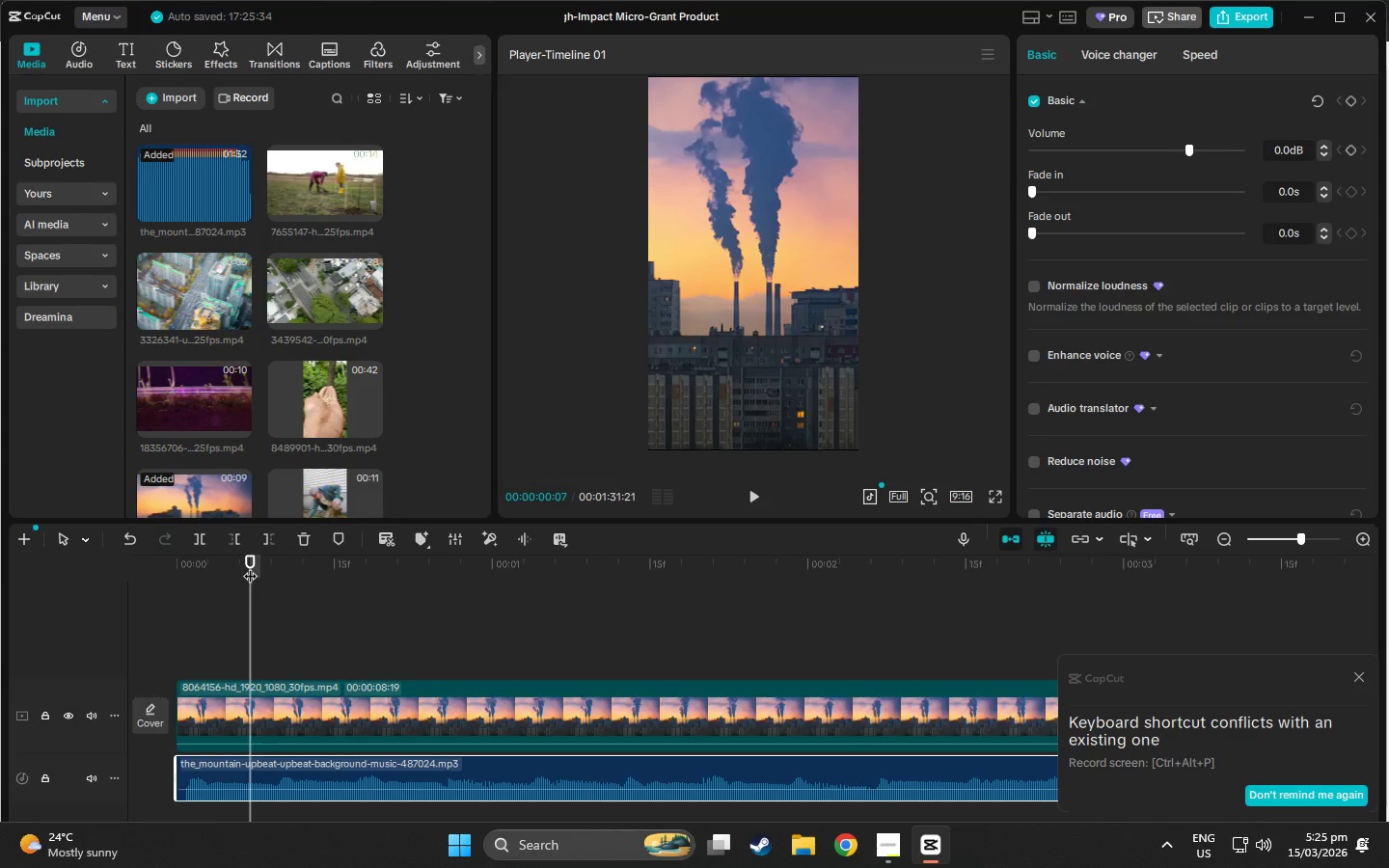 
key(Space)
 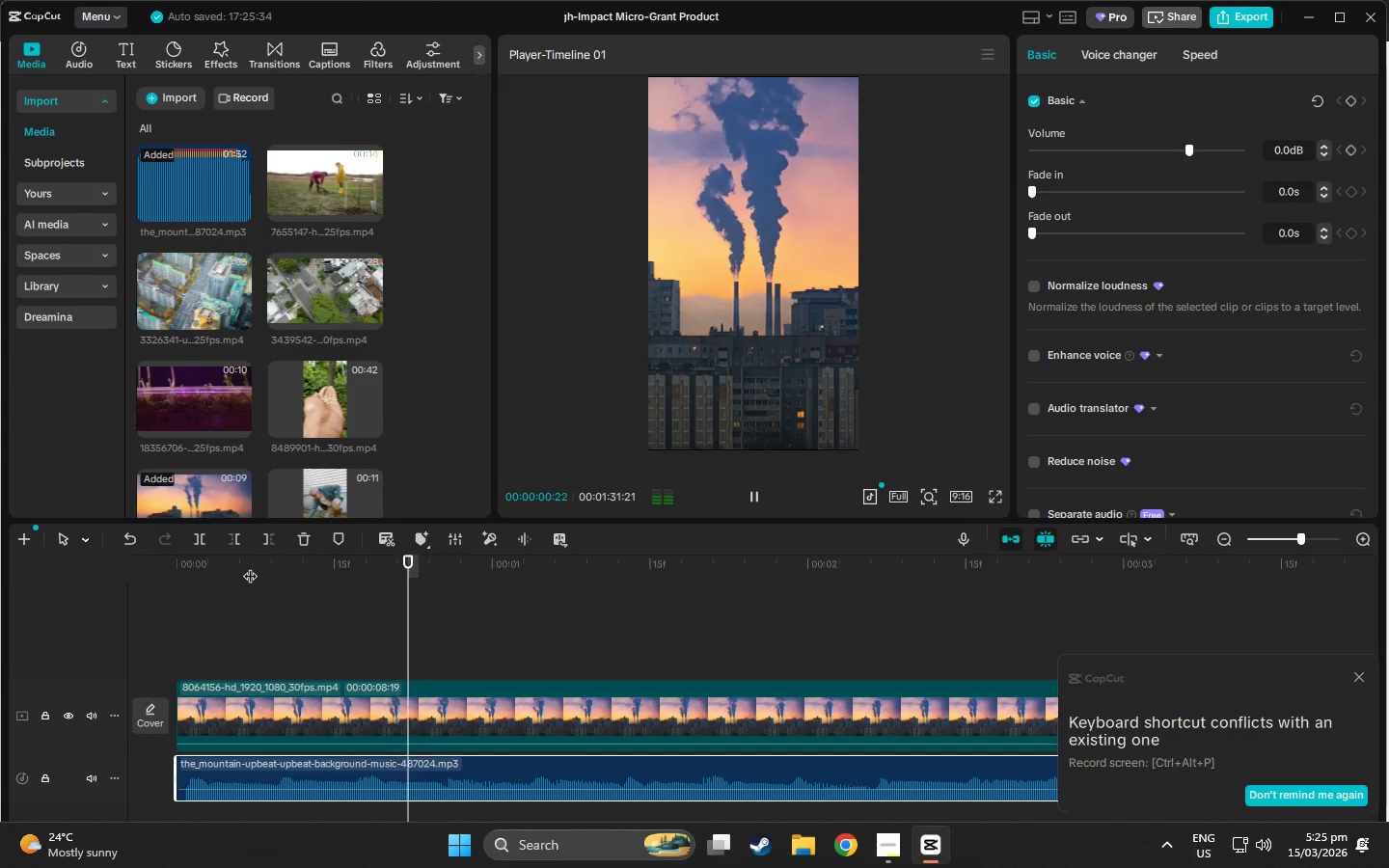 
key(Space)
 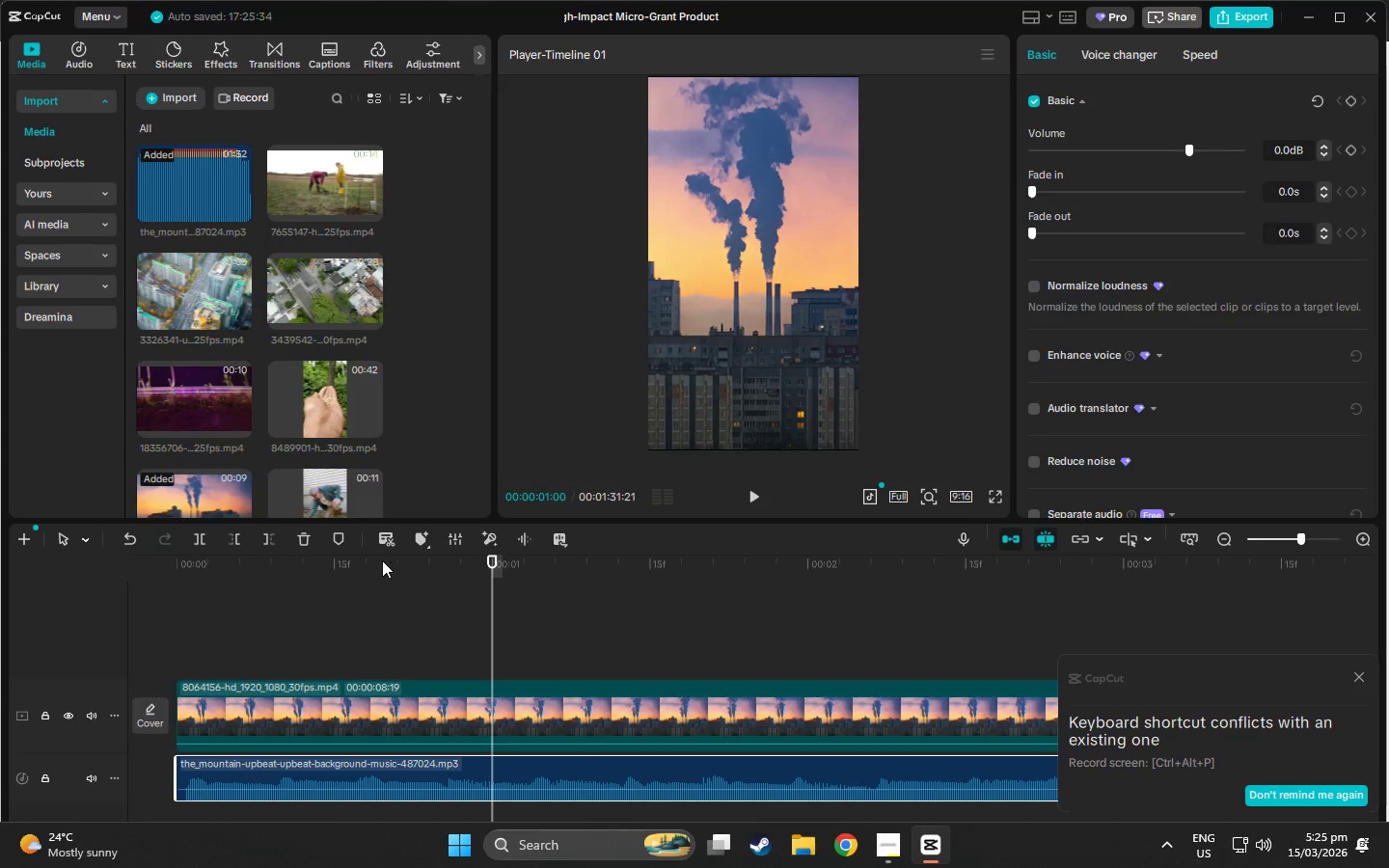 
left_click([355, 565])
 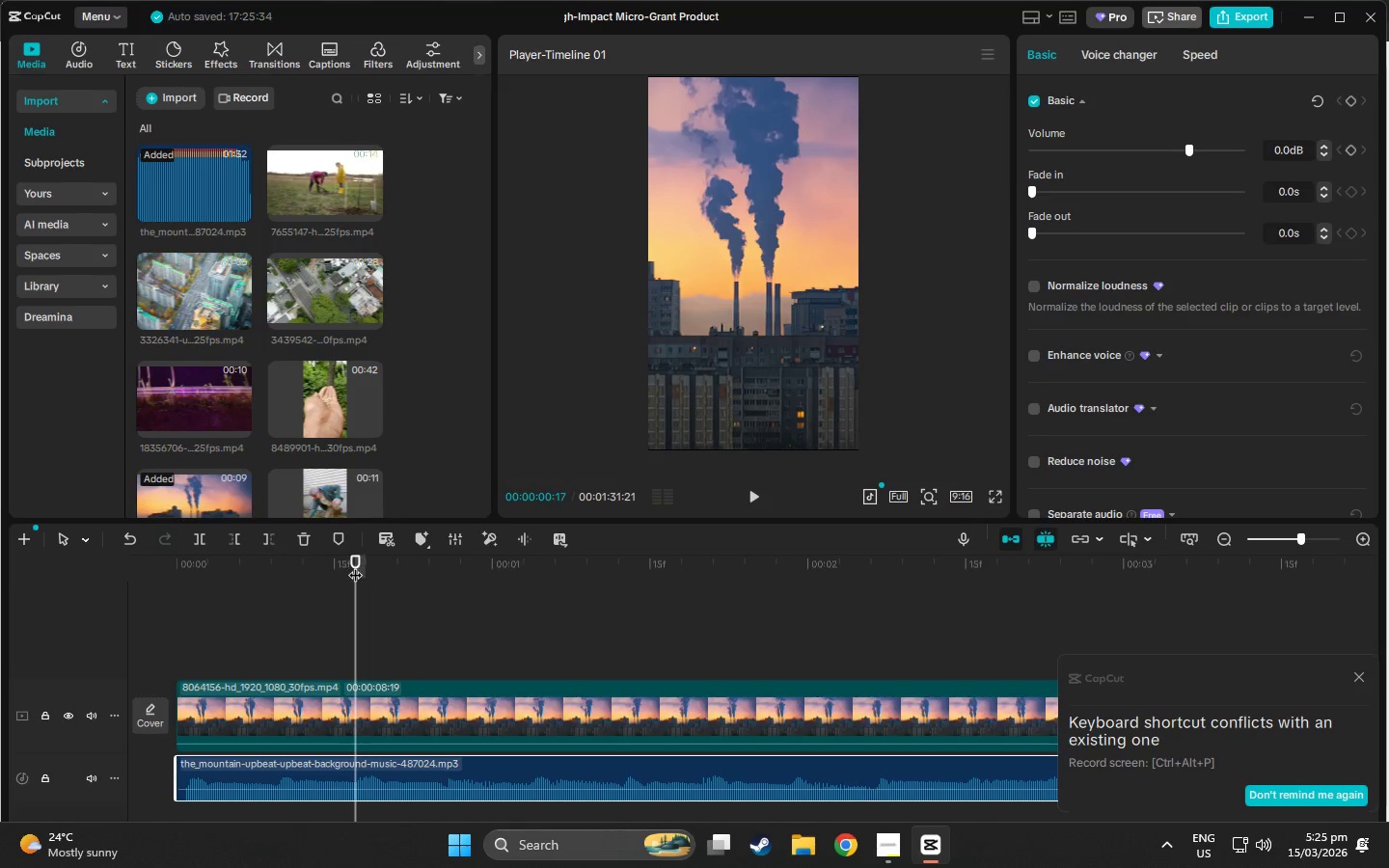 
key(Space)
 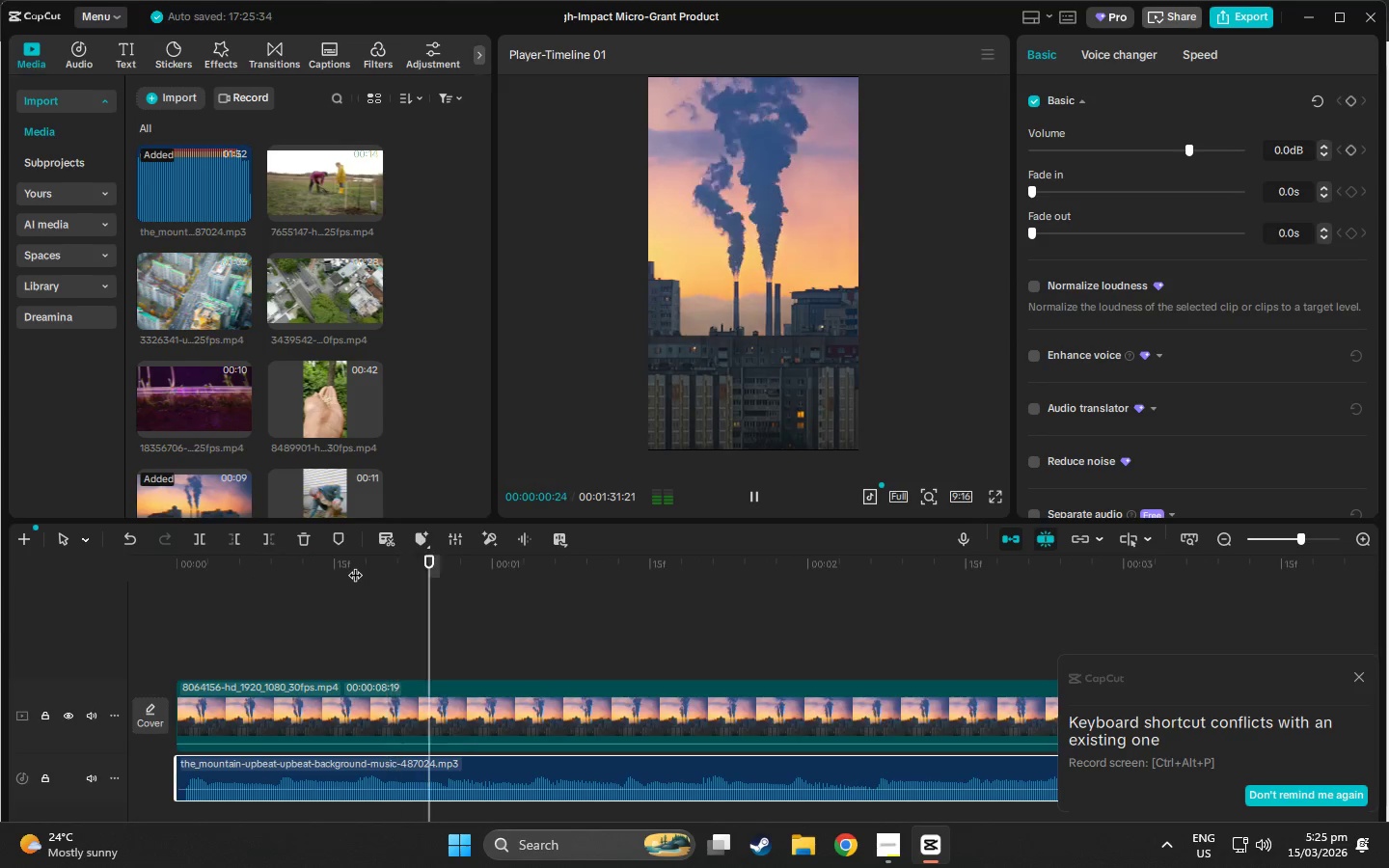 
left_click([355, 565])
 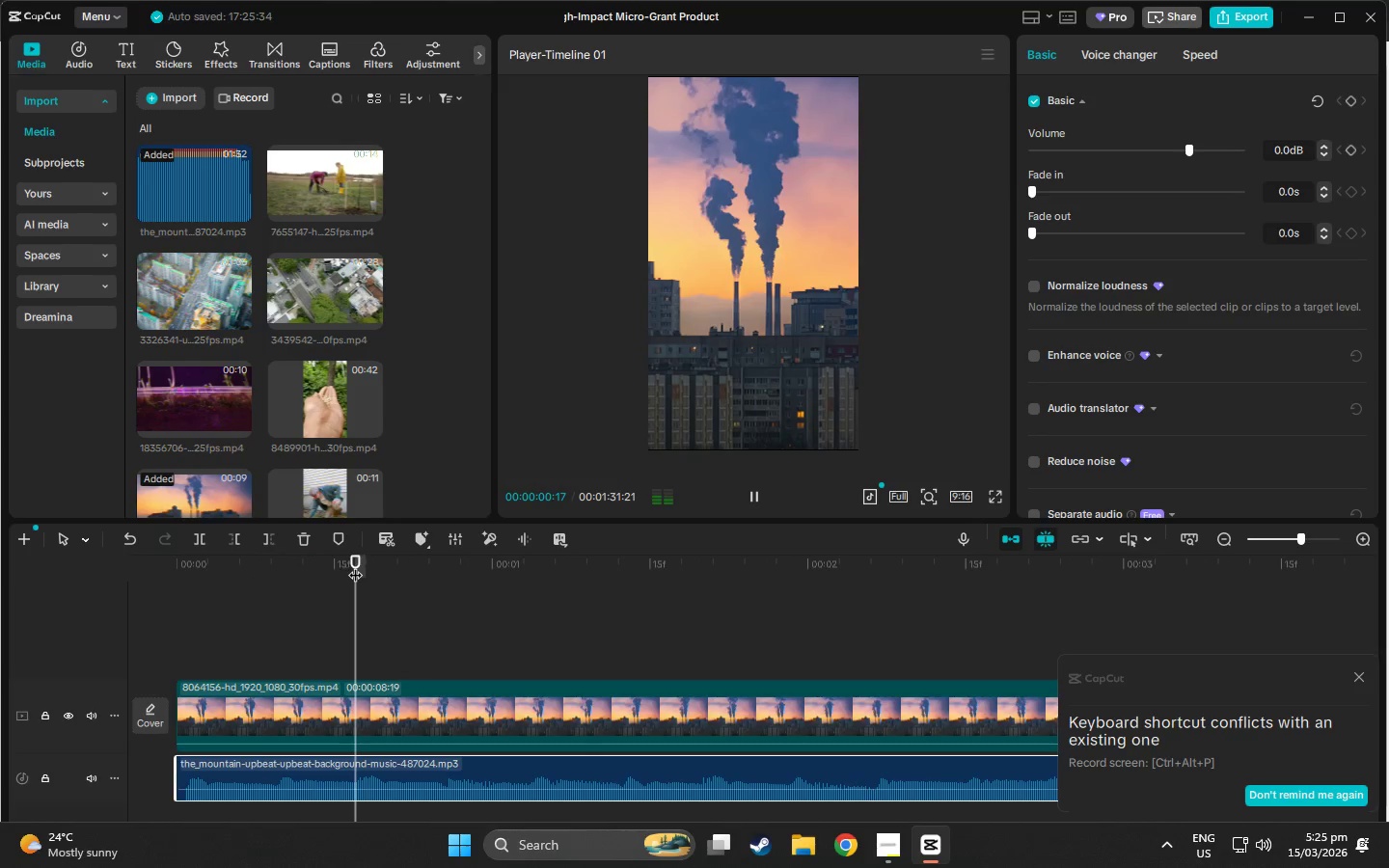 
key(Space)
 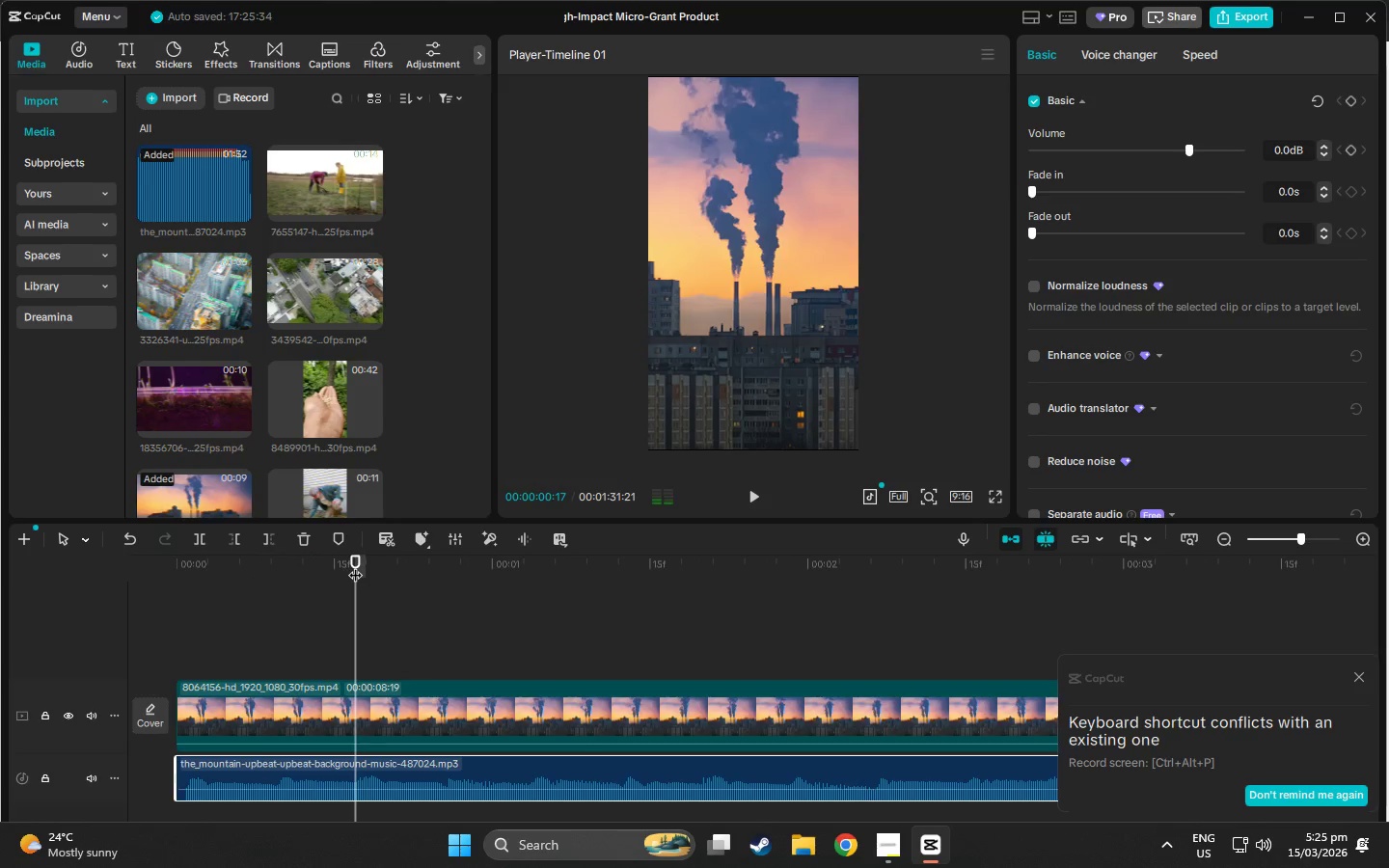 
key(Space)
 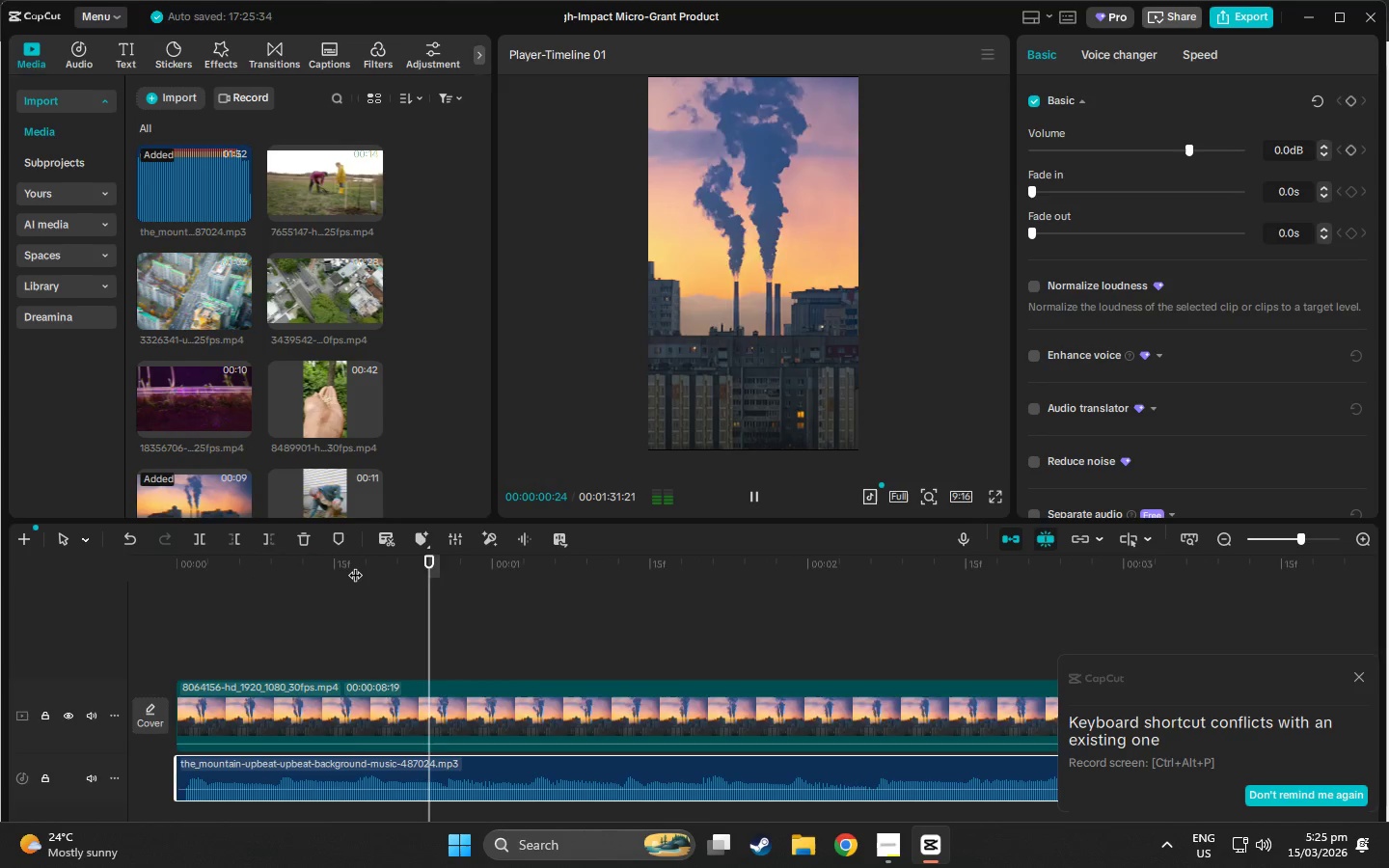 
left_click([355, 565])
 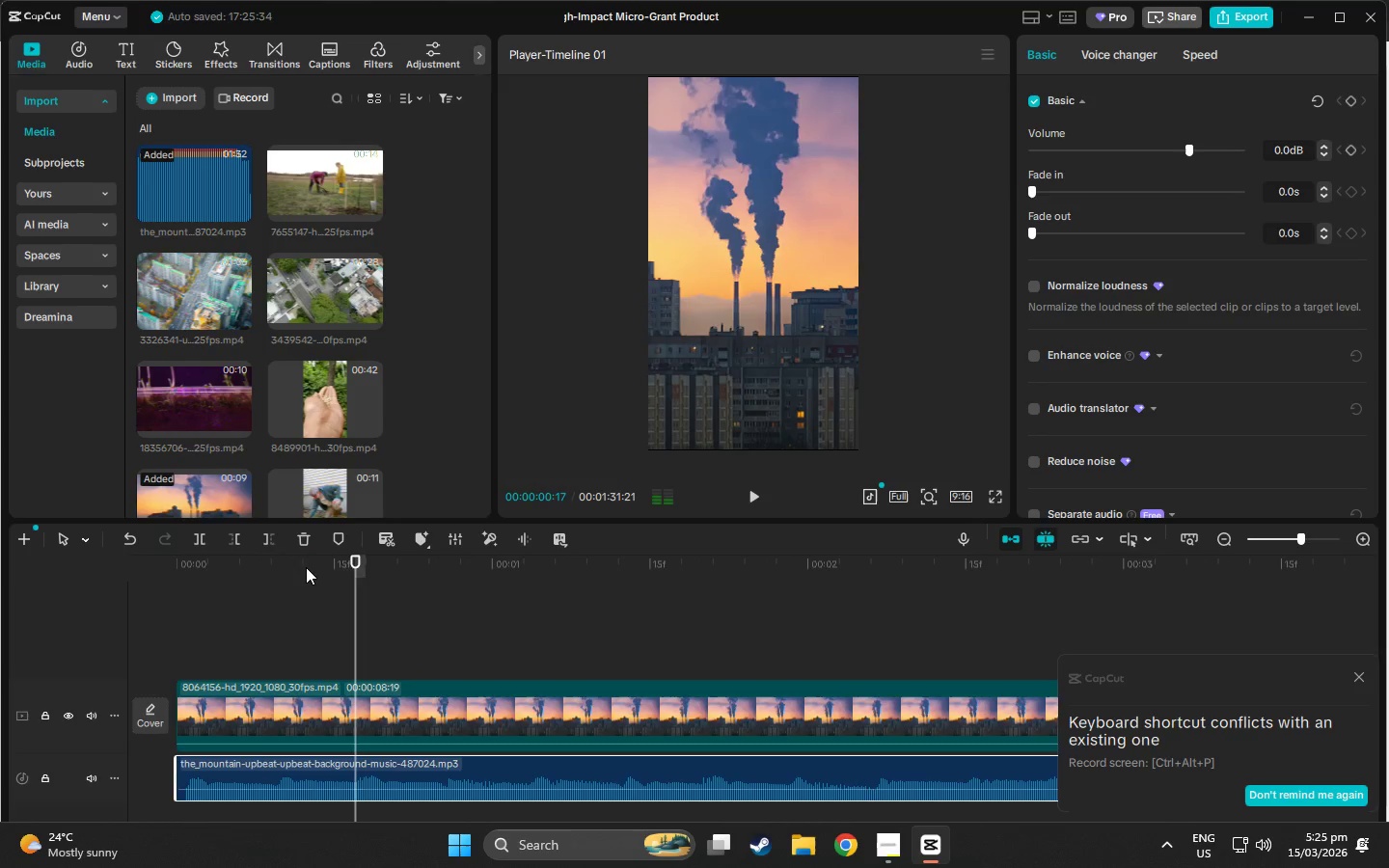 
left_click([277, 565])
 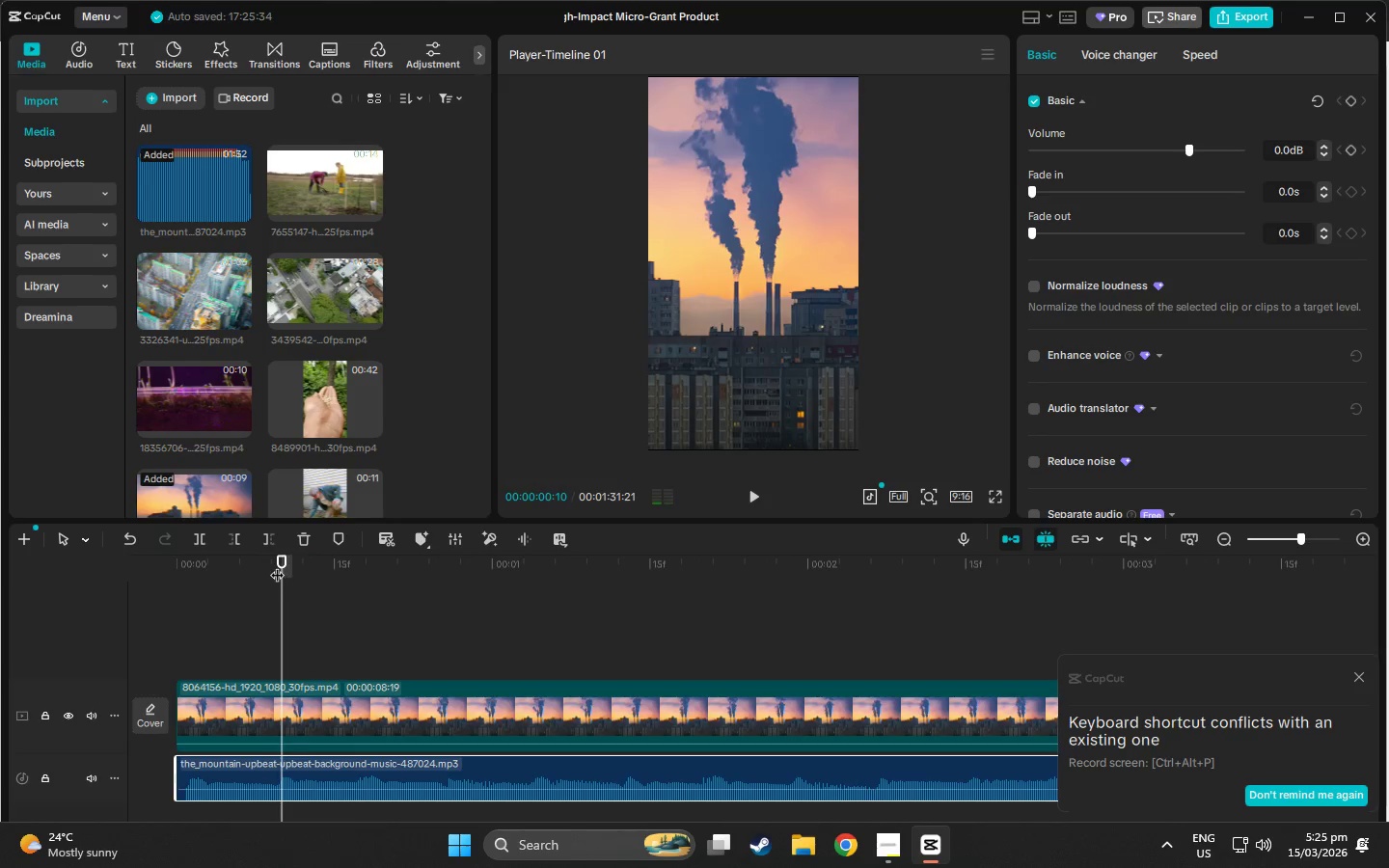 
key(Space)
 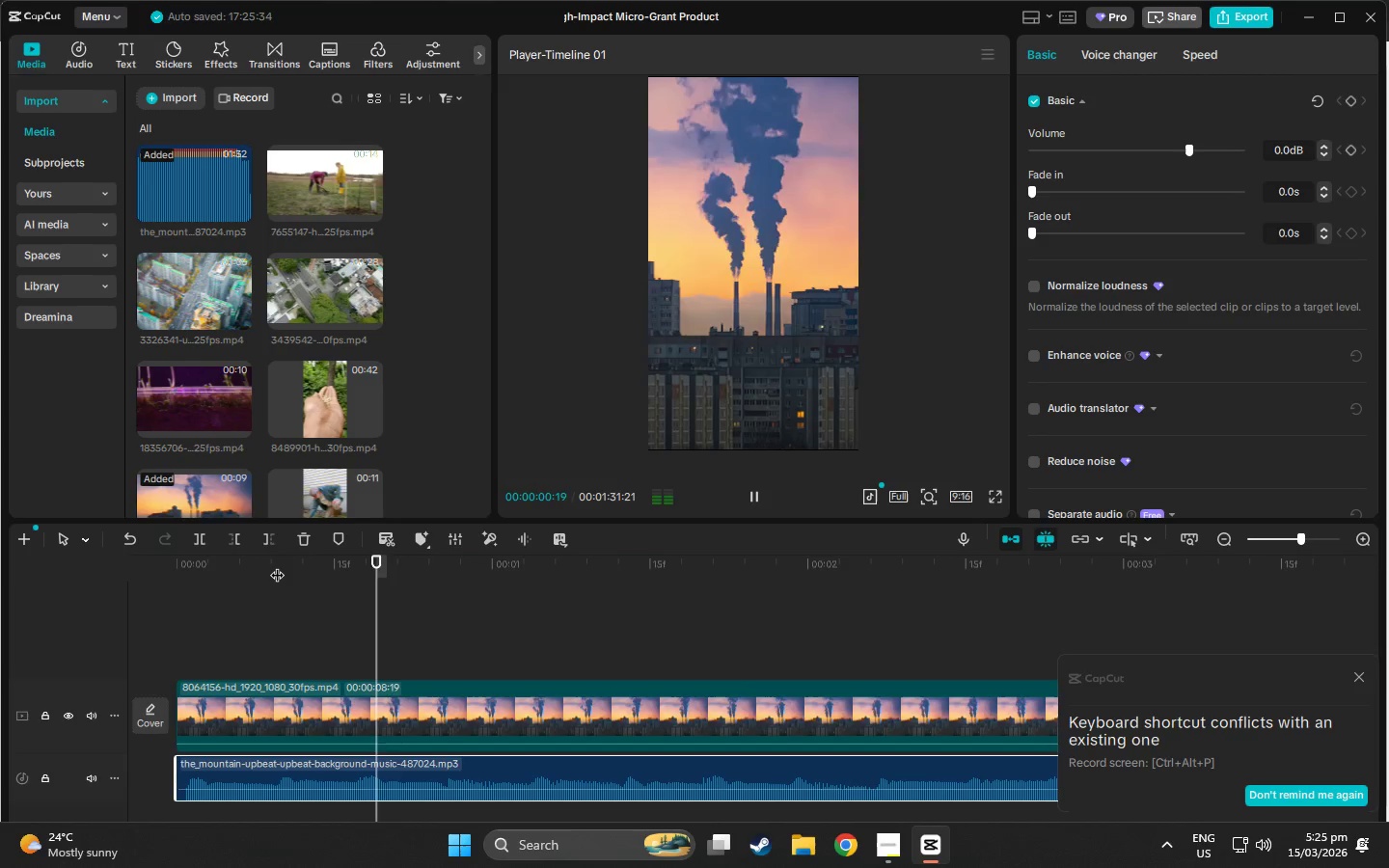 
key(Space)
 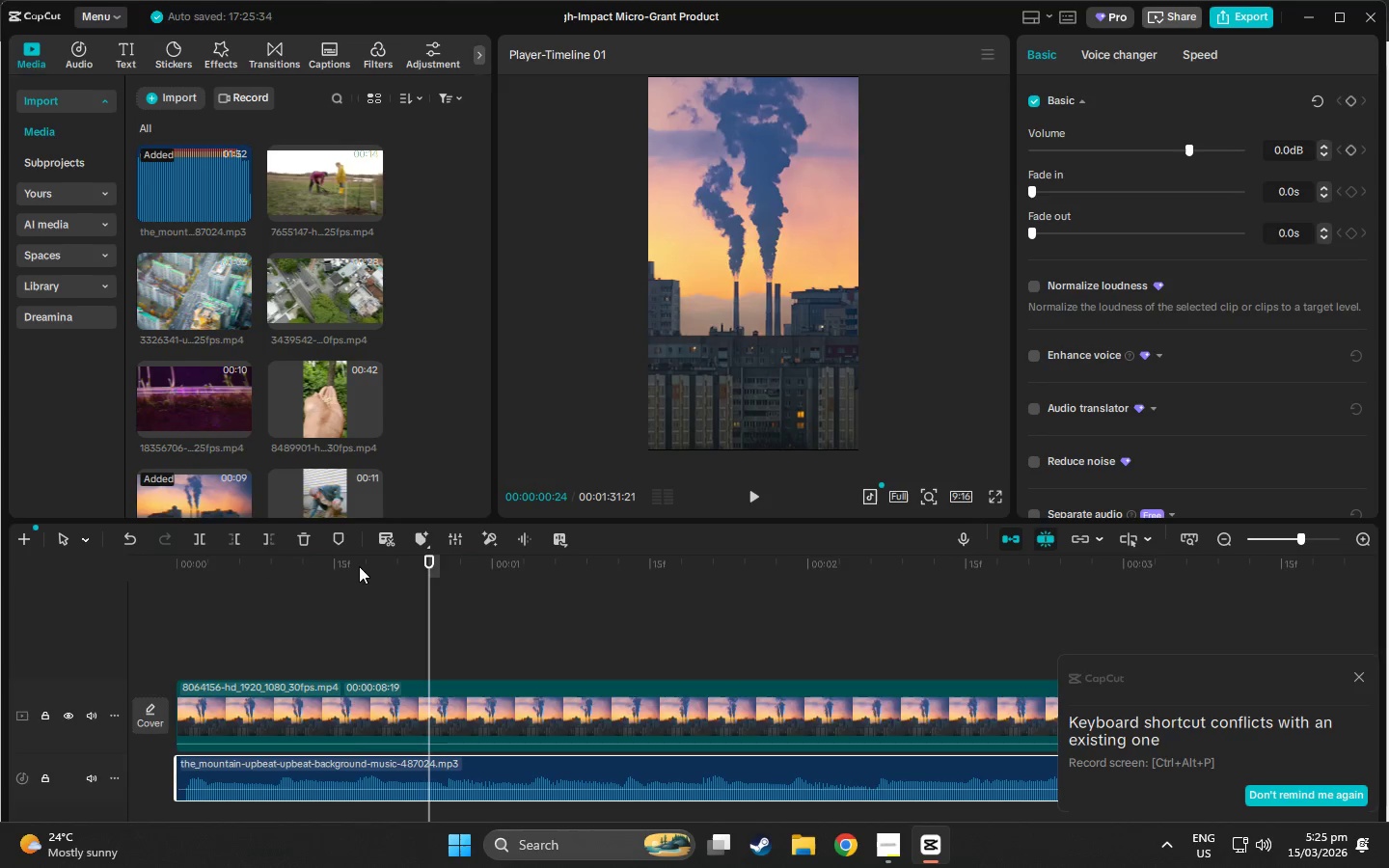 
left_click([355, 566])
 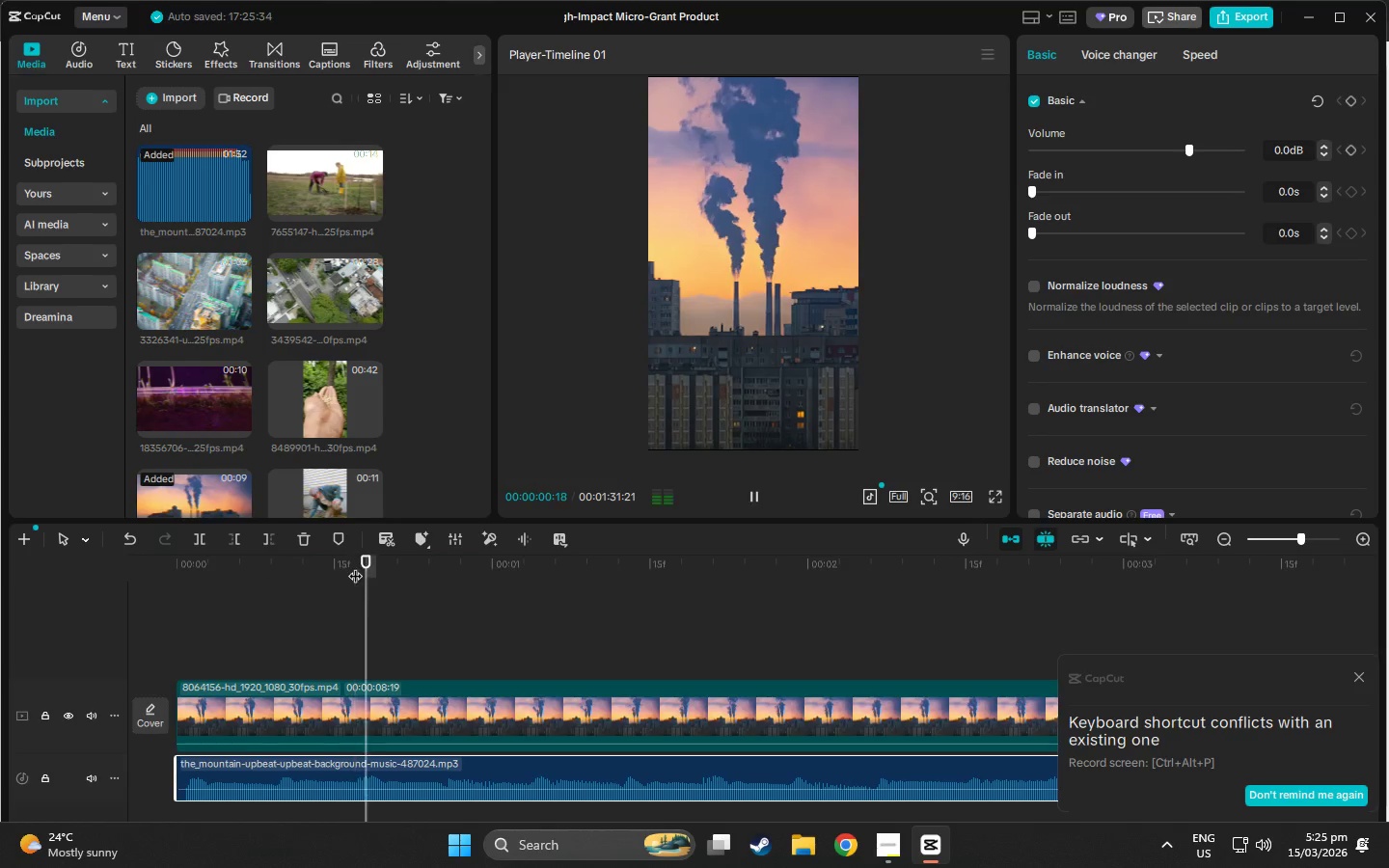 
key(Space)
 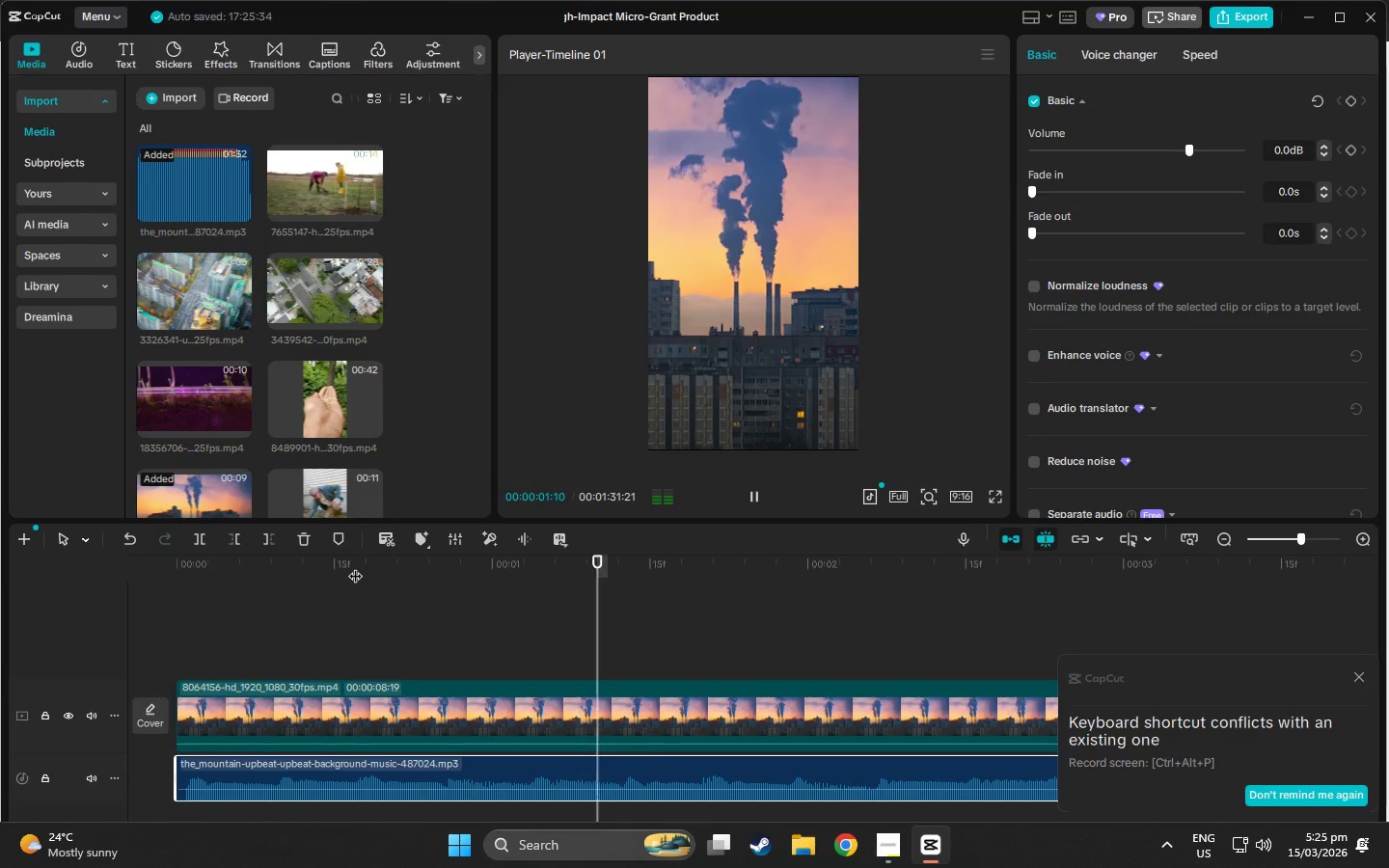 
key(Space)
 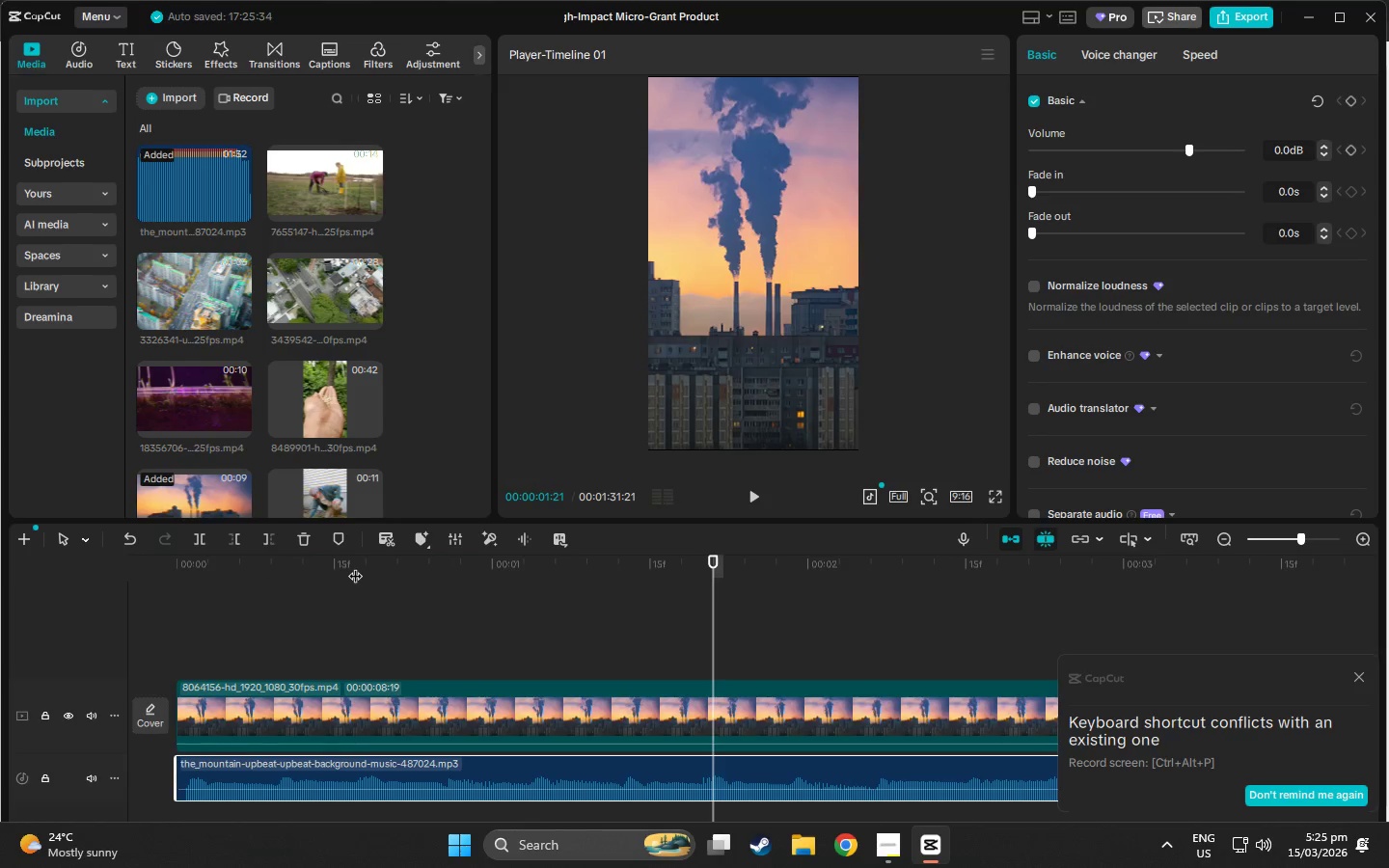 
left_click([355, 566])
 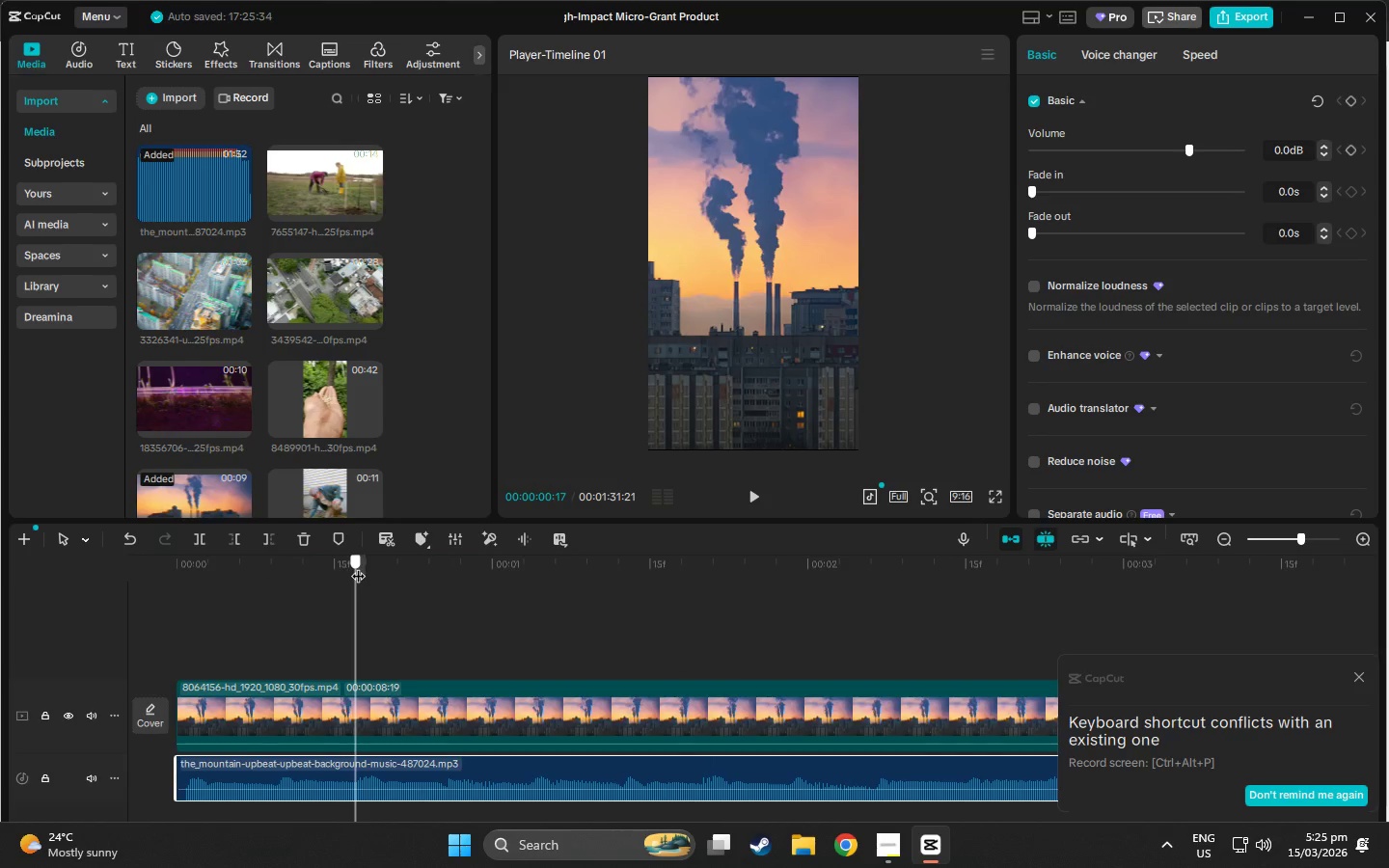 
left_click_drag(start_coordinate=[358, 566], to_coordinate=[85, 564])
 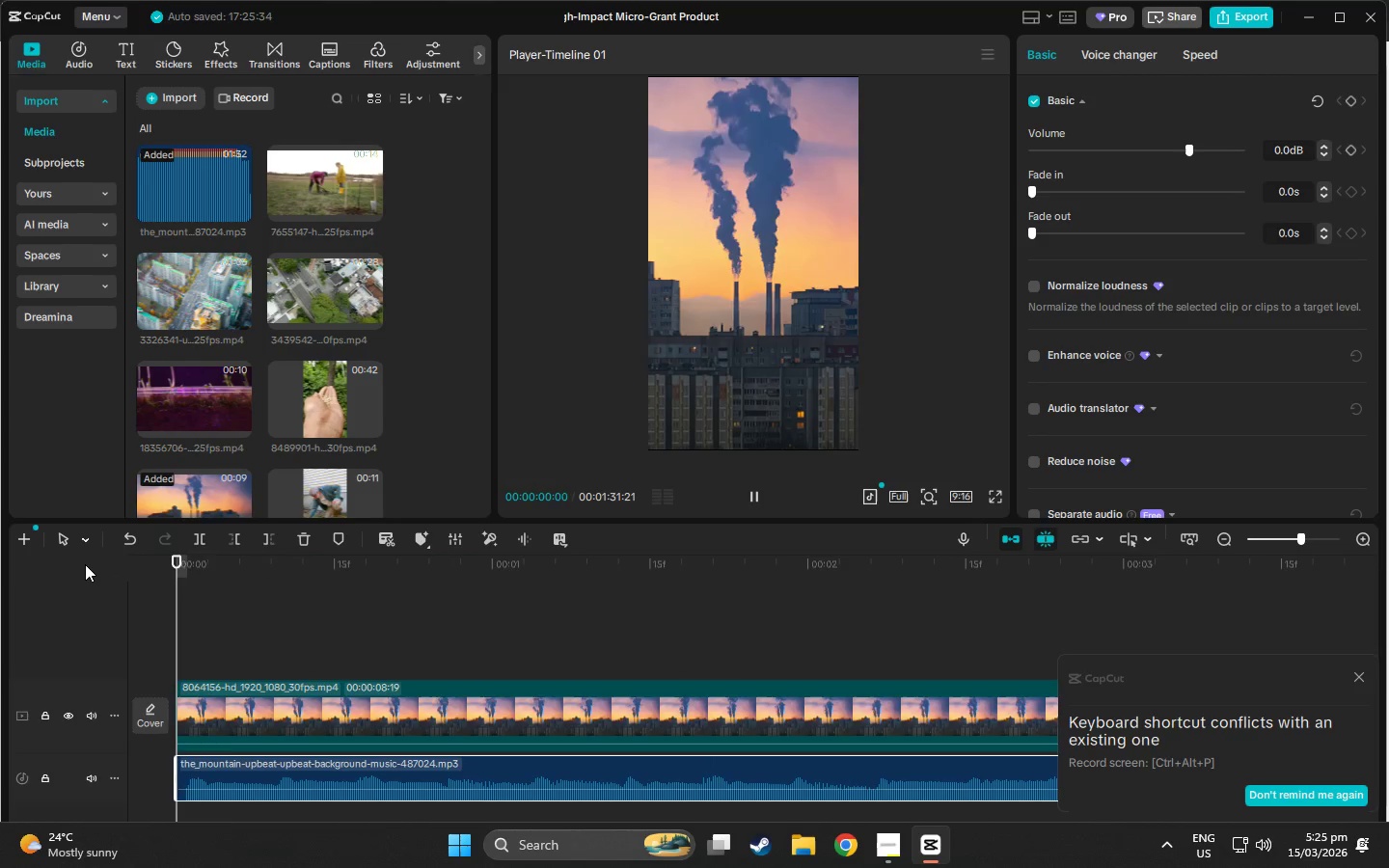 
key(Space)
 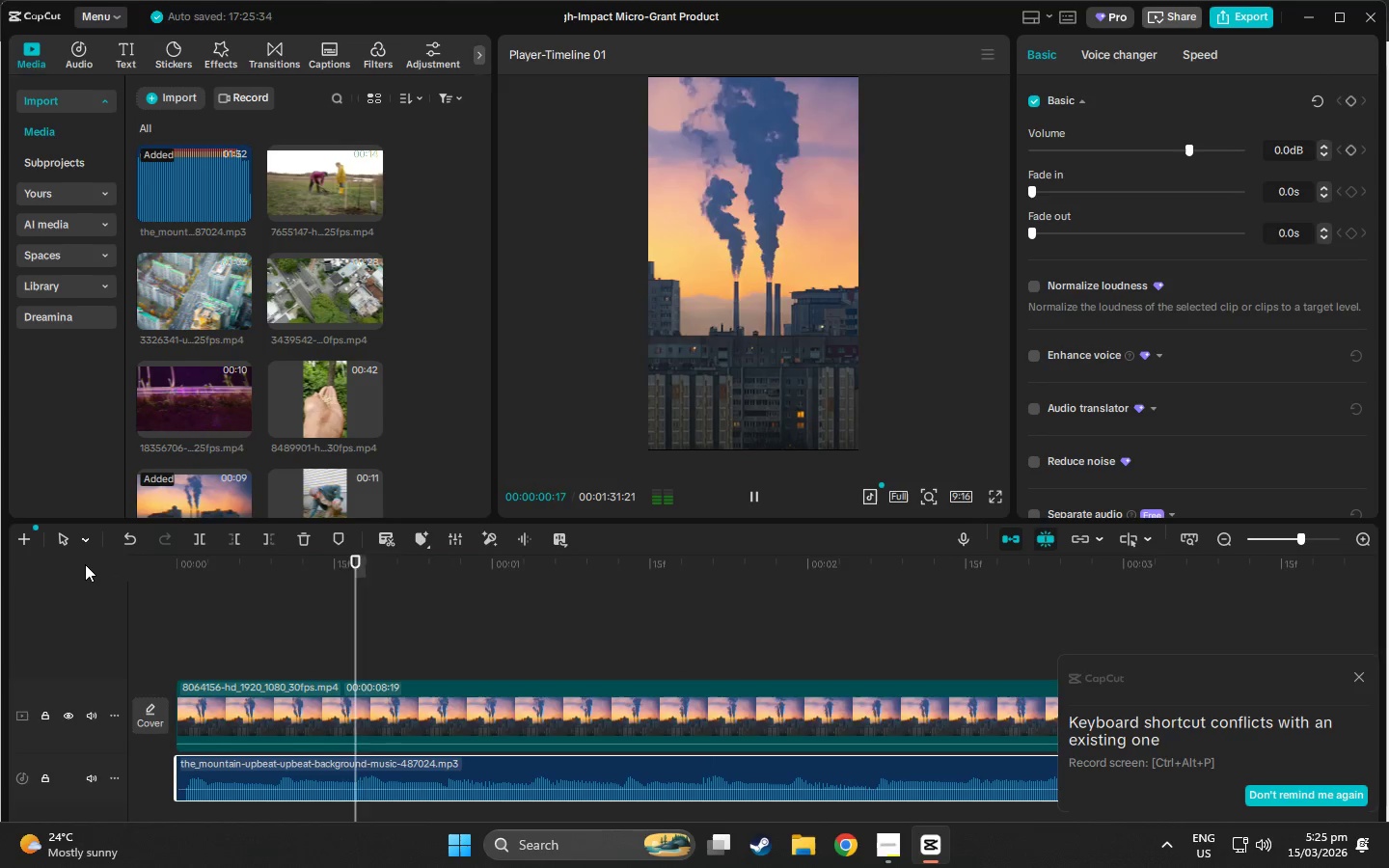 
key(Space)
 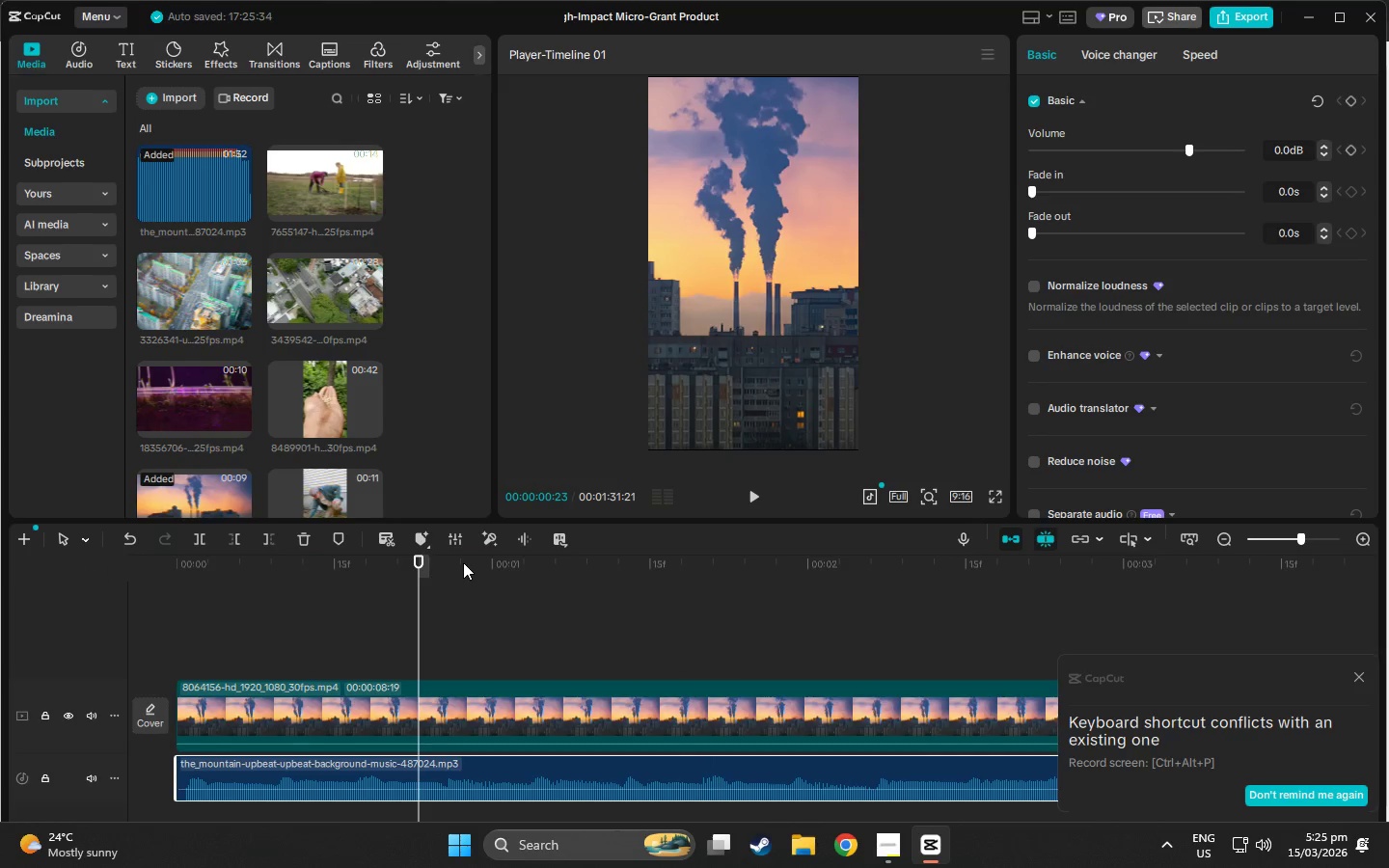 
left_click_drag(start_coordinate=[413, 560], to_coordinate=[365, 561])
 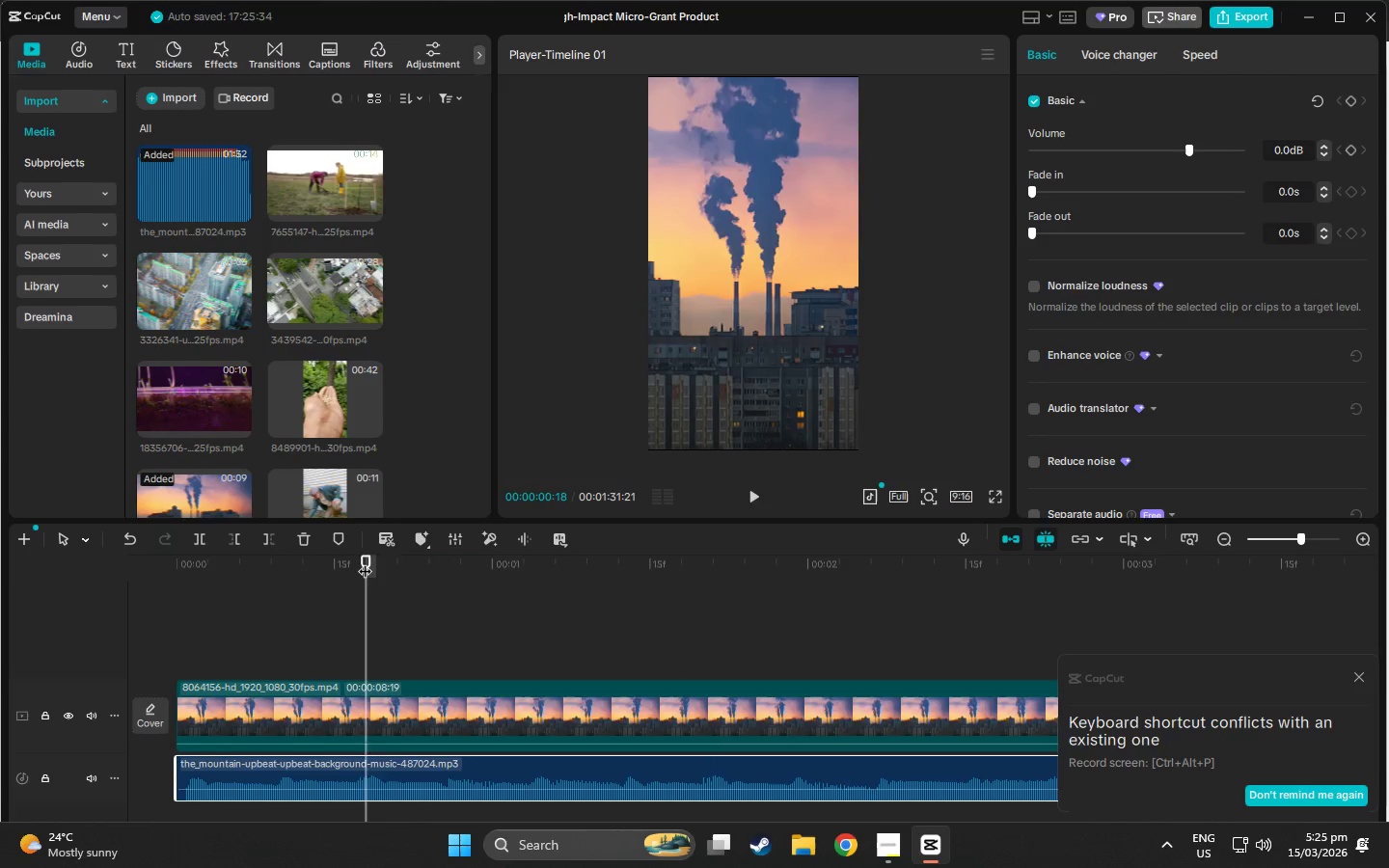 
key(Space)
 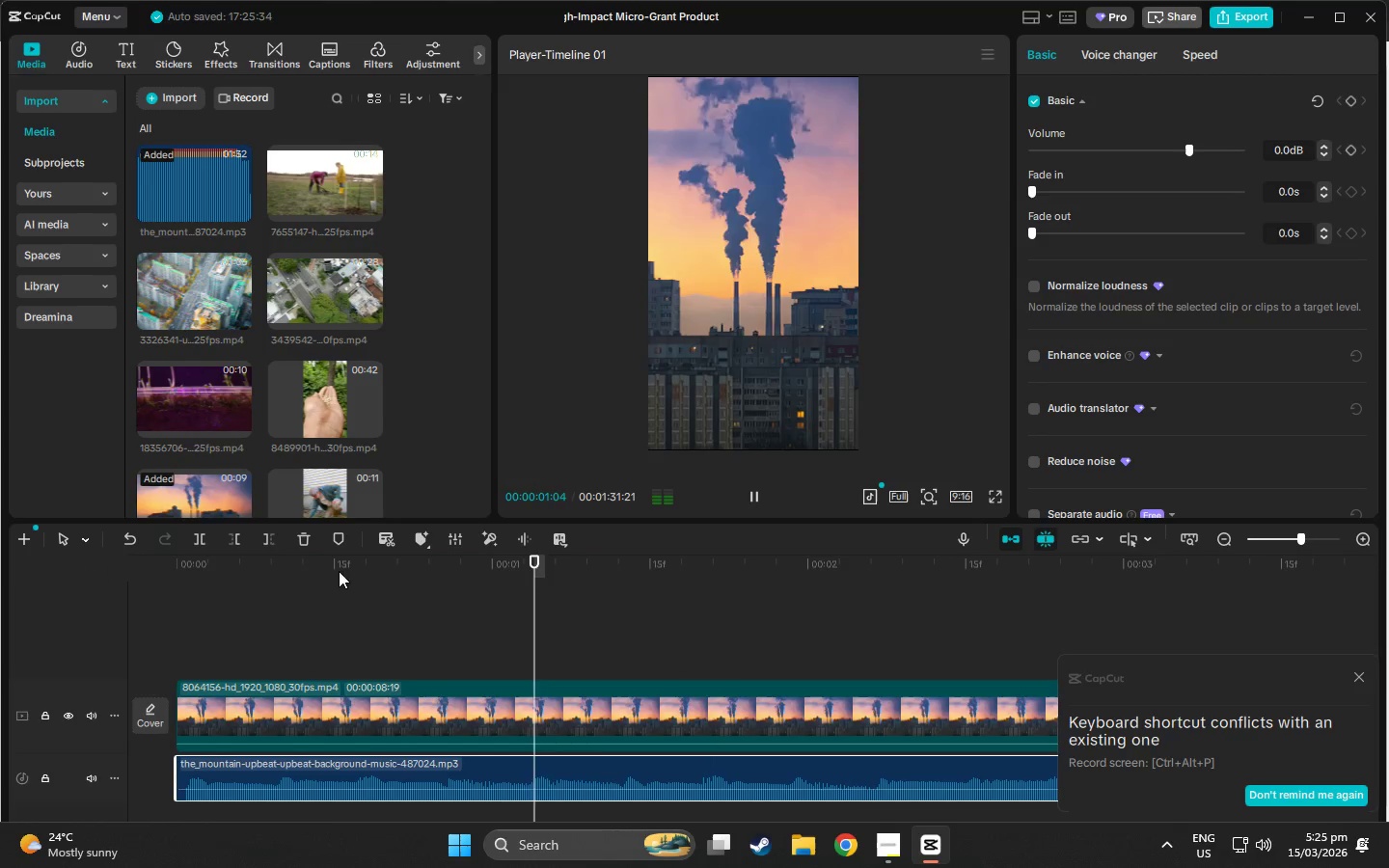 
left_click([192, 569])
 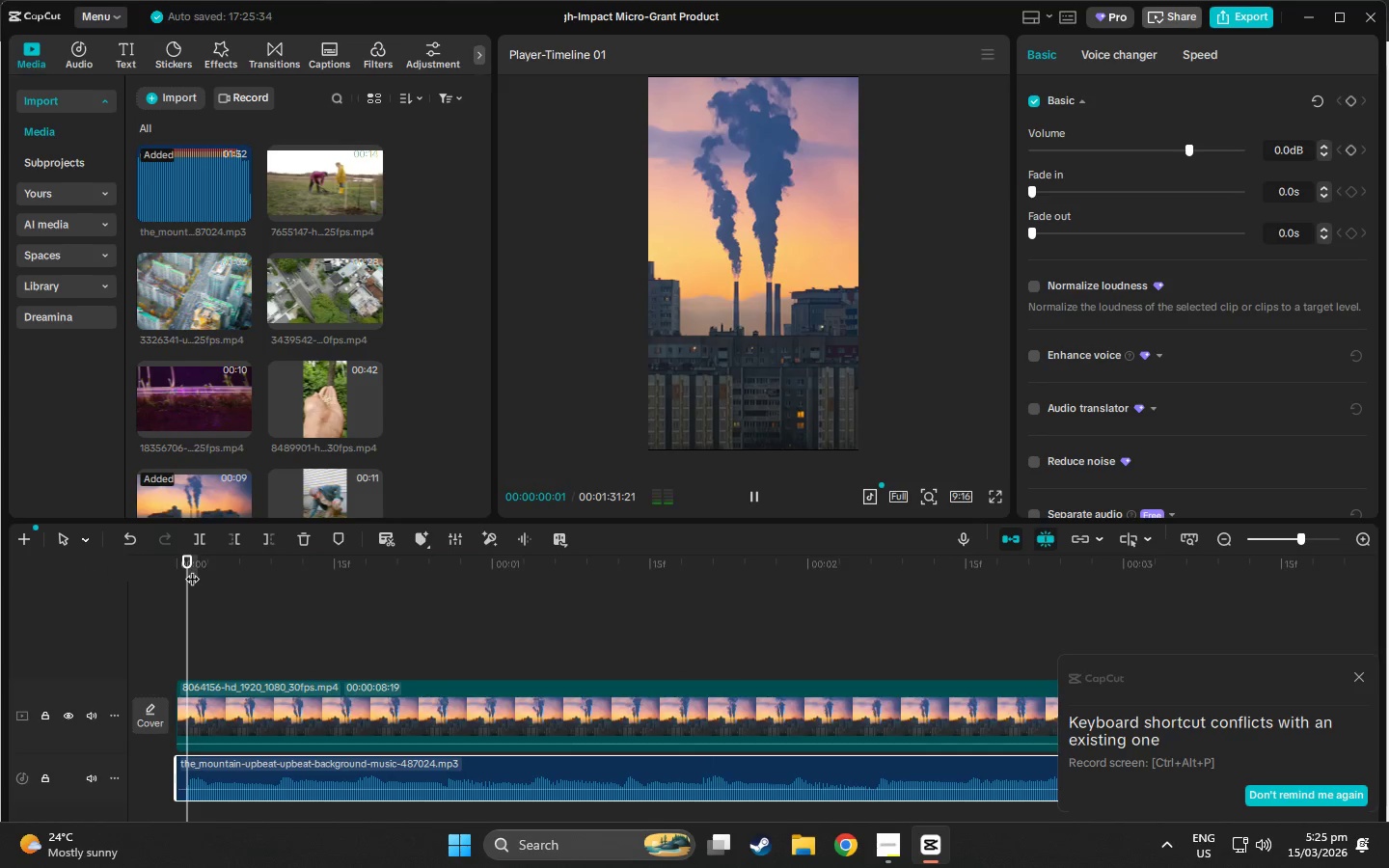 
key(Space)
 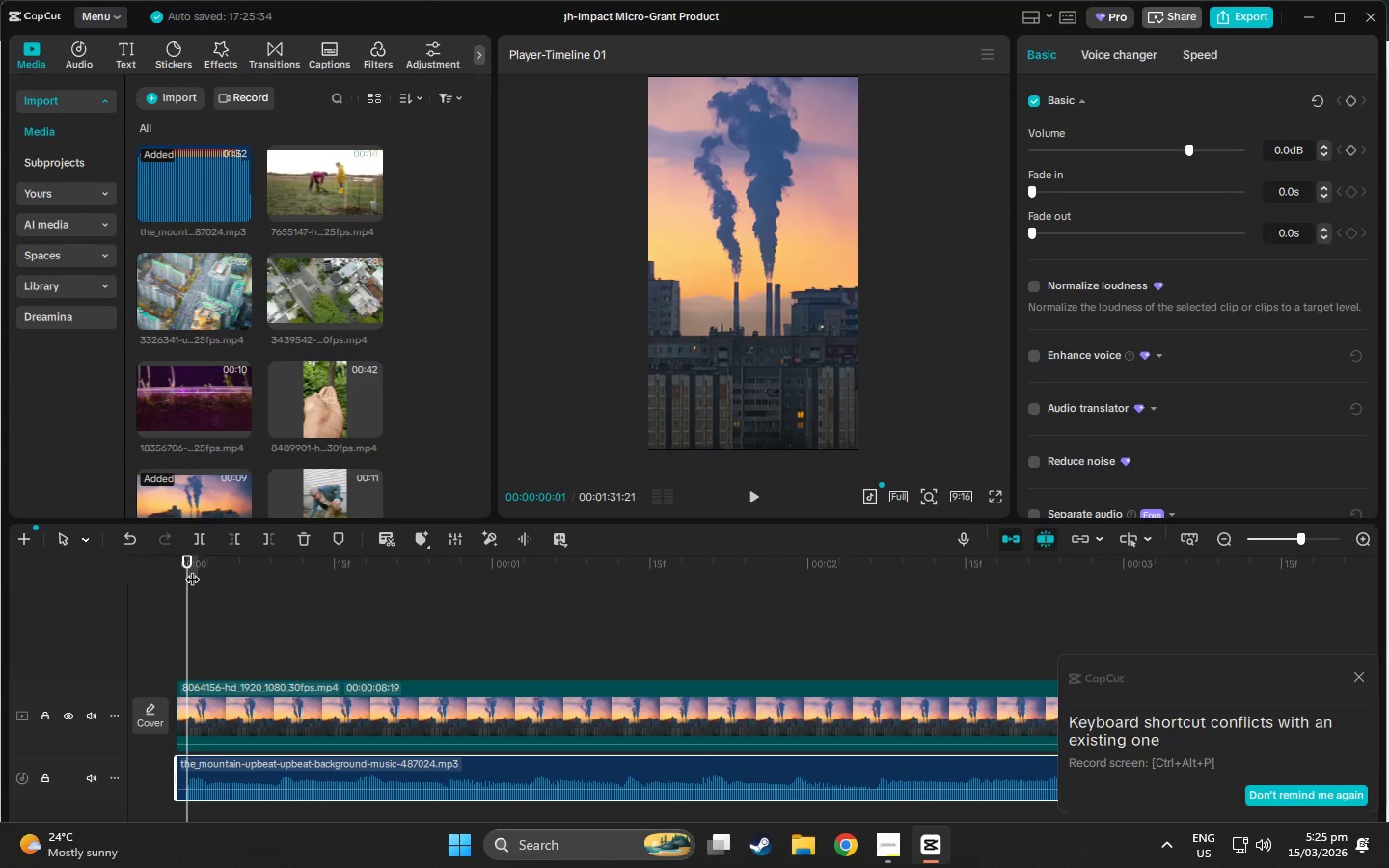 
key(Space)
 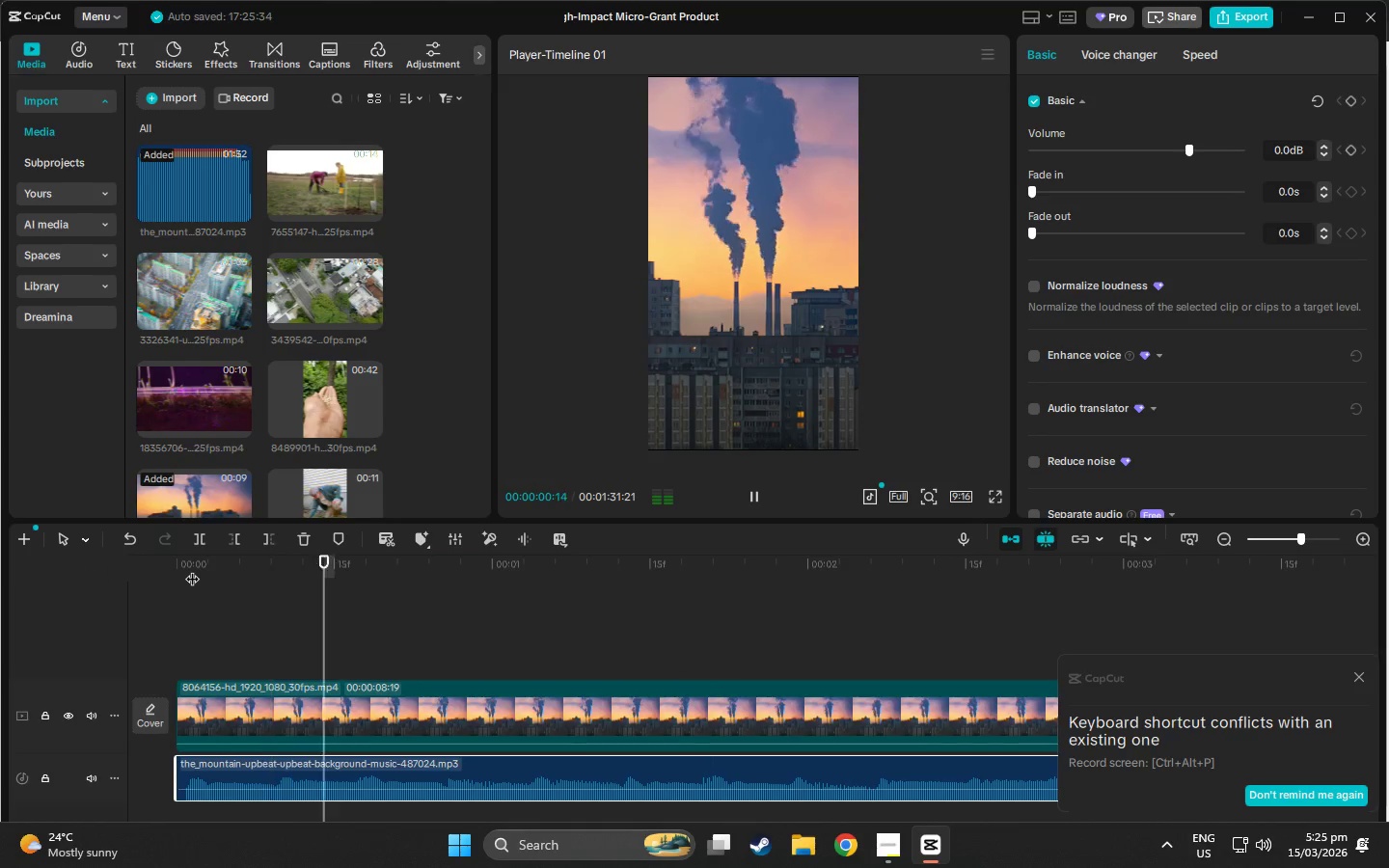 
key(Space)
 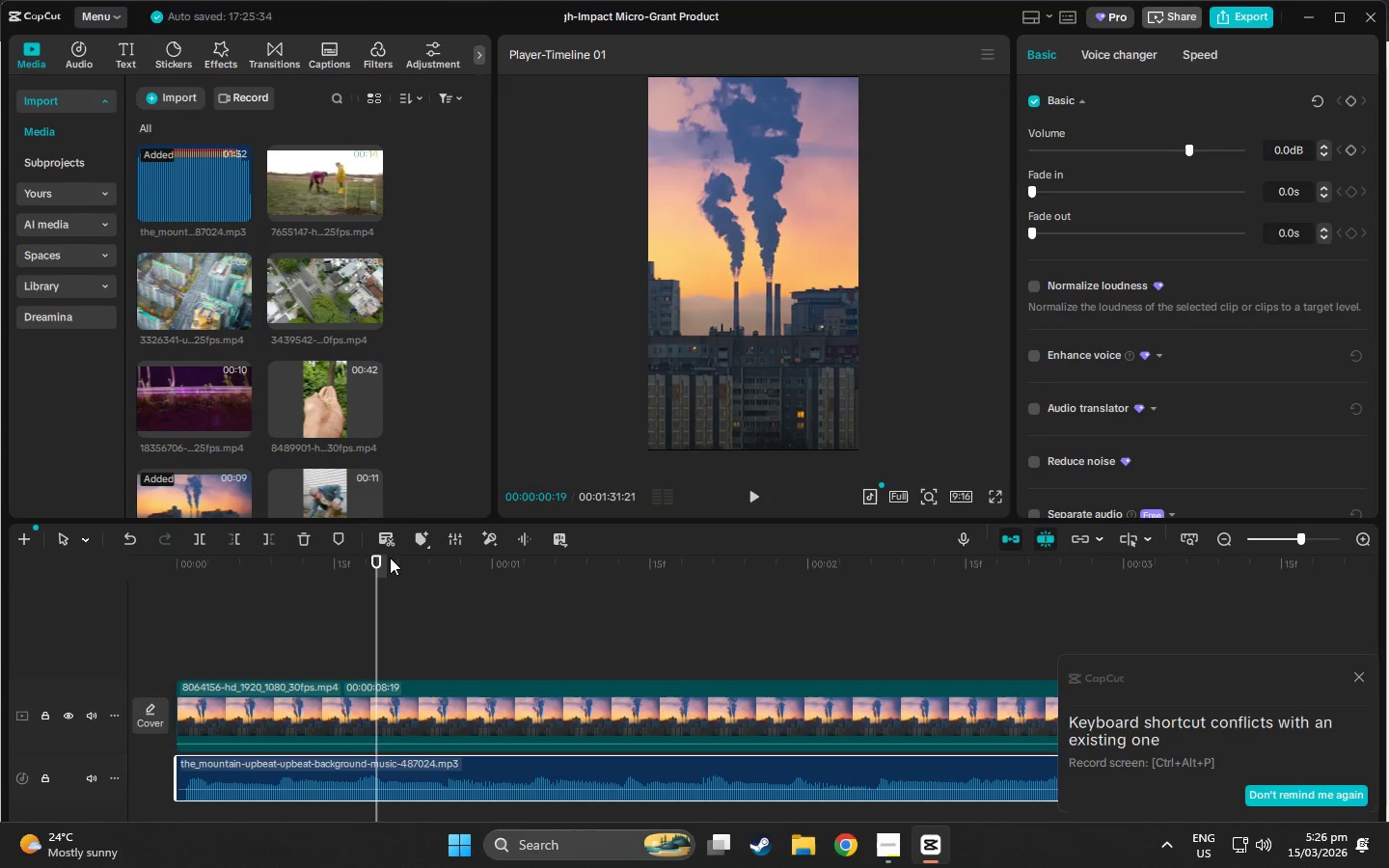 
left_click_drag(start_coordinate=[376, 555], to_coordinate=[361, 556])
 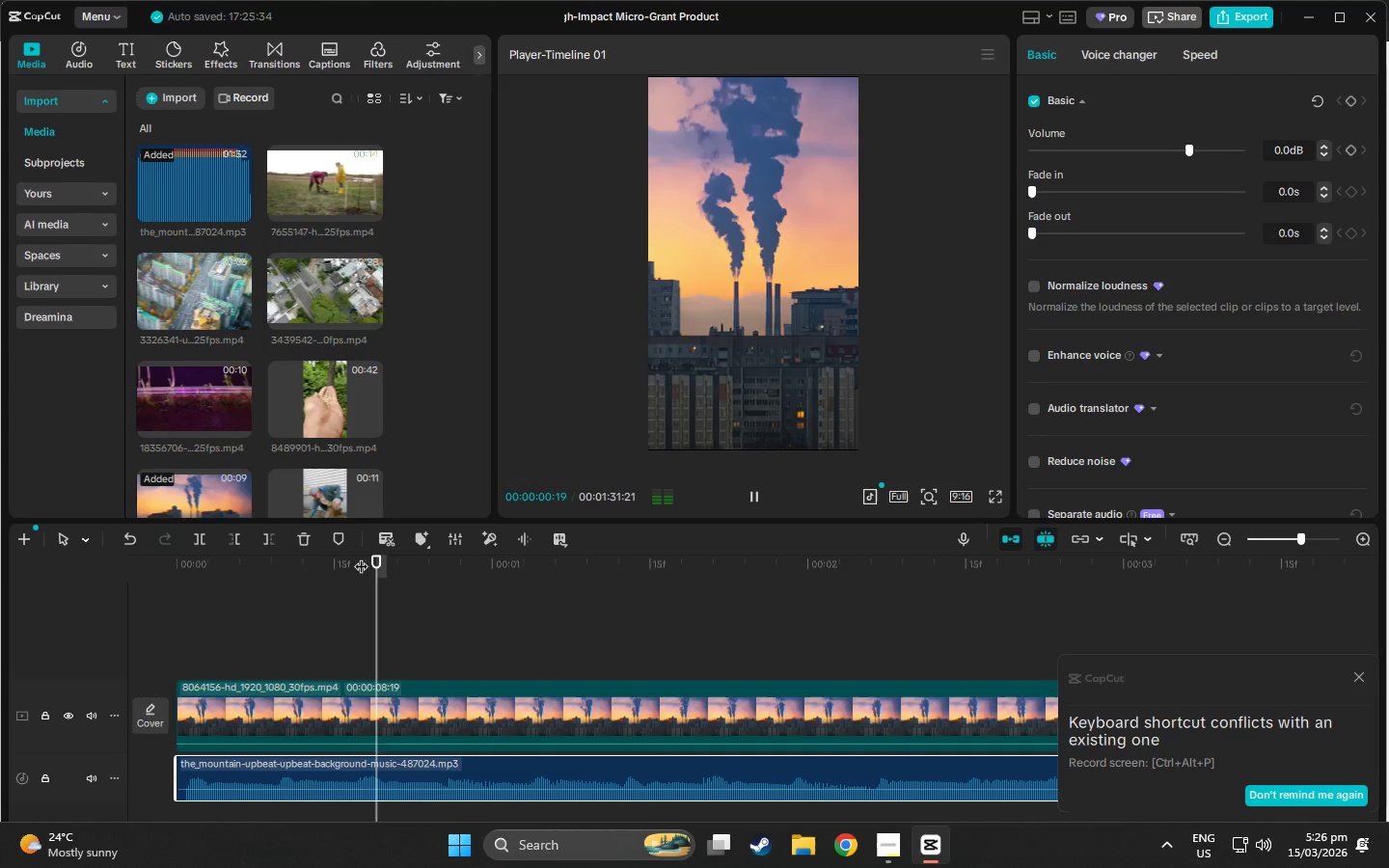 
key(Space)
 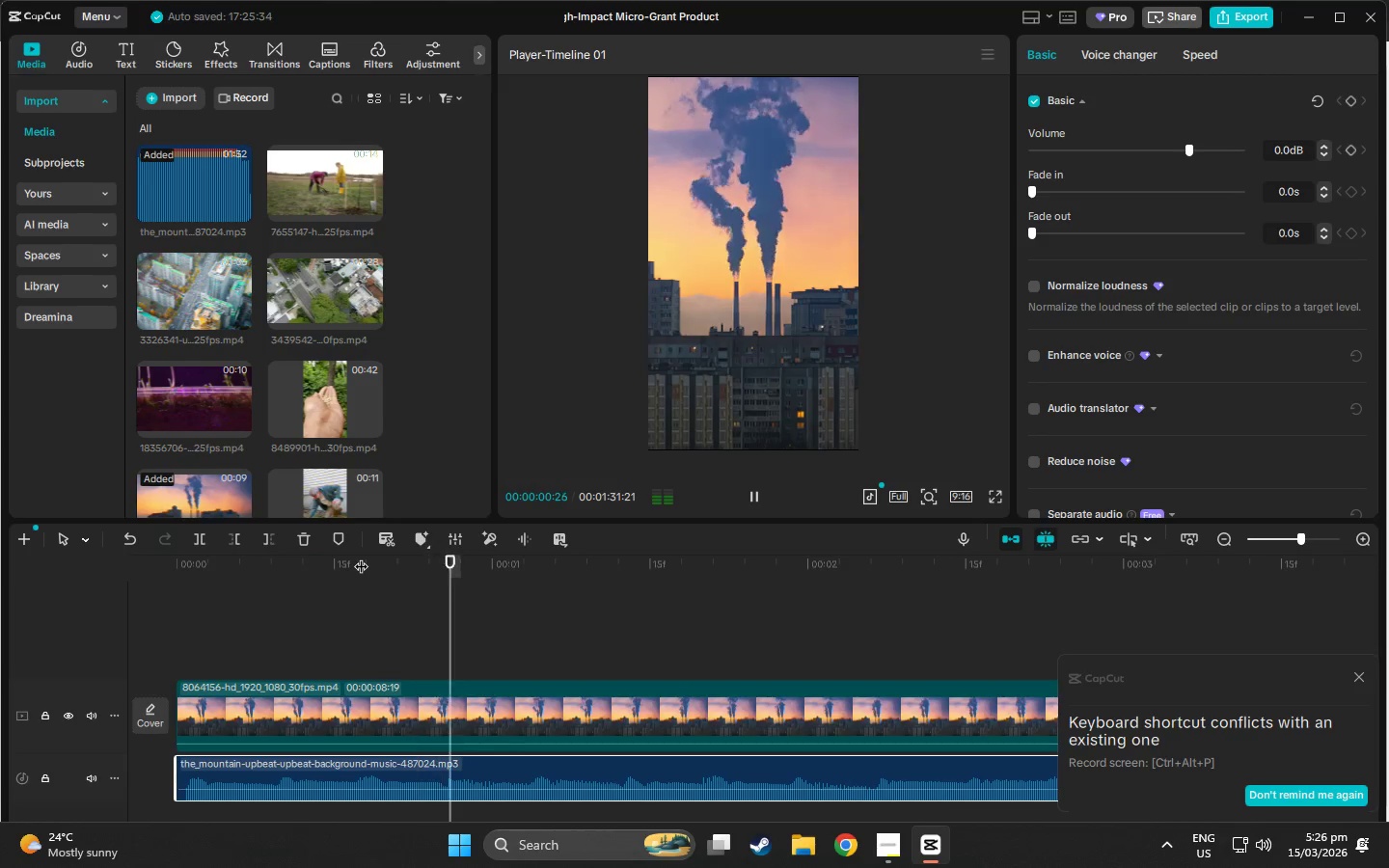 
left_click([361, 556])
 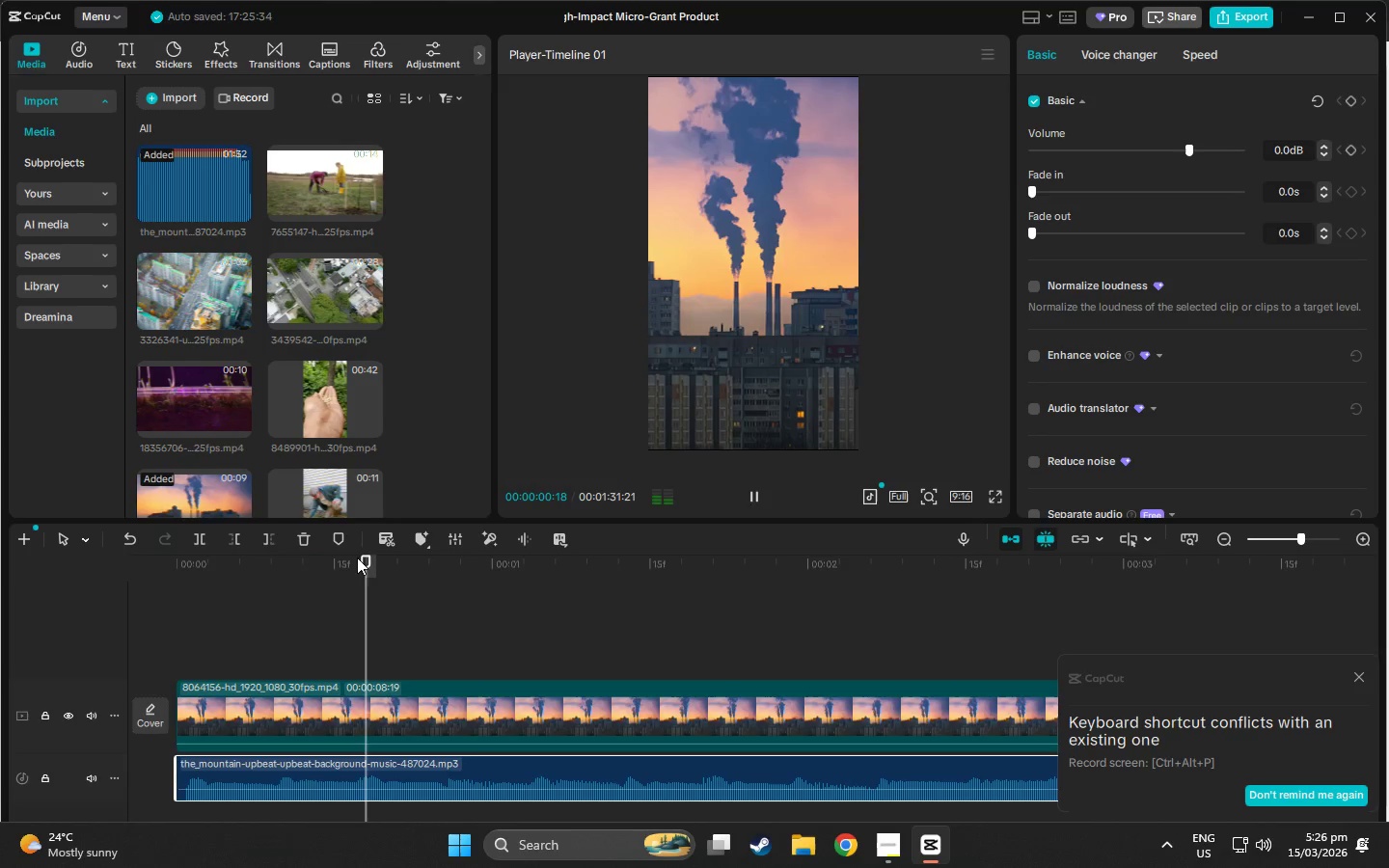 
left_click([353, 558])
 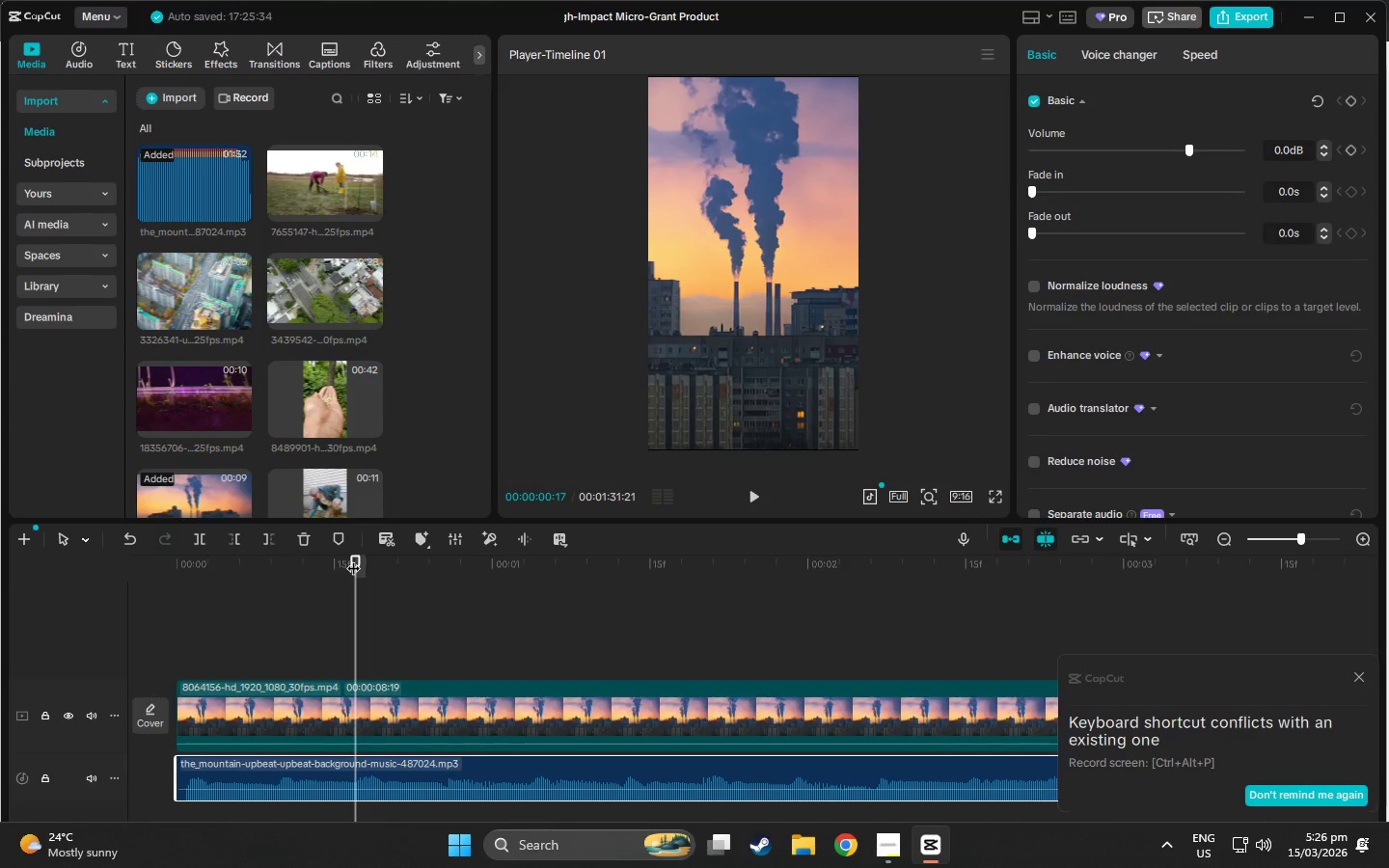 
key(Space)
 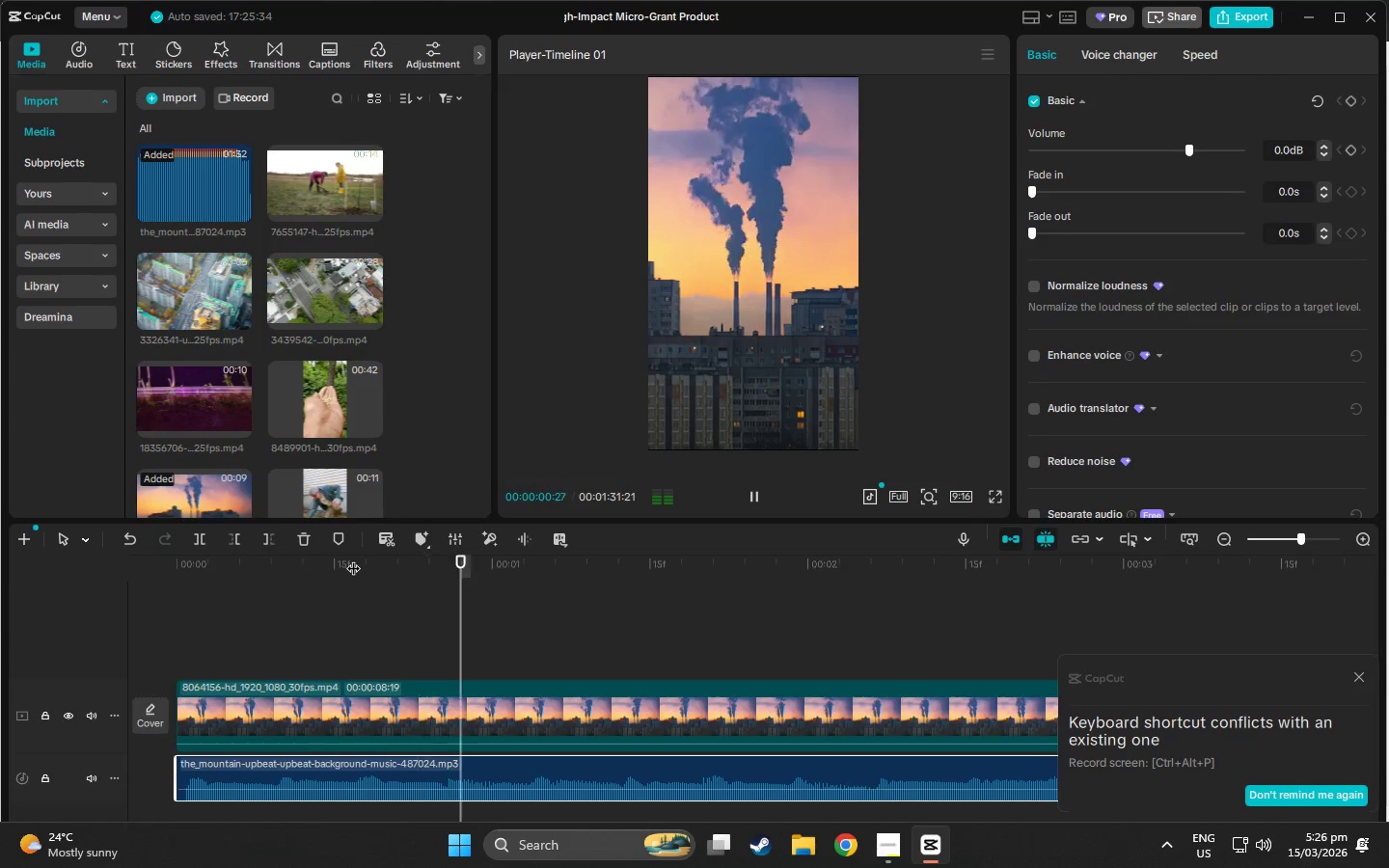 
left_click([353, 558])
 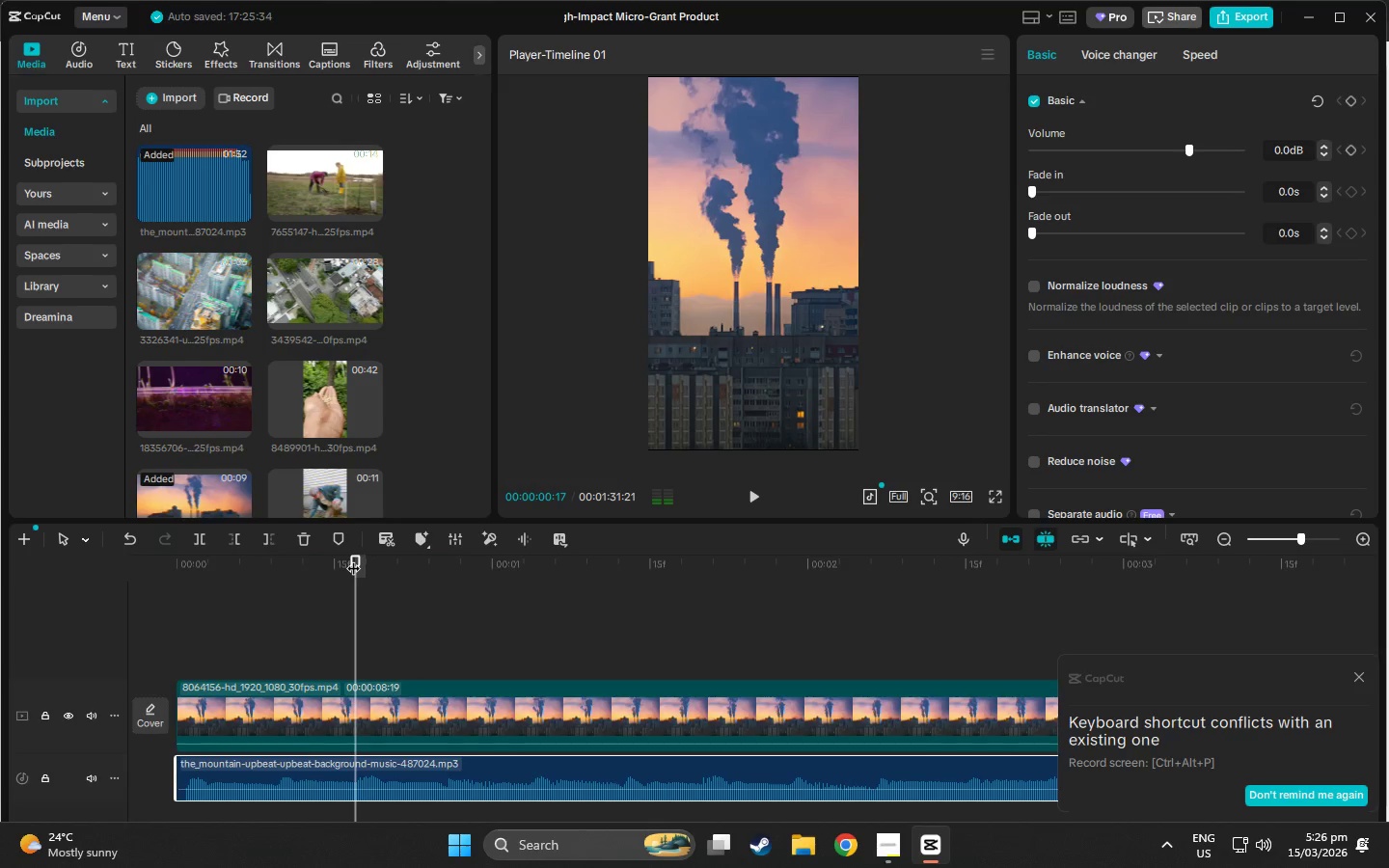 
key(Space)
 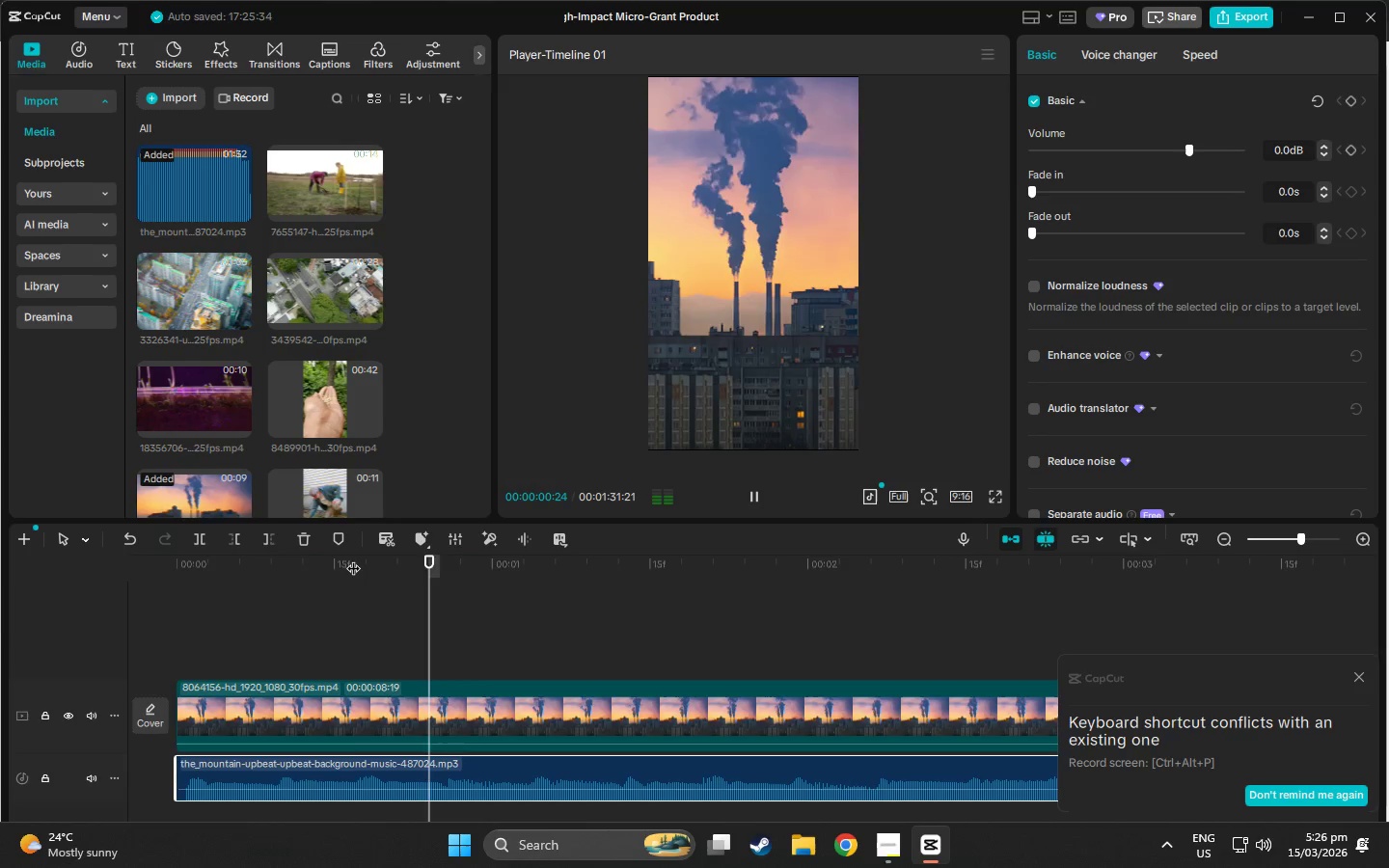 
left_click([353, 558])
 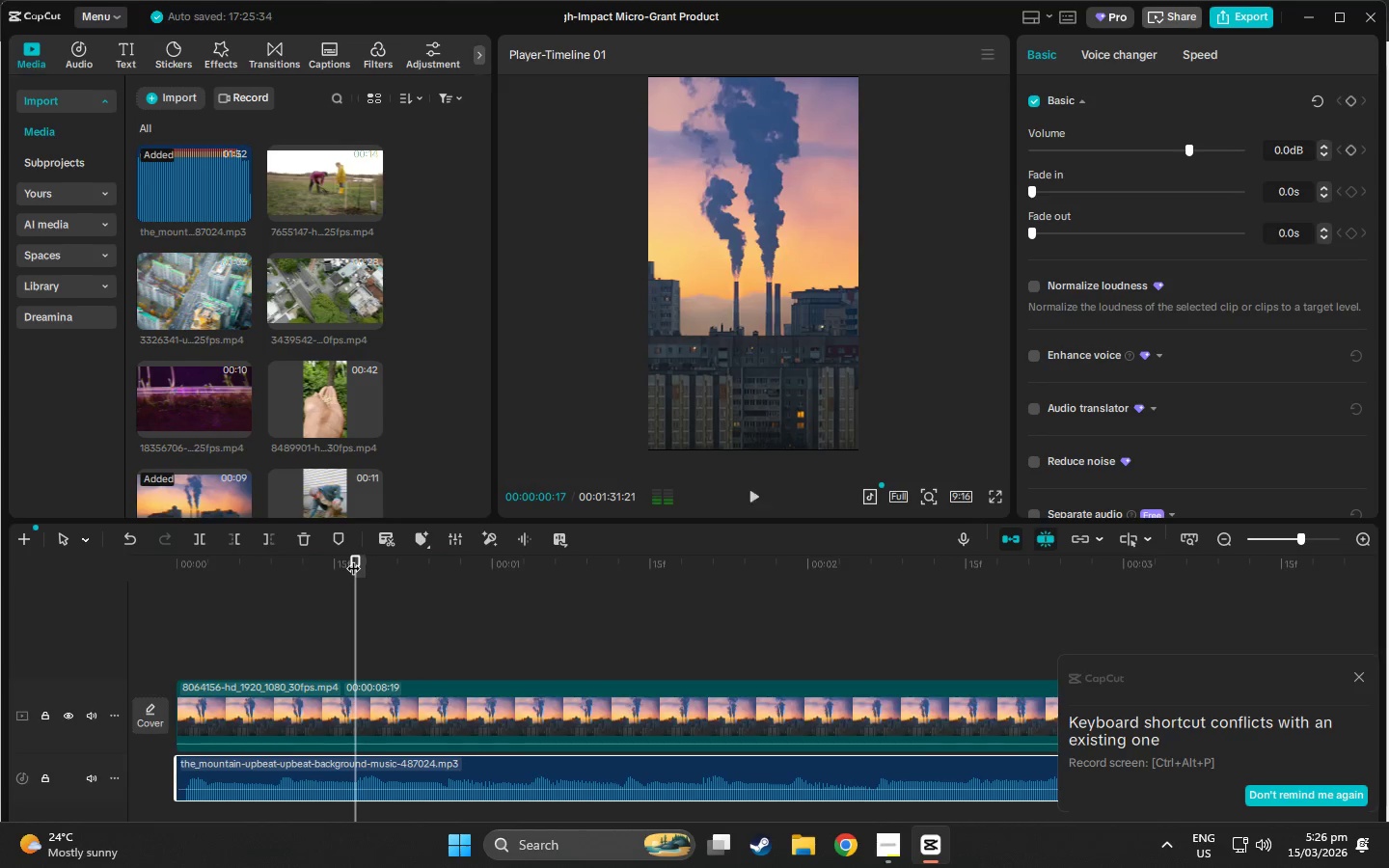 
key(Space)
 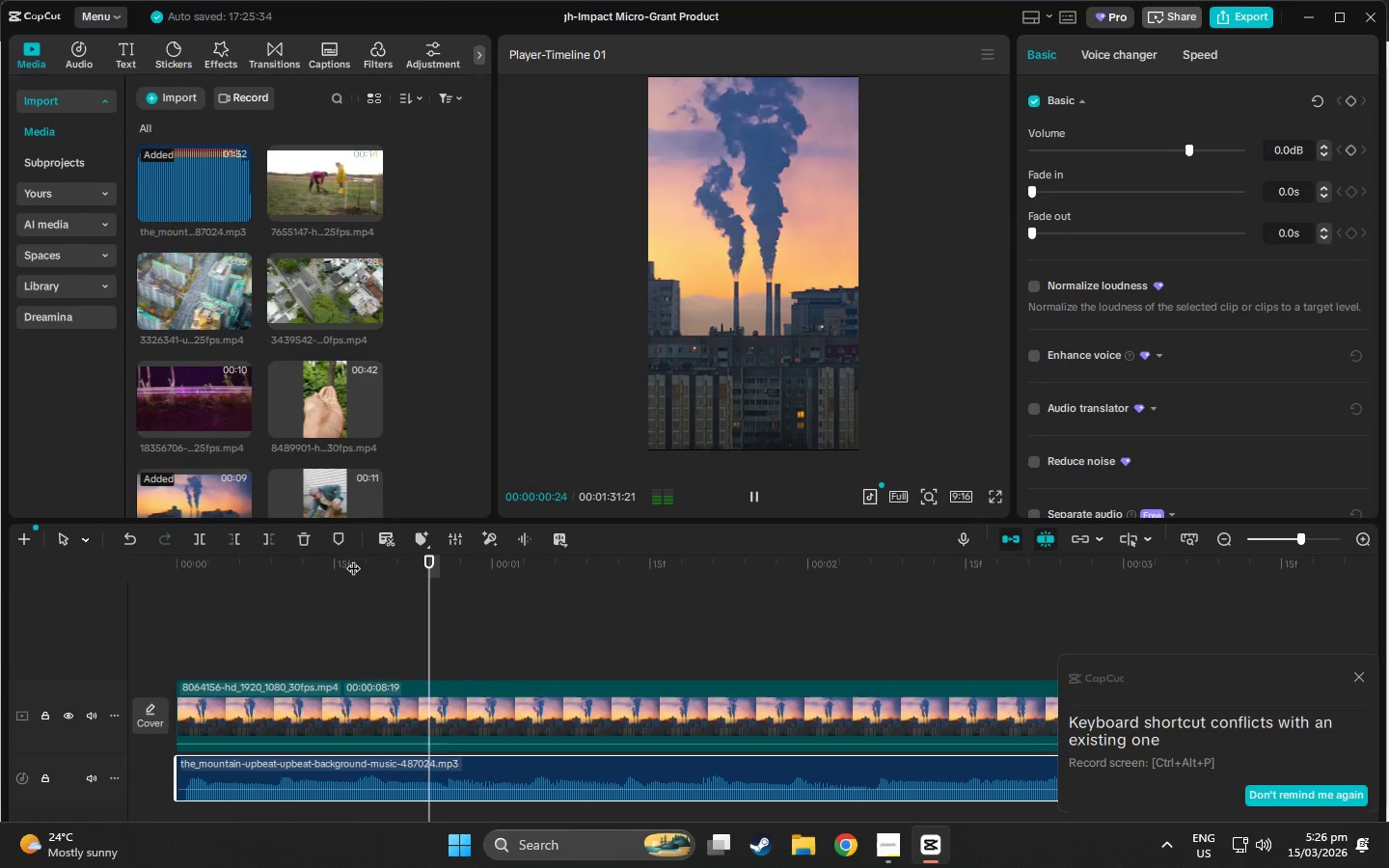 
left_click([353, 558])
 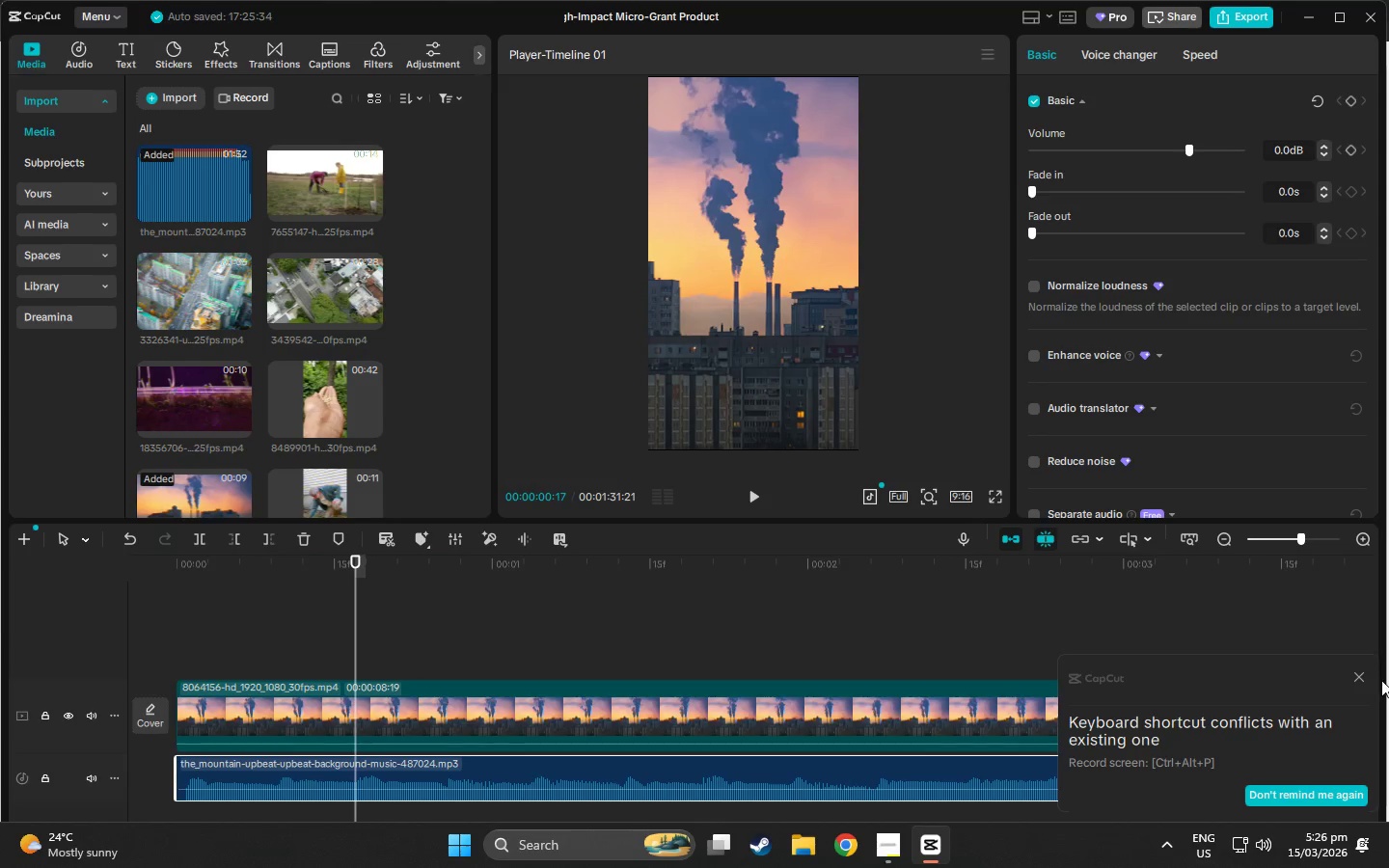 
left_click([1362, 674])
 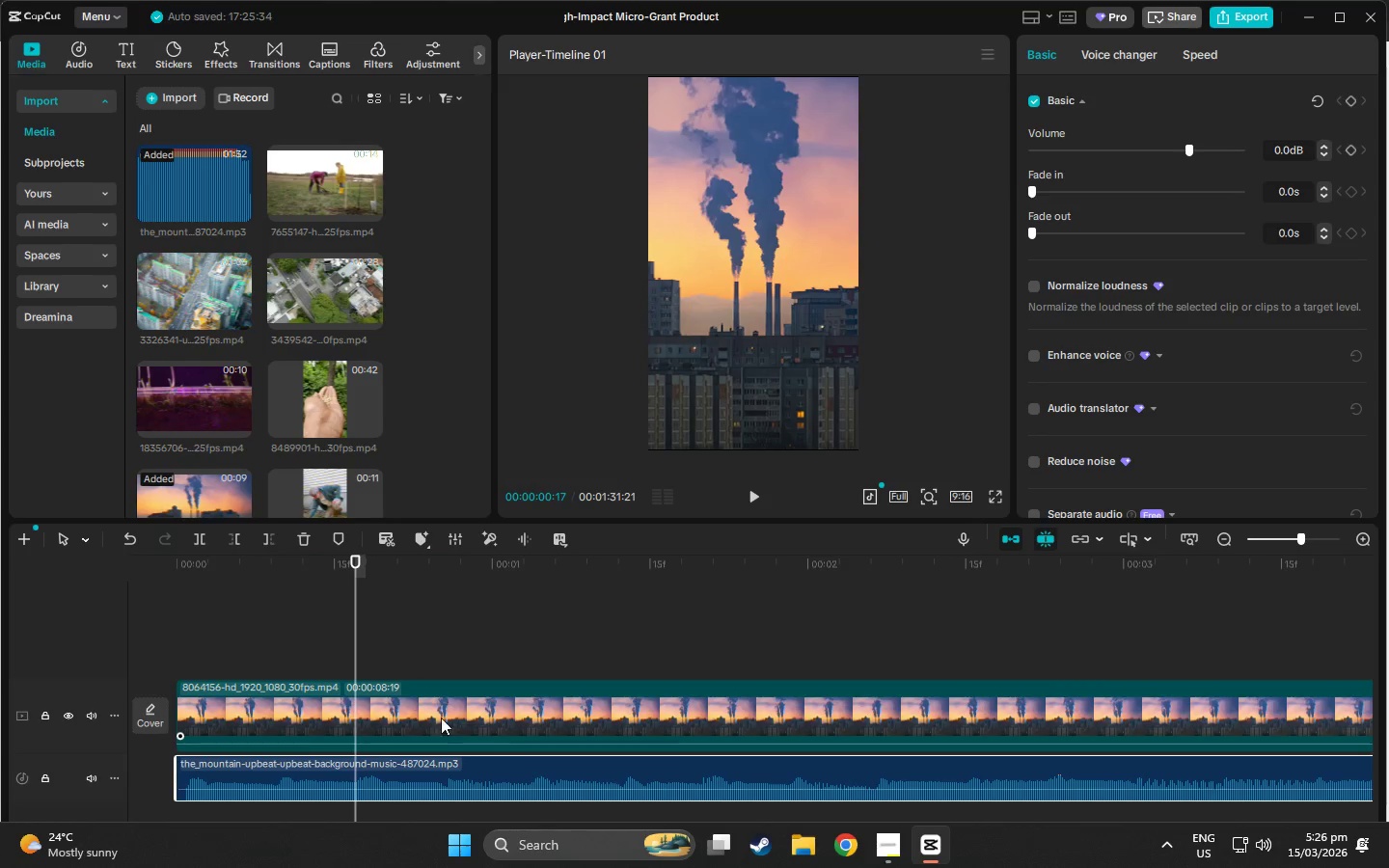 
scroll: coordinate [440, 731], scroll_direction: down, amount: 3.0
 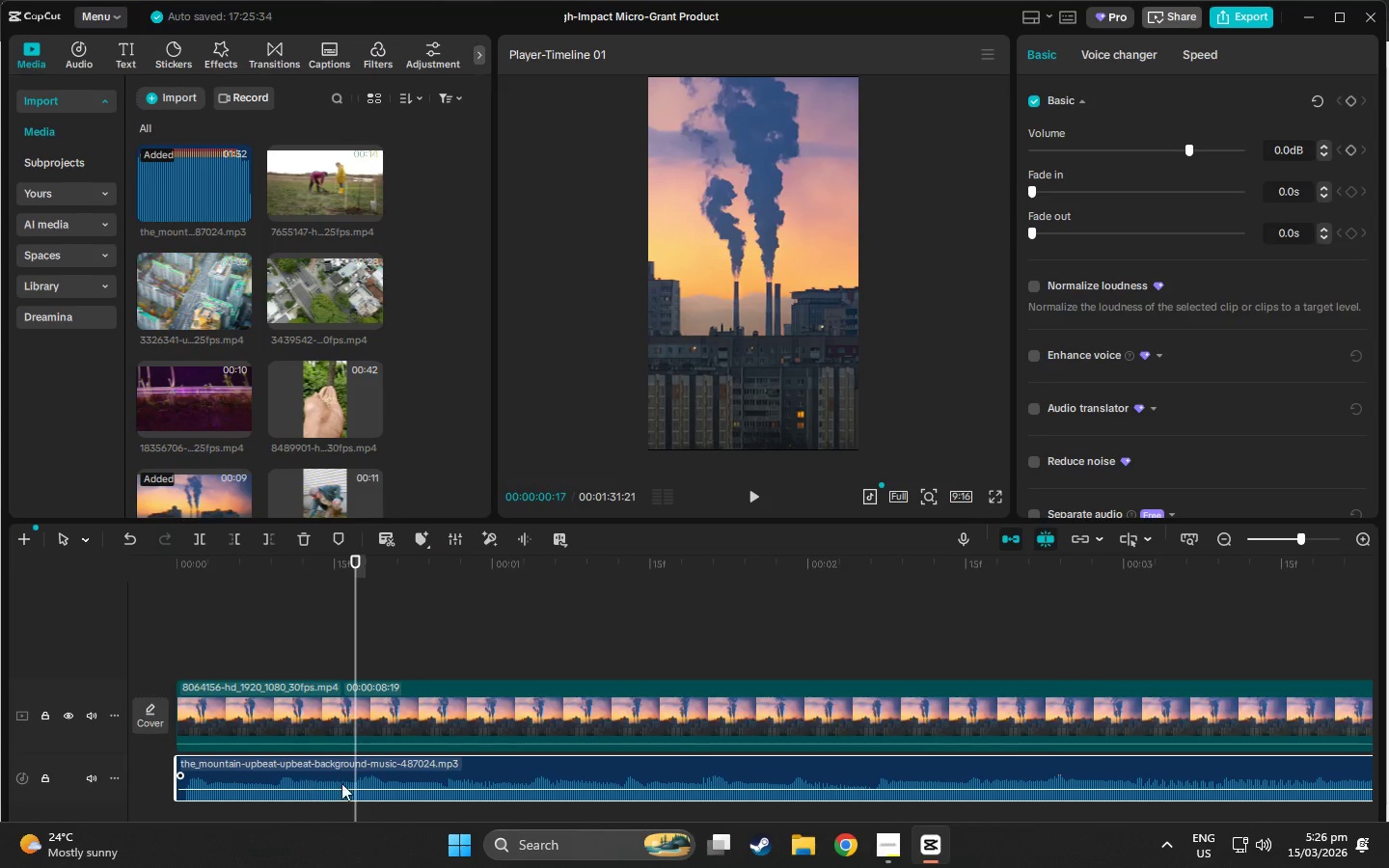 
left_click([340, 781])
 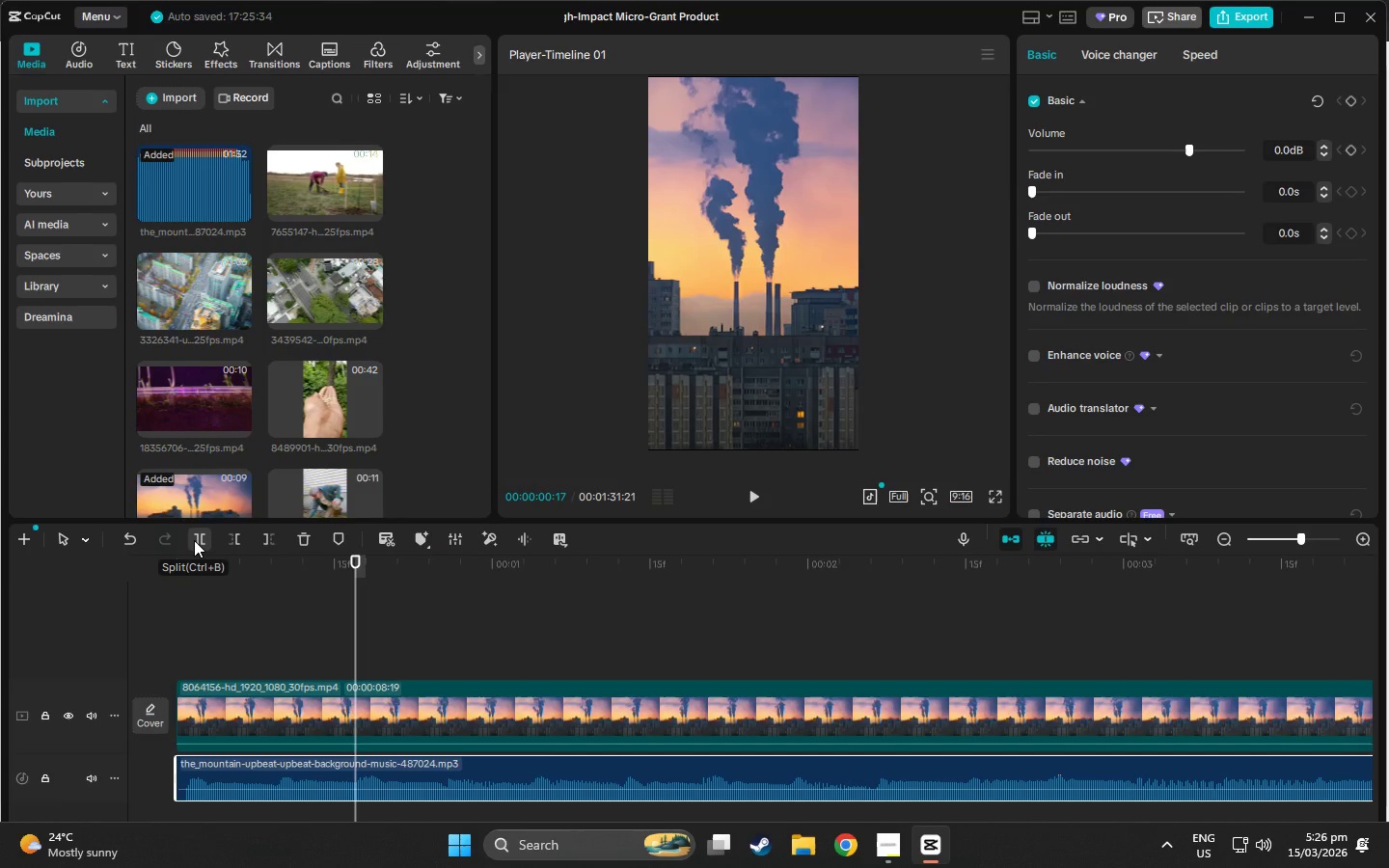 
left_click([194, 540])
 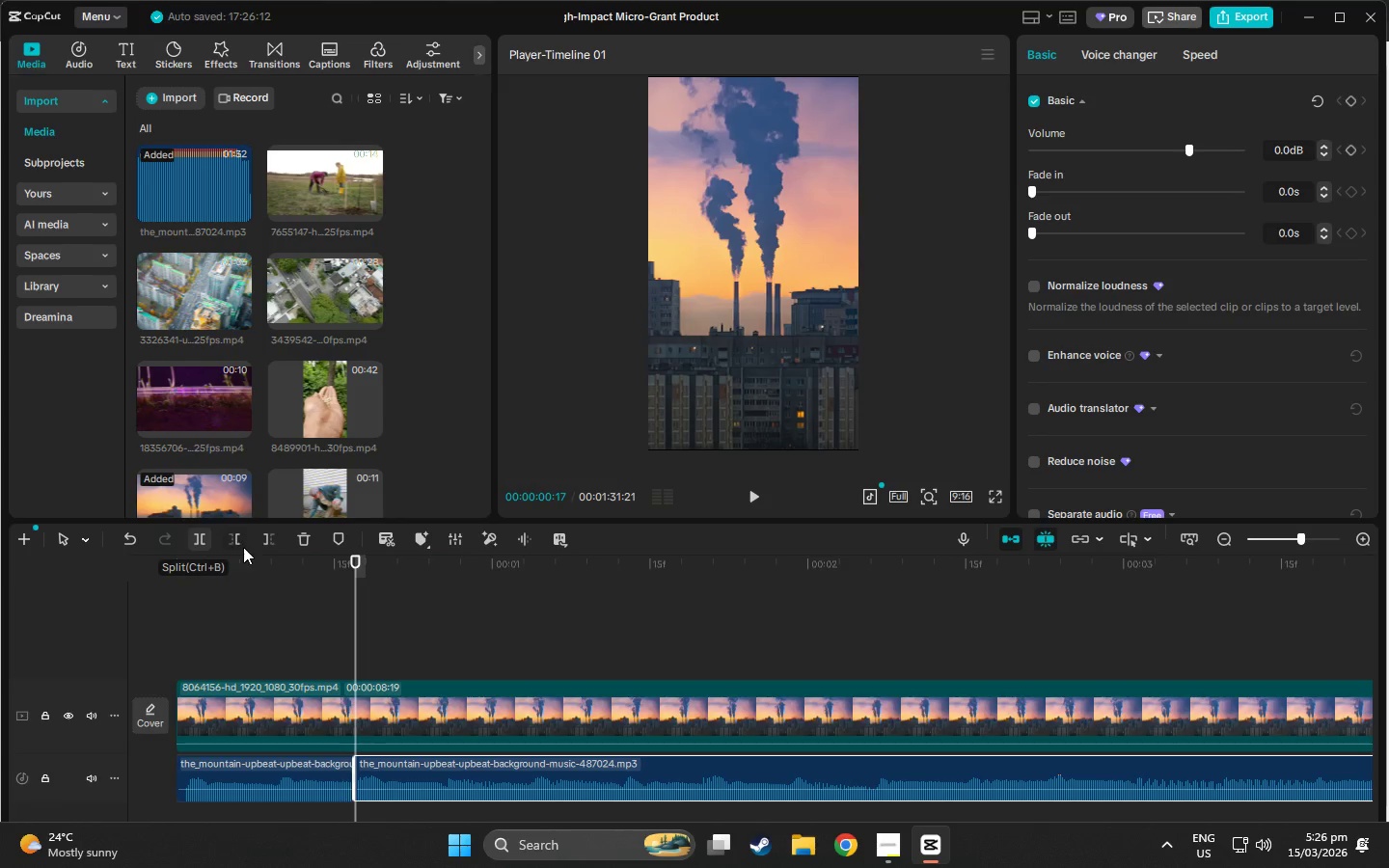 
key(Space)
 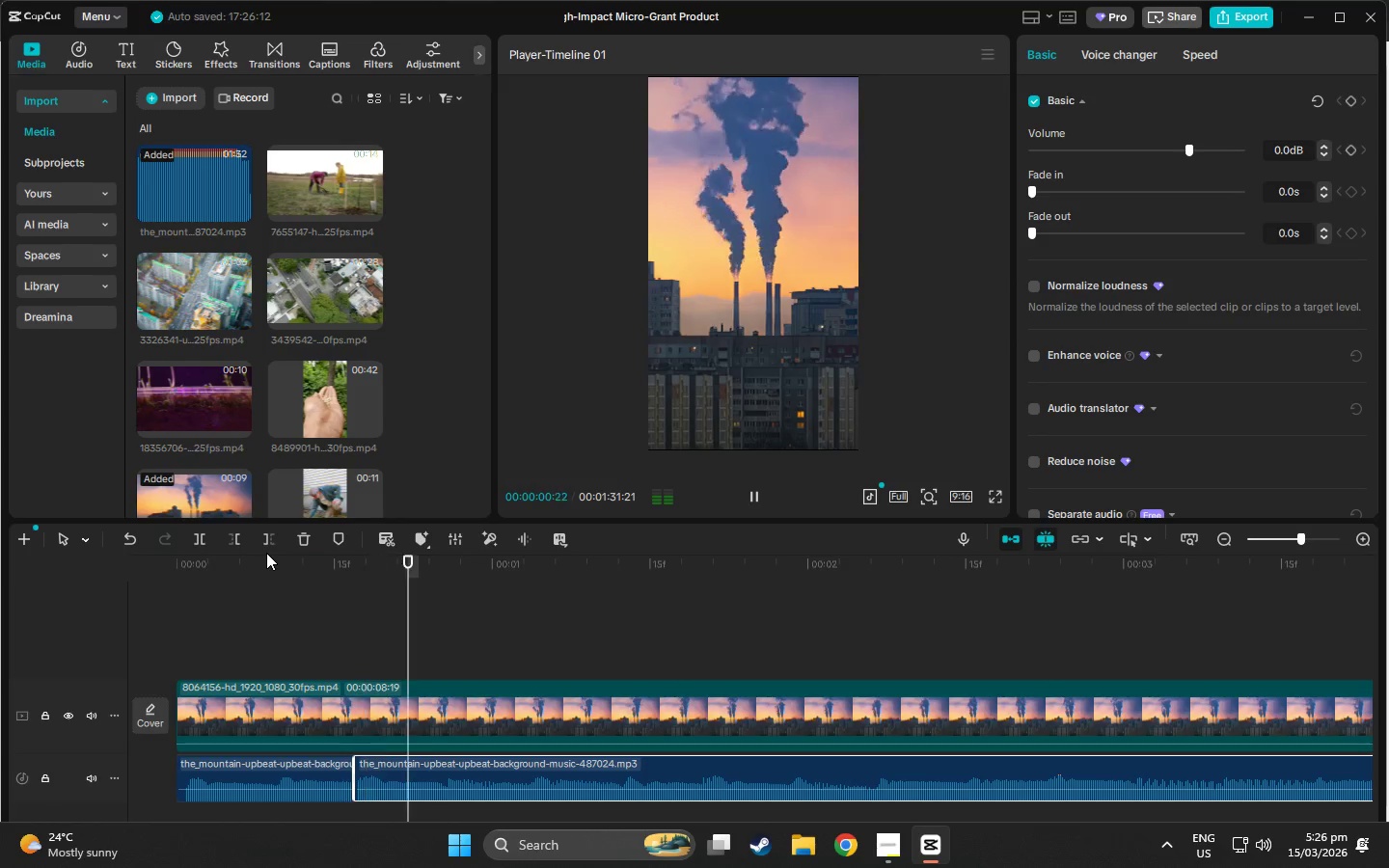 
key(Space)
 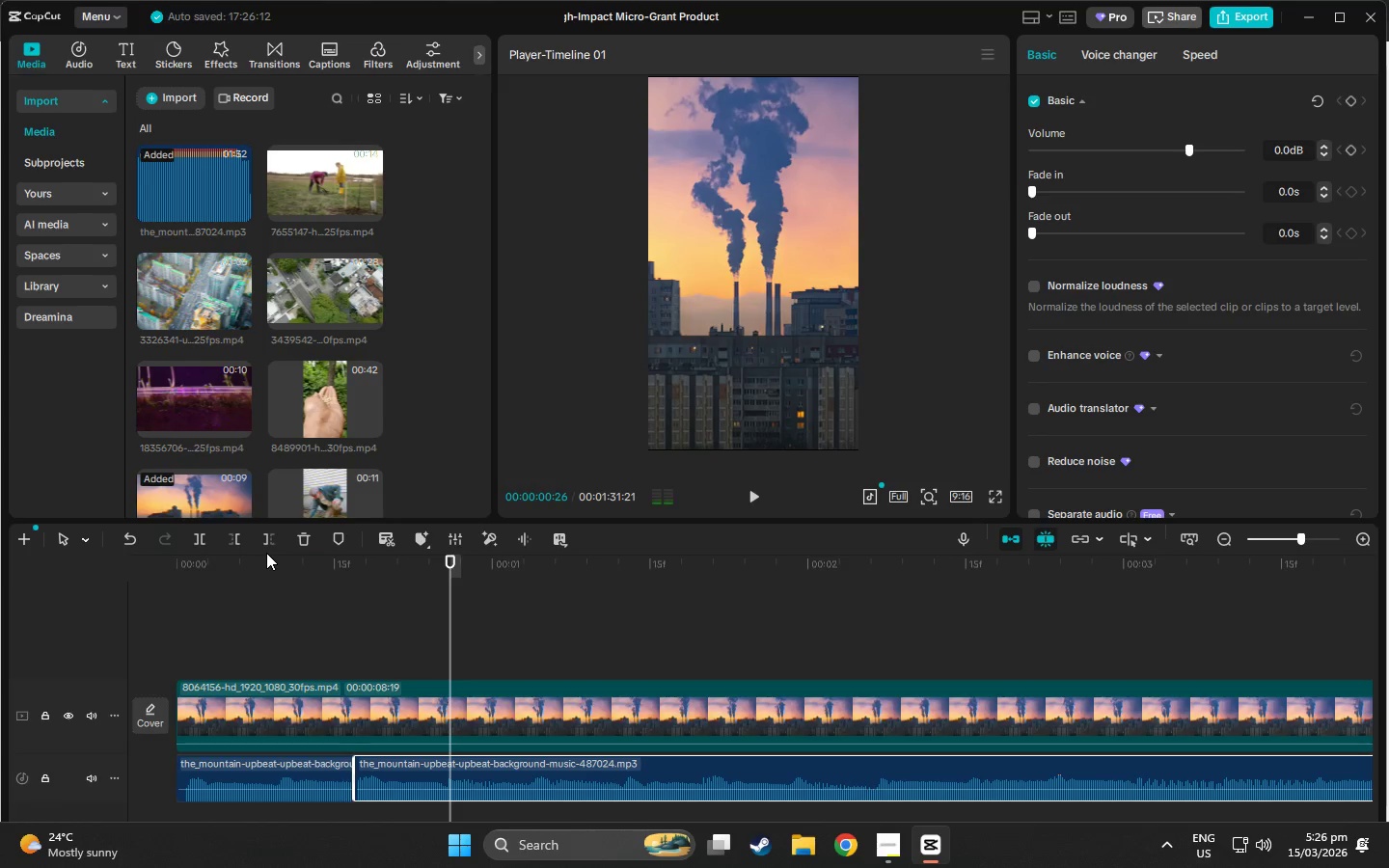 
key(Space)
 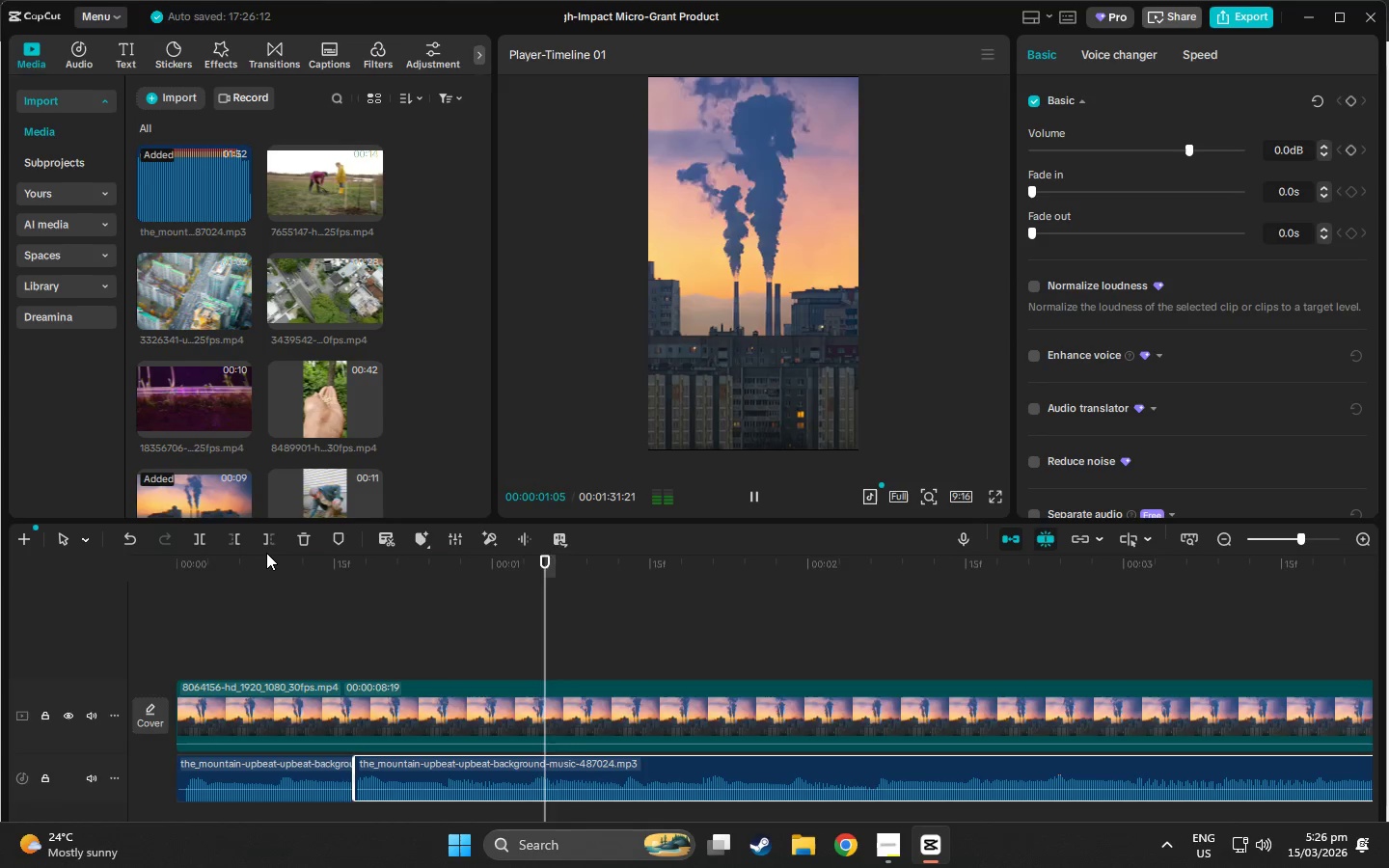 
key(Space)
 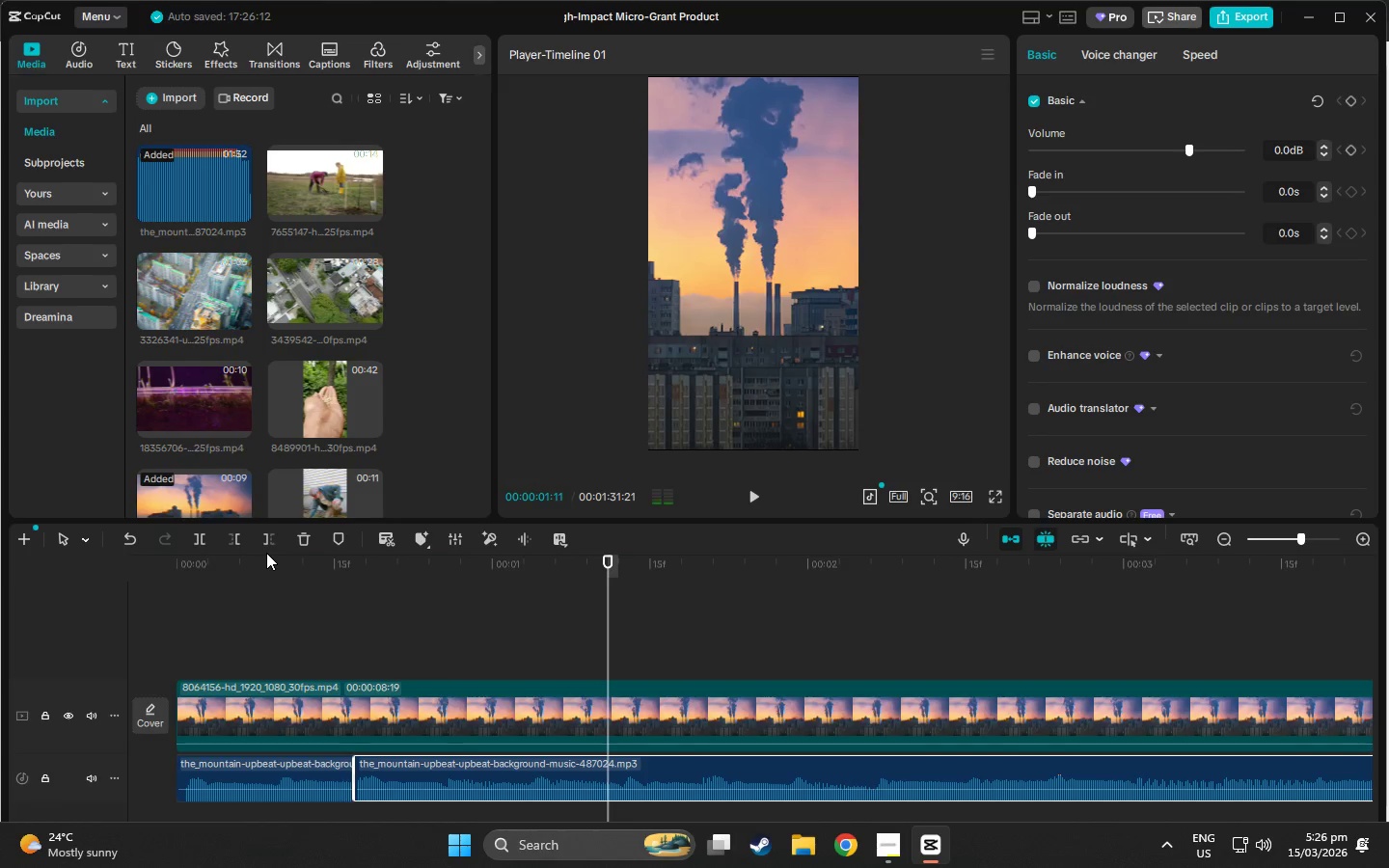 
key(Space)
 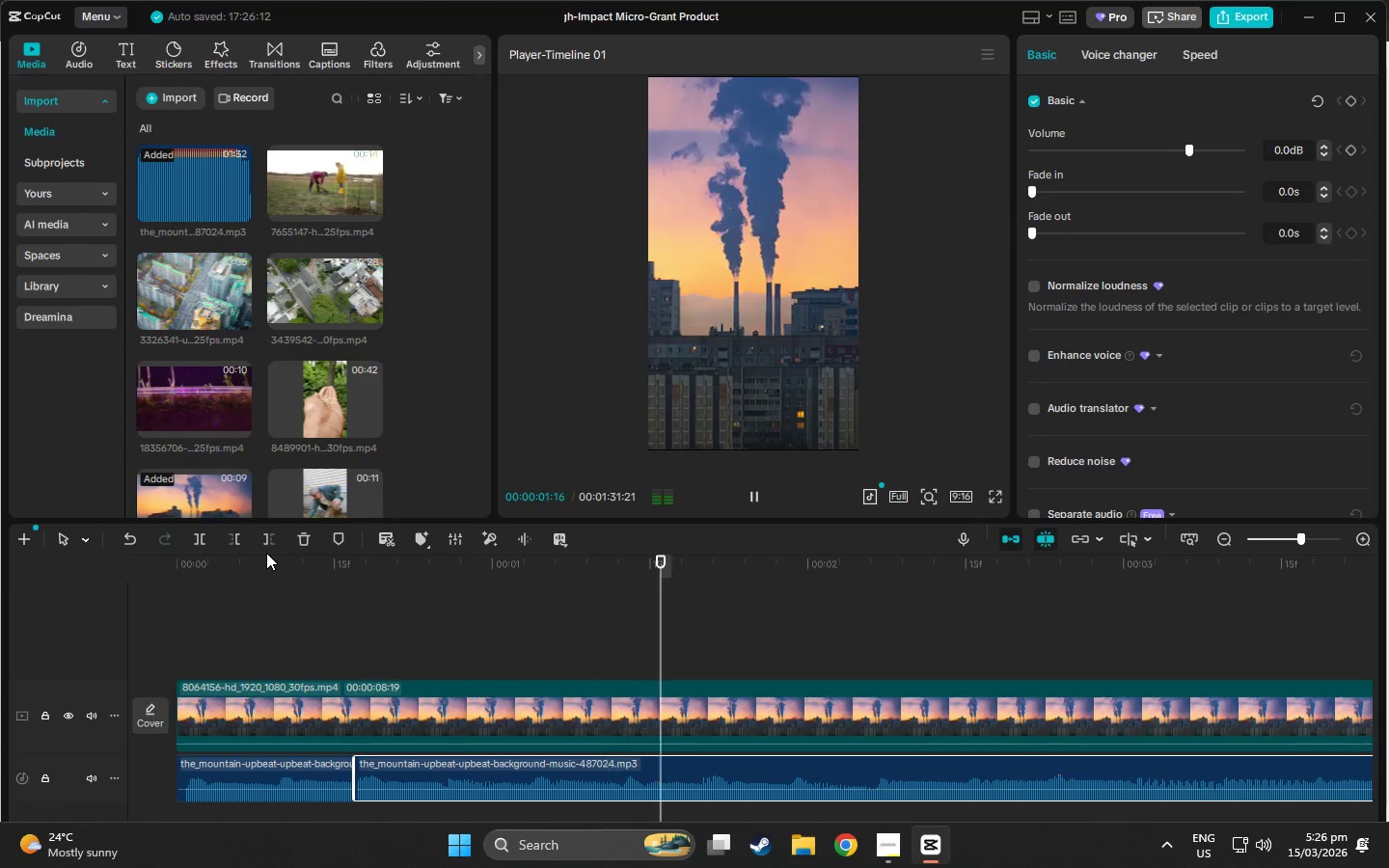 
key(Space)
 